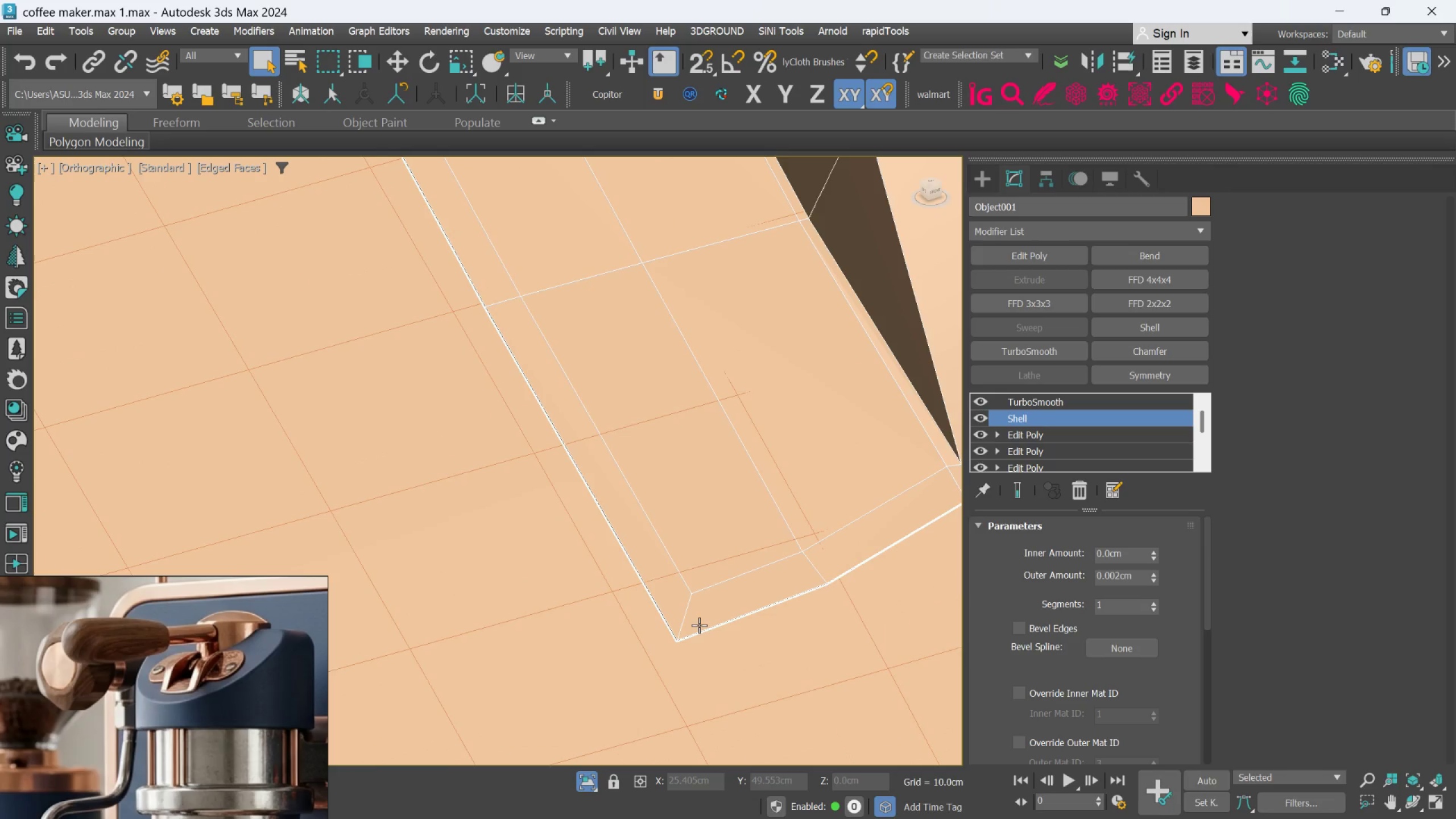 
scroll: coordinate [699, 625], scroll_direction: down, amount: 2.0
 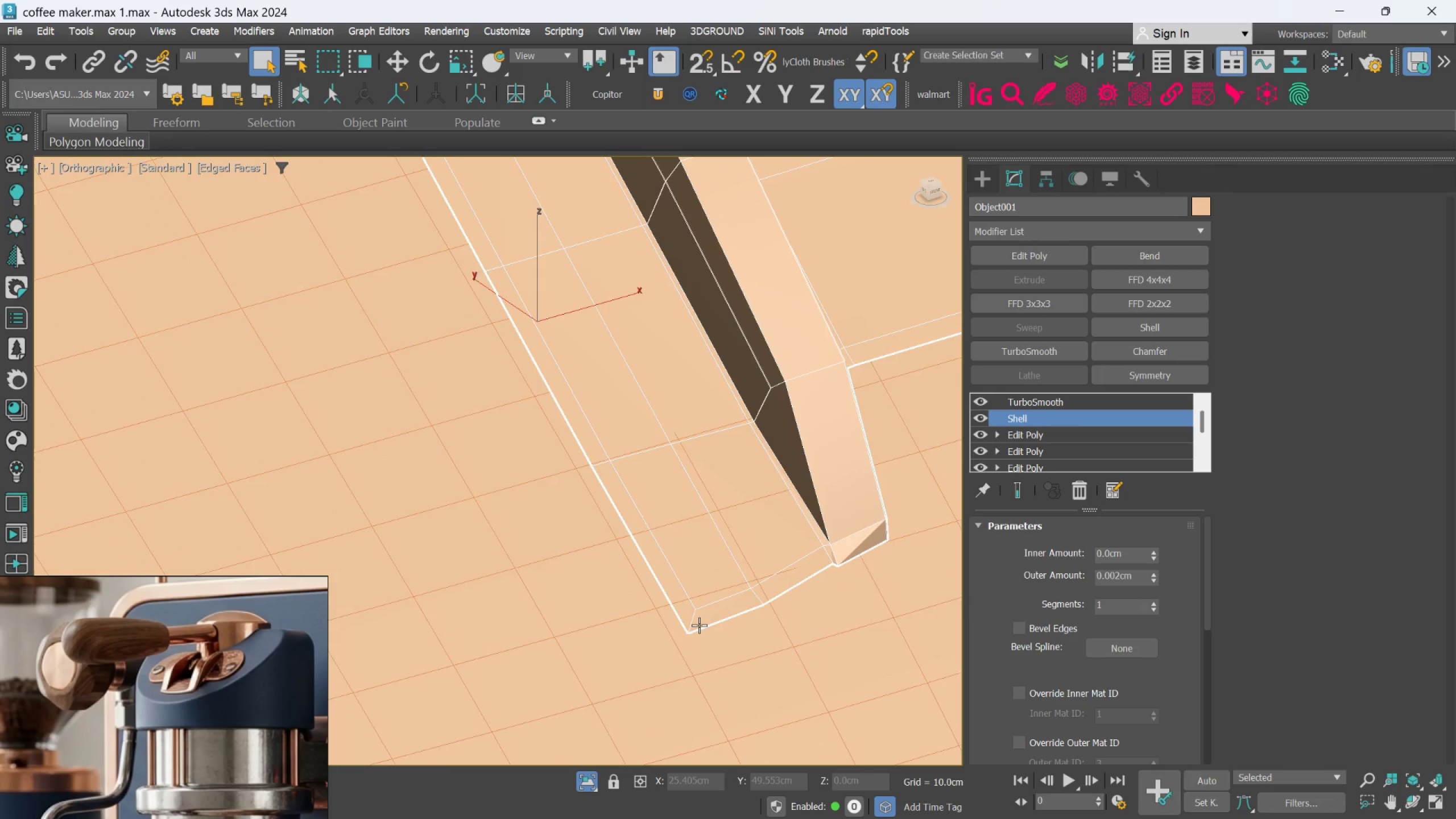 
scroll: coordinate [694, 621], scroll_direction: up, amount: 5.0
 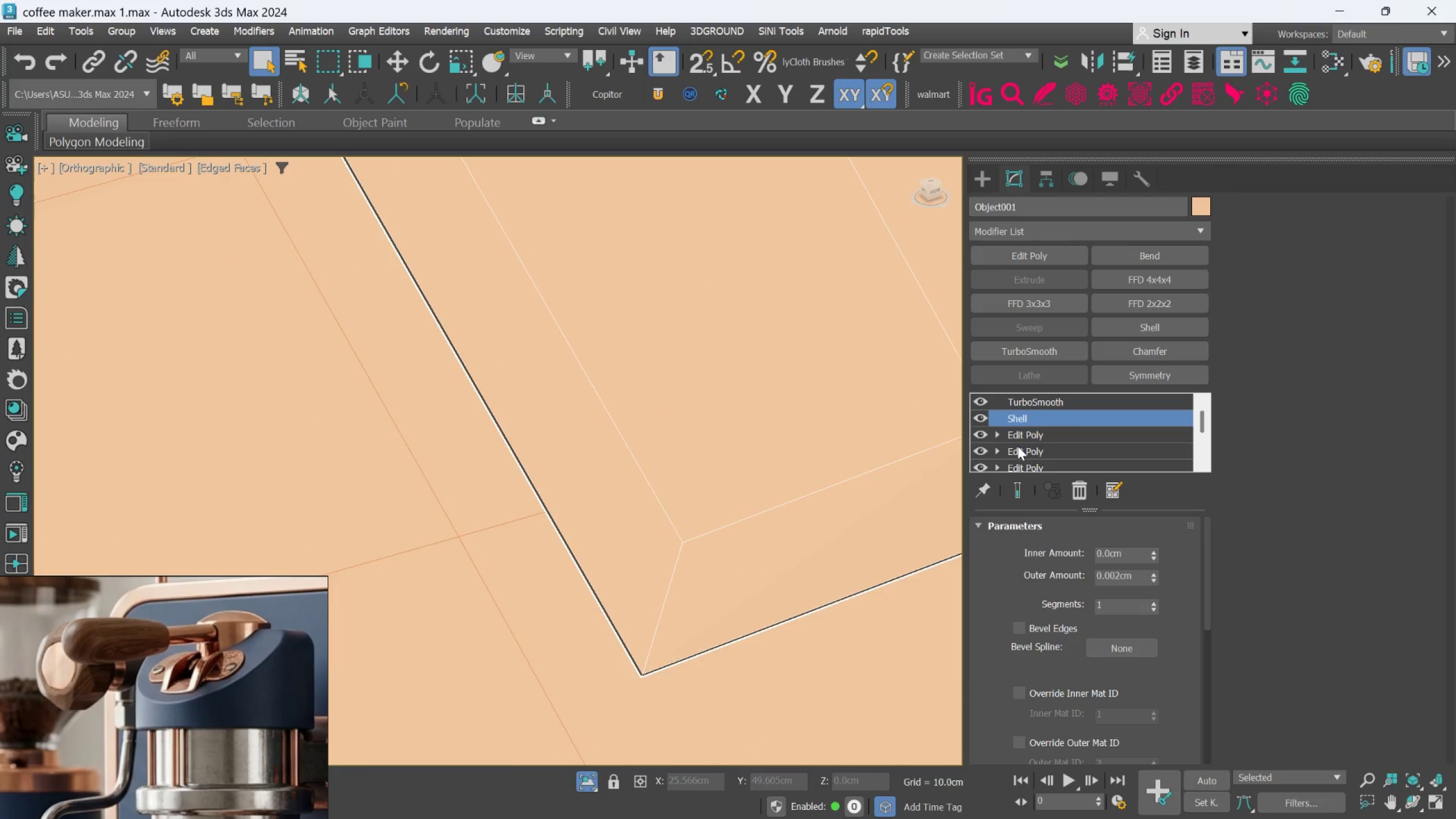 
left_click([1025, 432])
 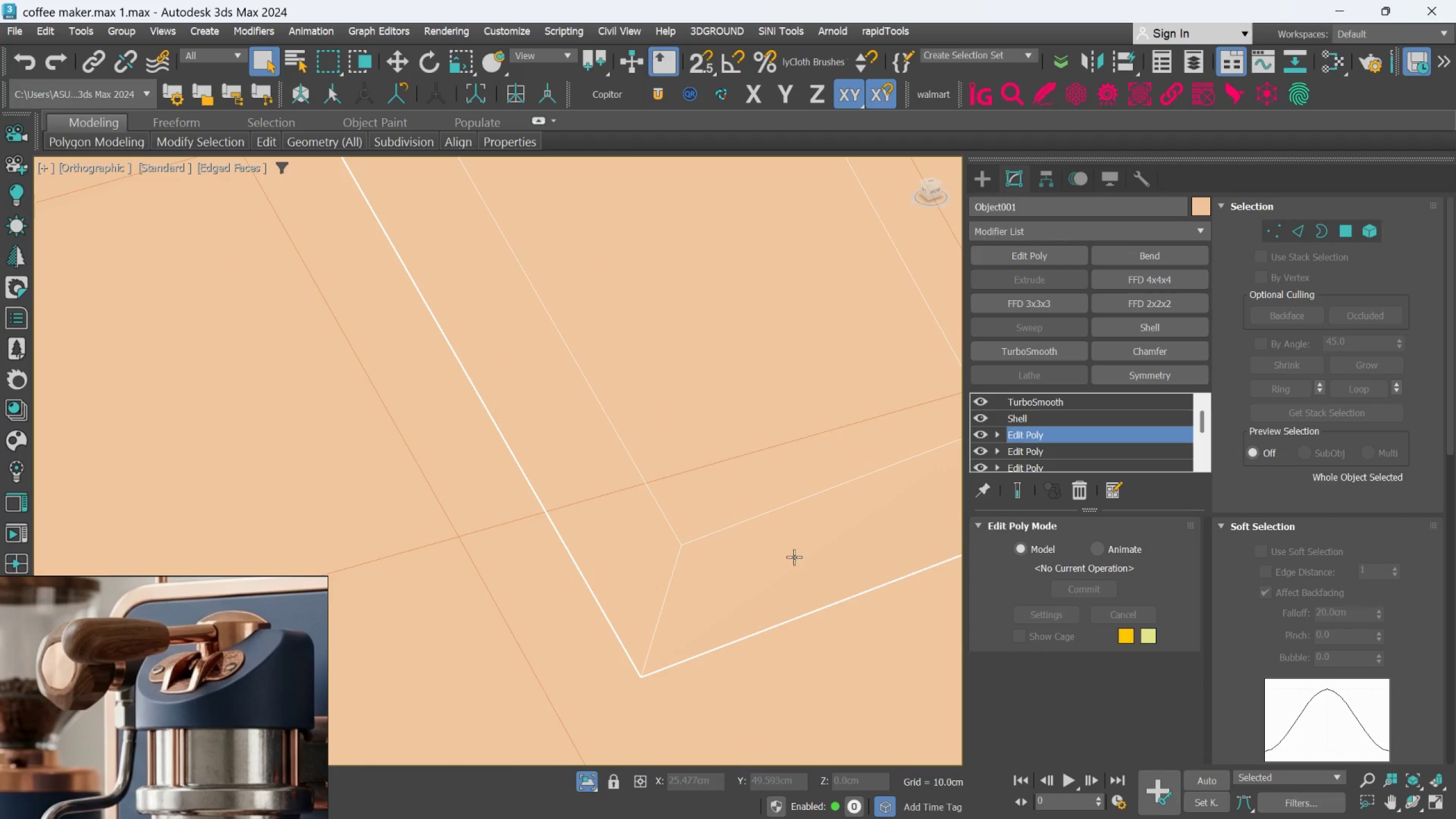 
scroll: coordinate [789, 560], scroll_direction: down, amount: 2.0
 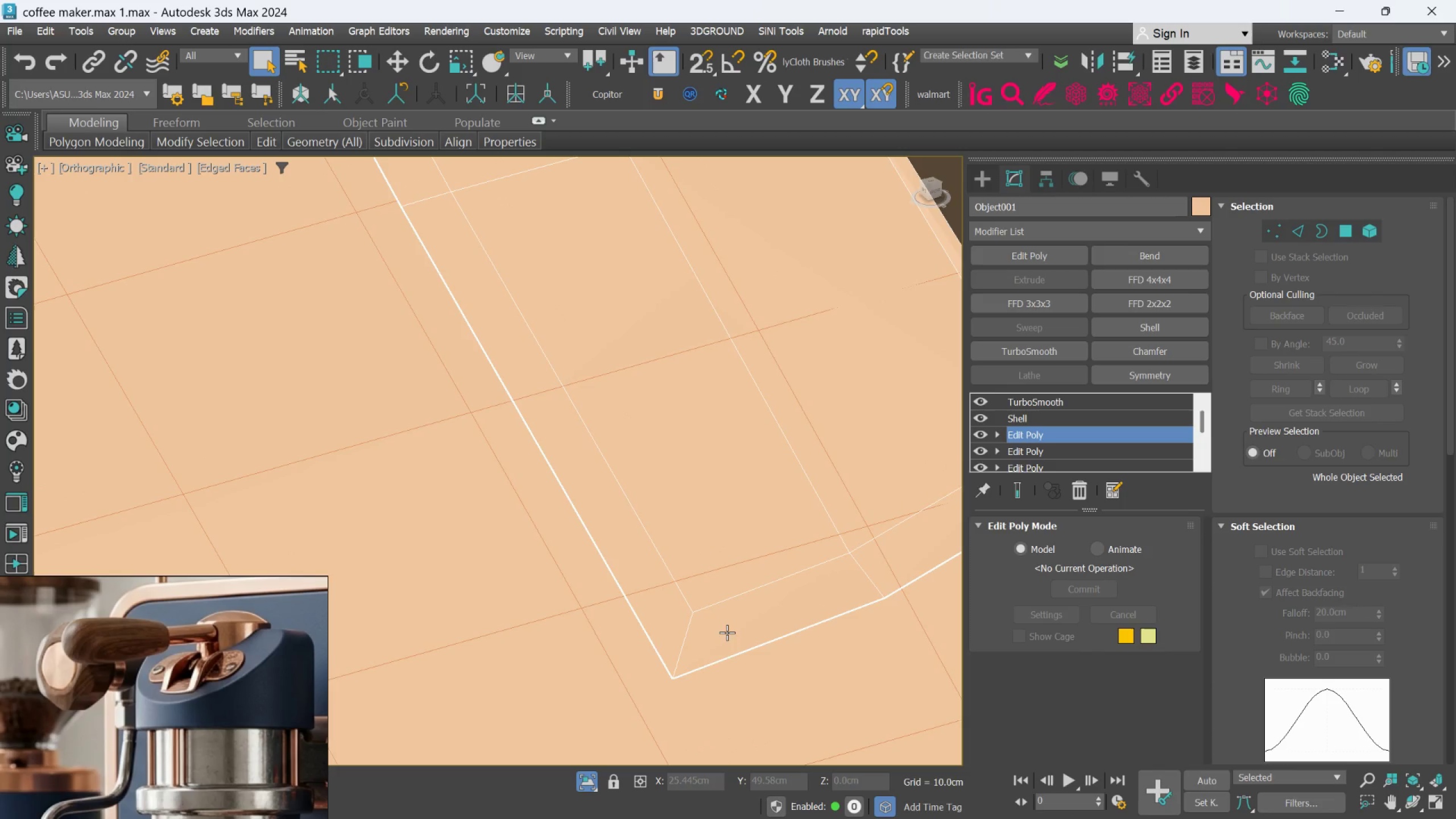 
hold_key(key=AltLeft, duration=1.5)
 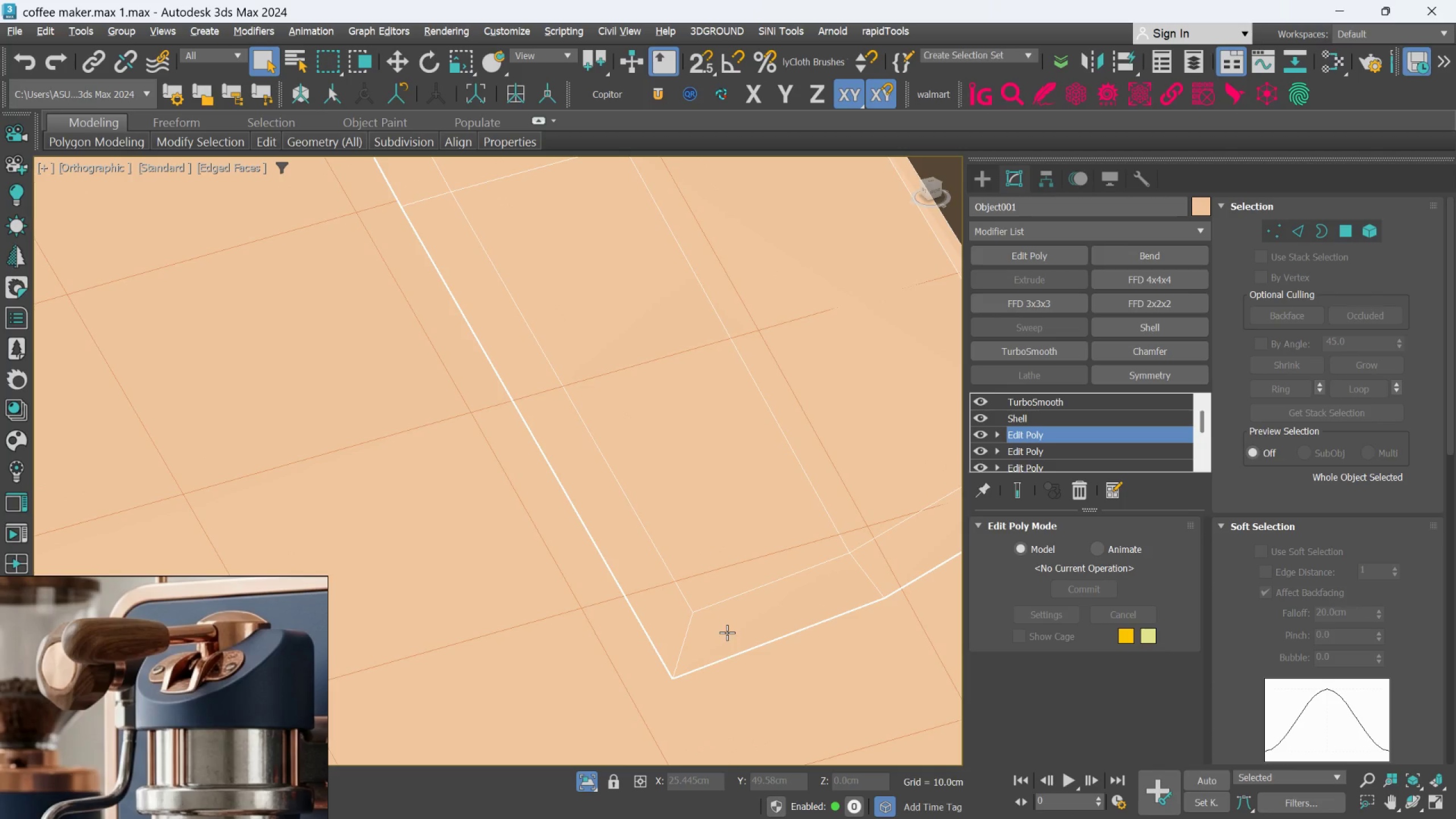 
key(Alt+C)
 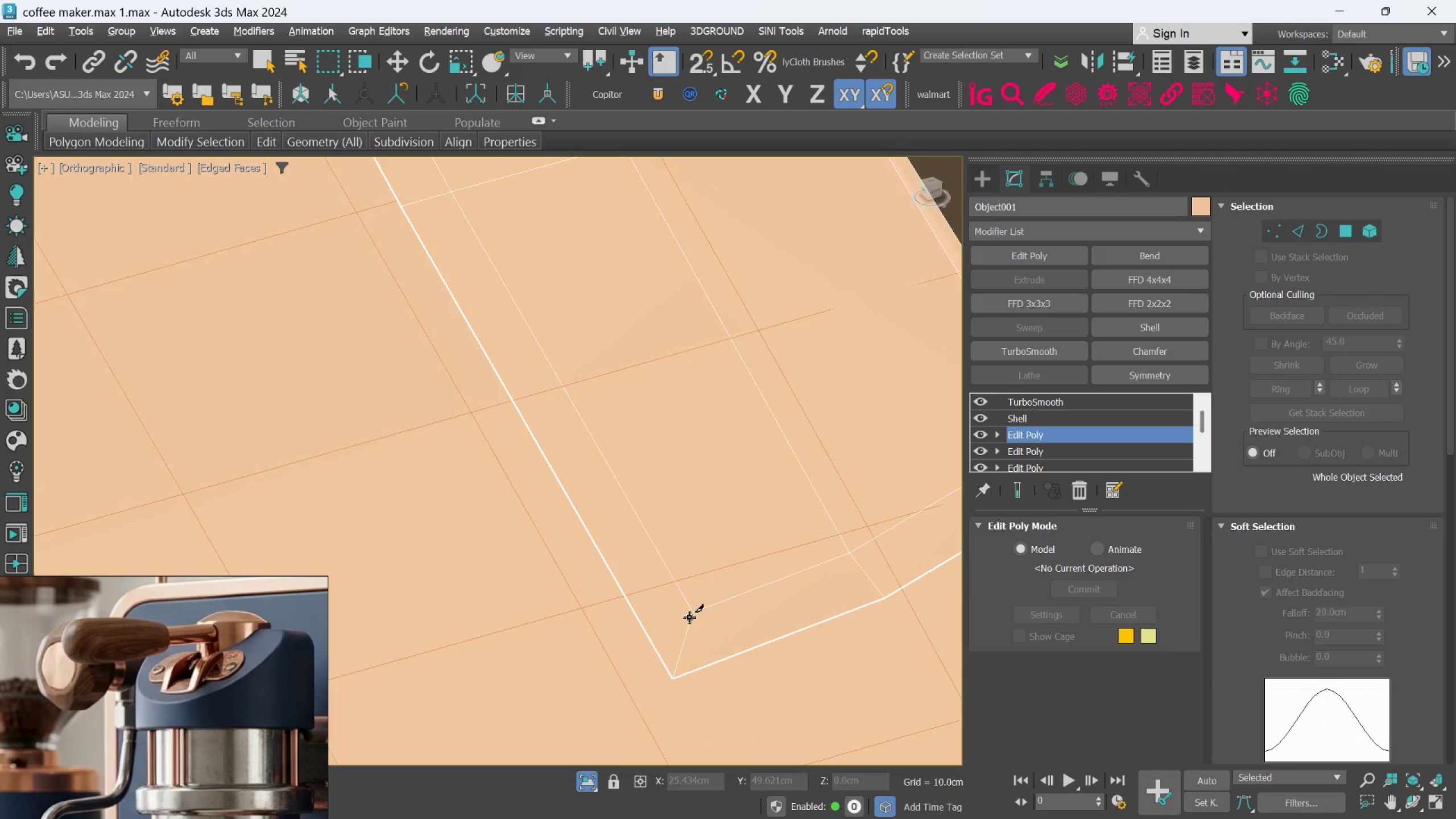 
scroll: coordinate [689, 613], scroll_direction: up, amount: 1.0
 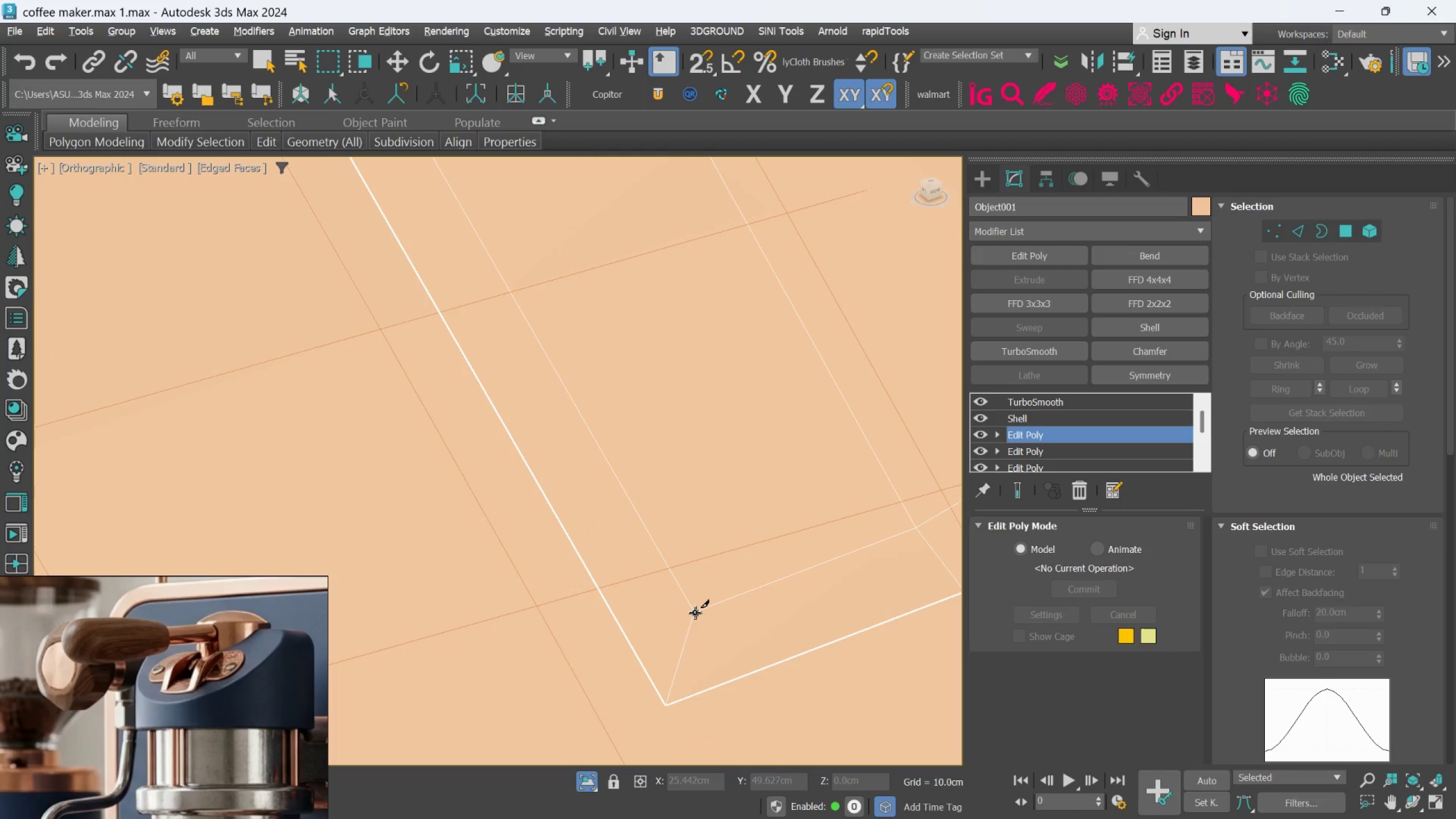 
left_click([695, 613])
 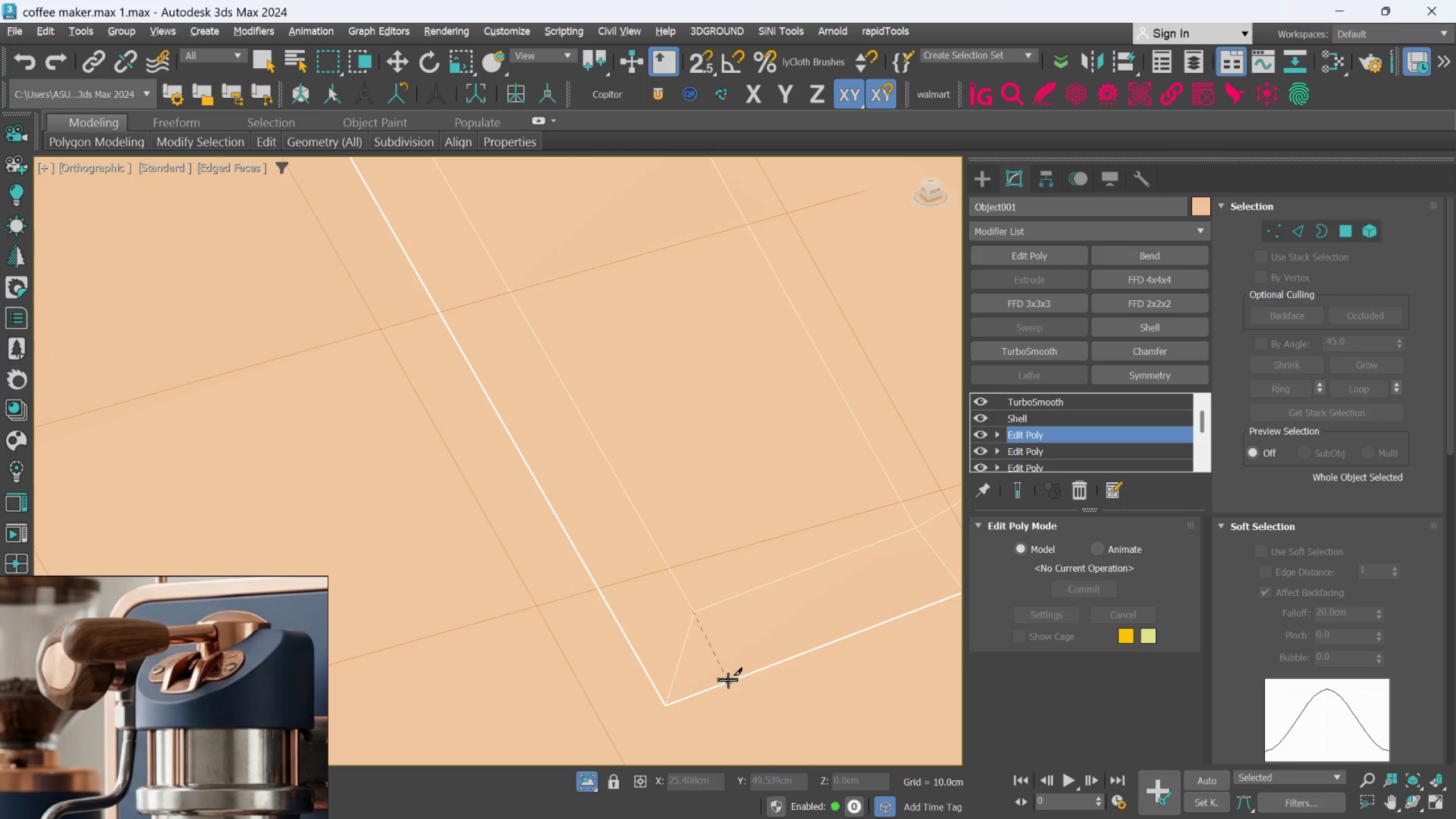 
left_click([728, 680])
 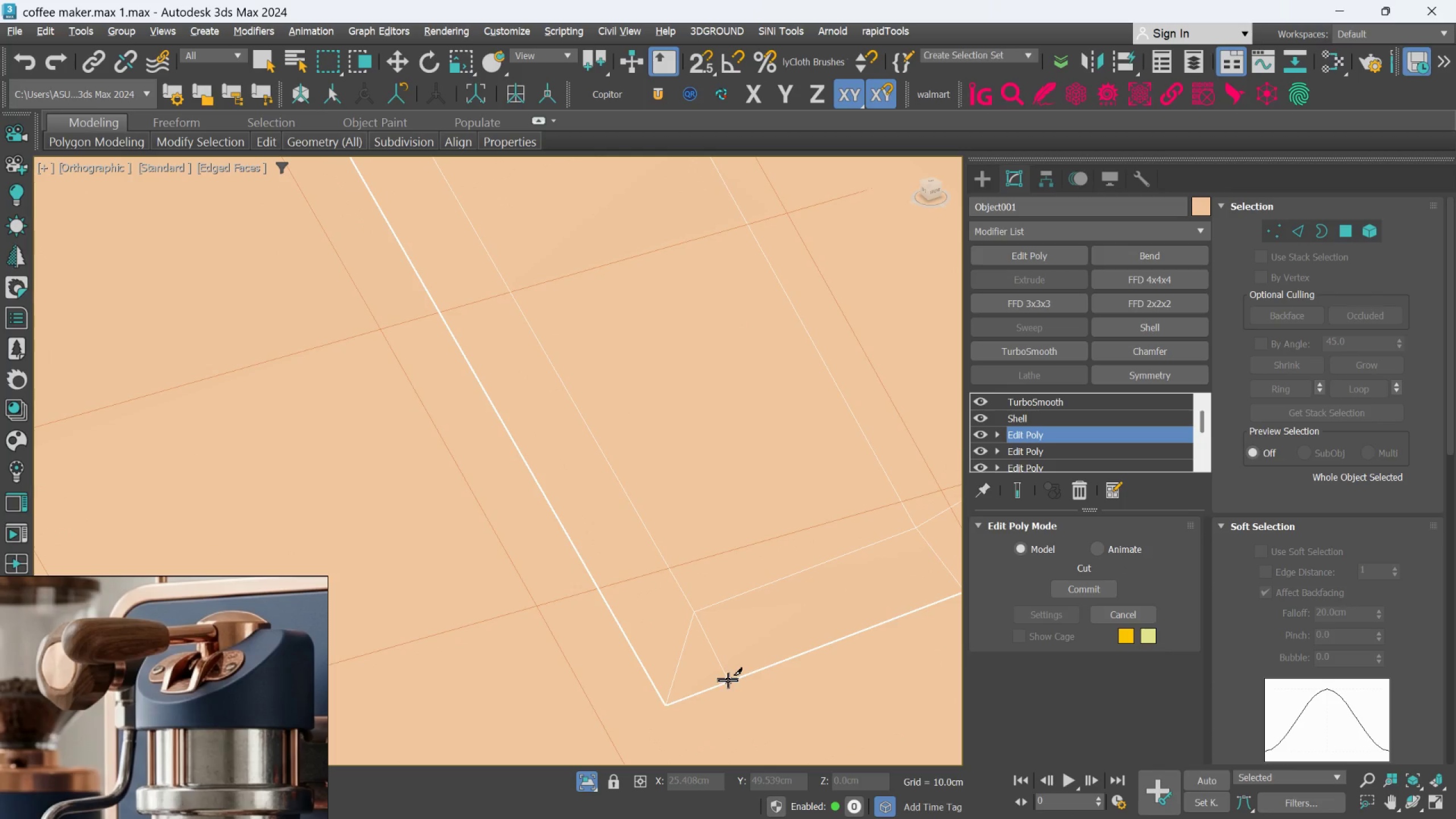 
right_click([729, 680])
 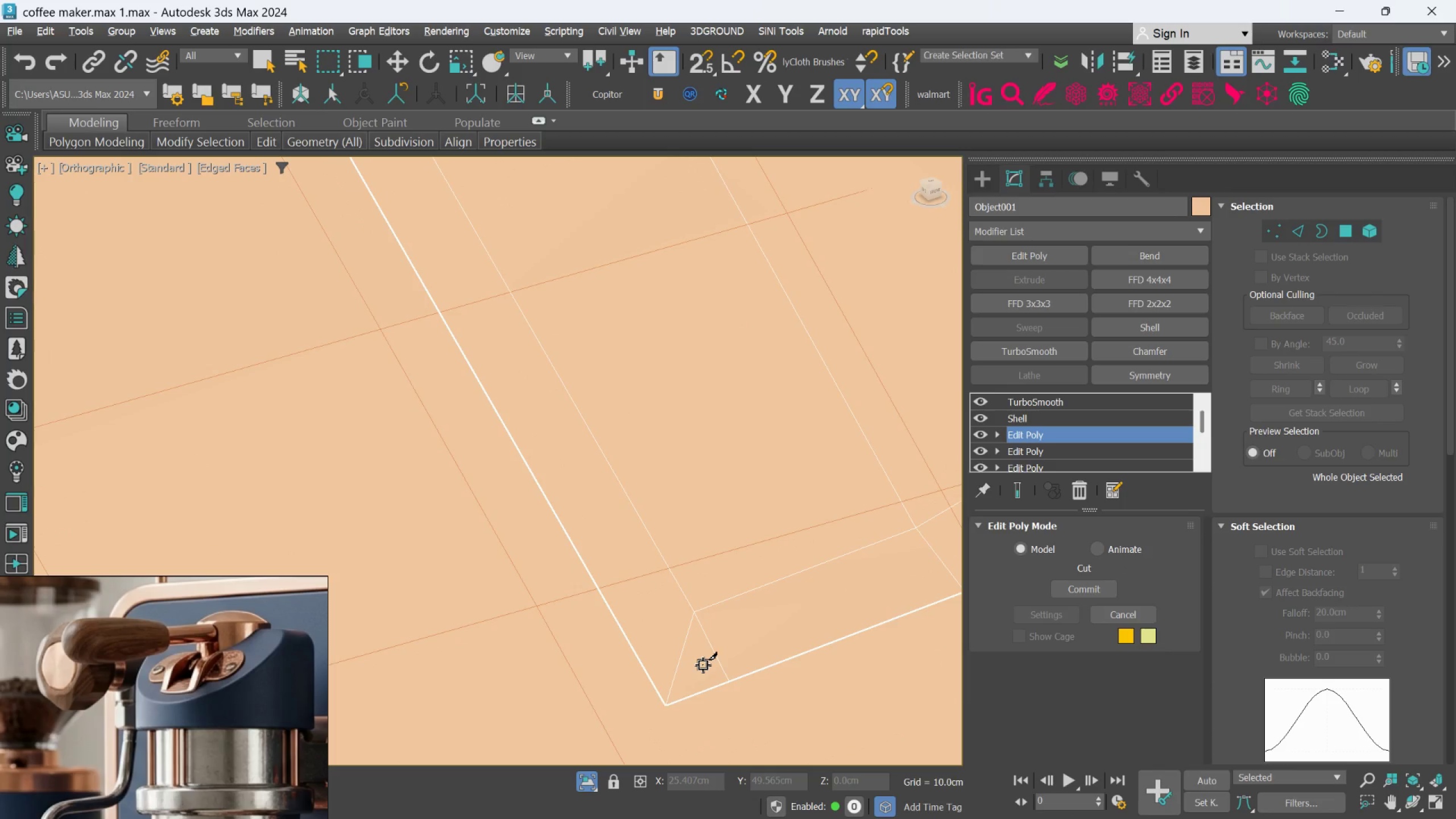 
scroll: coordinate [734, 616], scroll_direction: down, amount: 8.0
 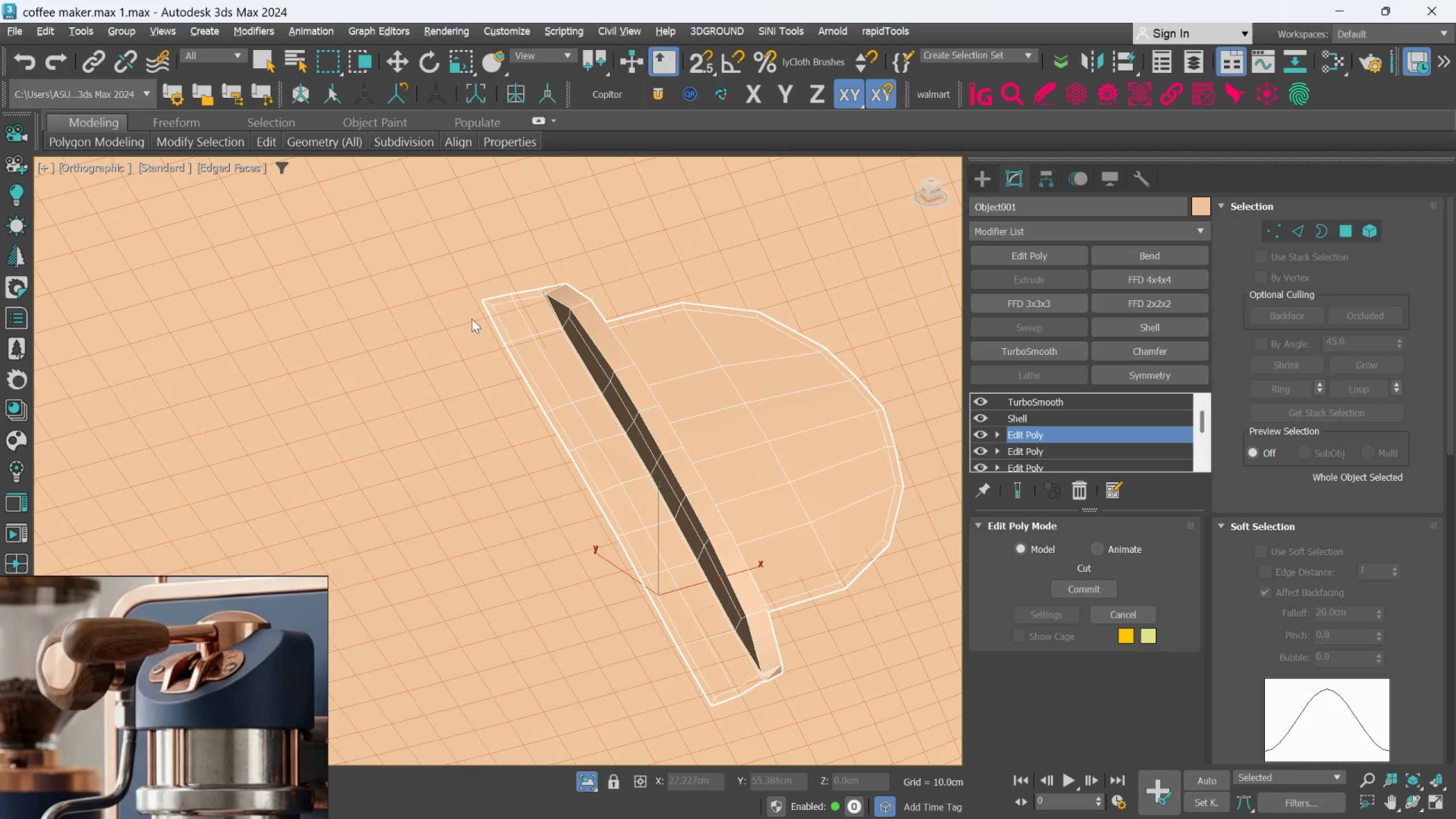 
scroll: coordinate [489, 321], scroll_direction: up, amount: 7.0
 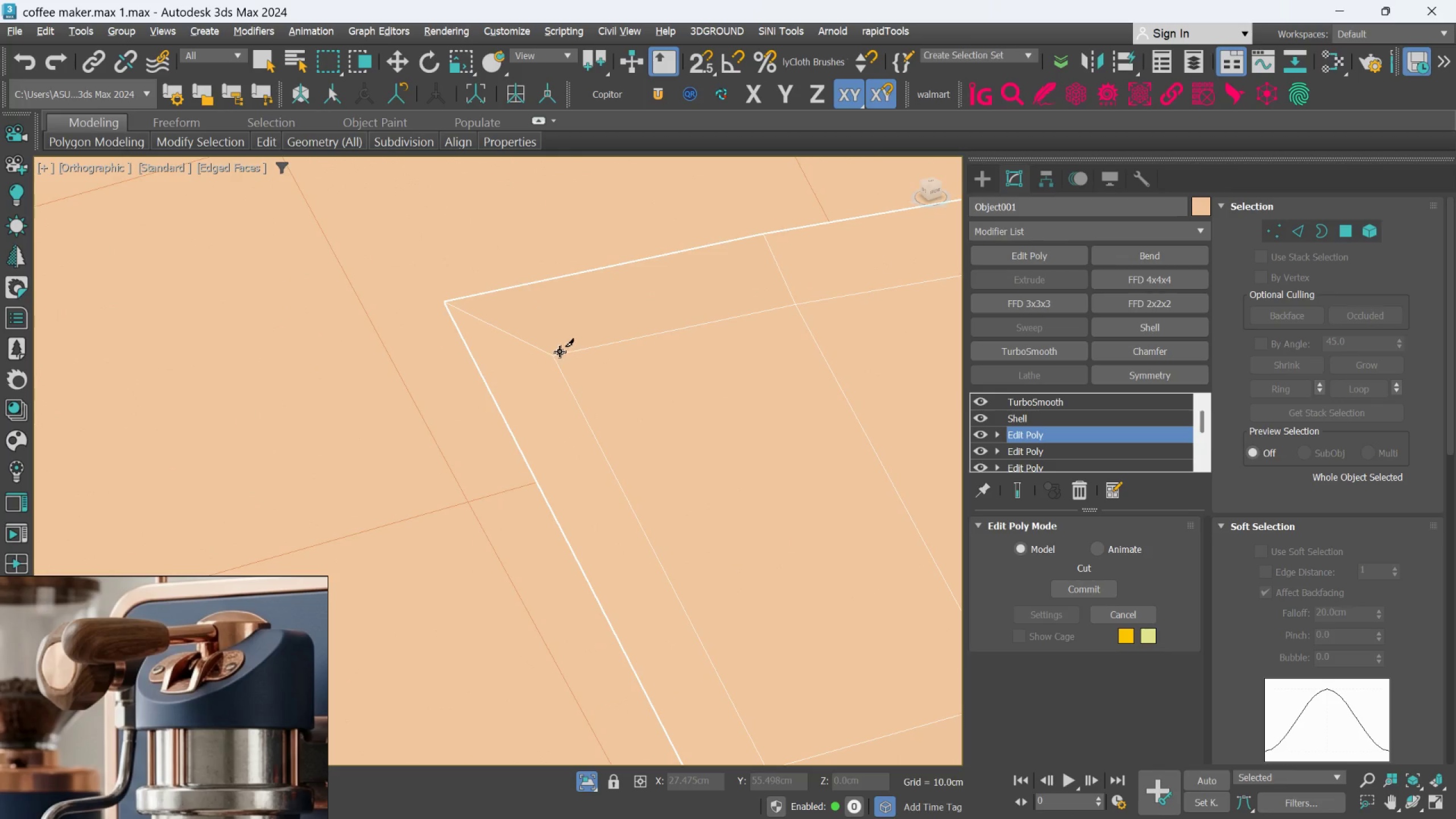 
left_click([557, 352])
 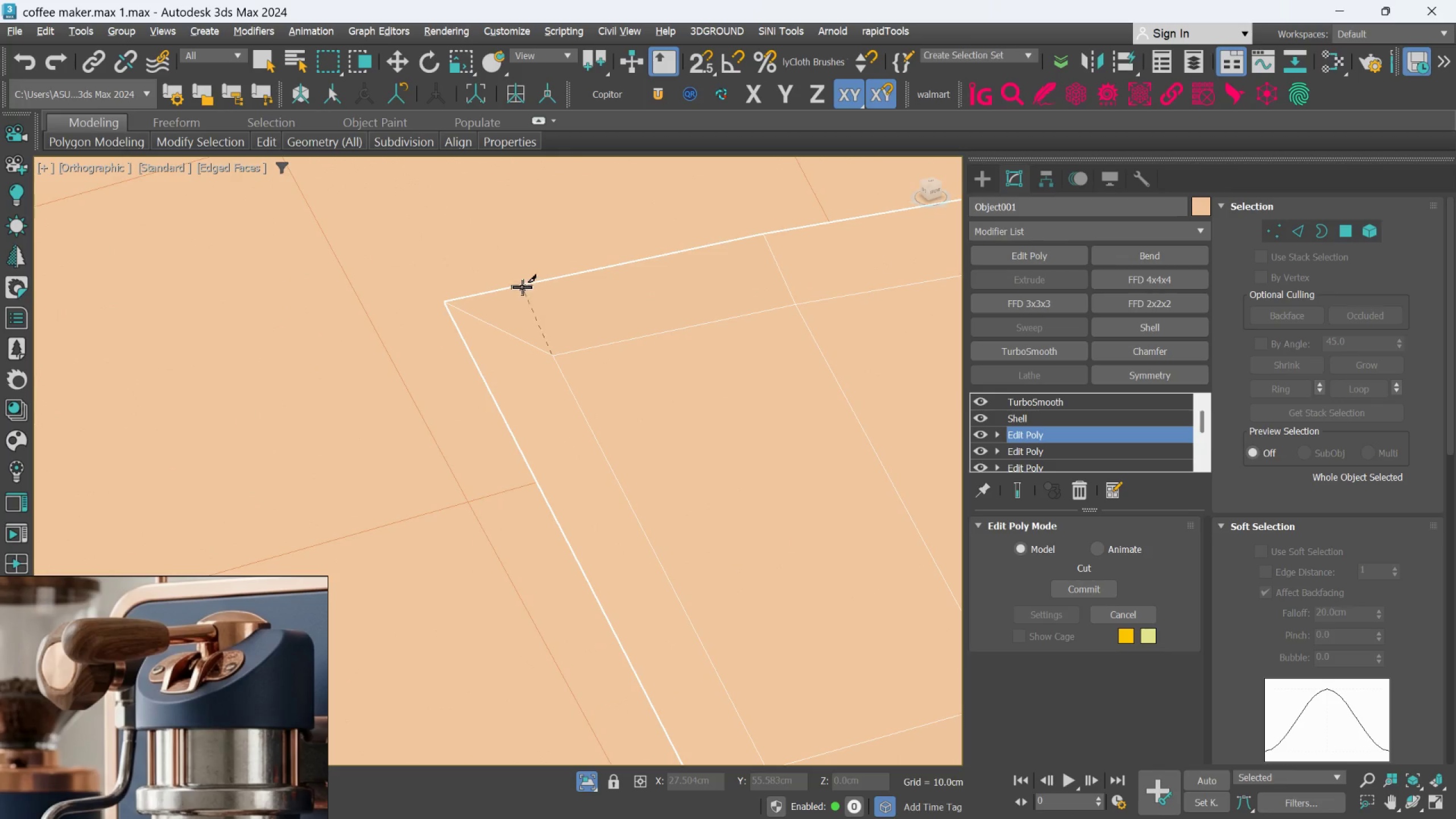 
left_click([519, 286])
 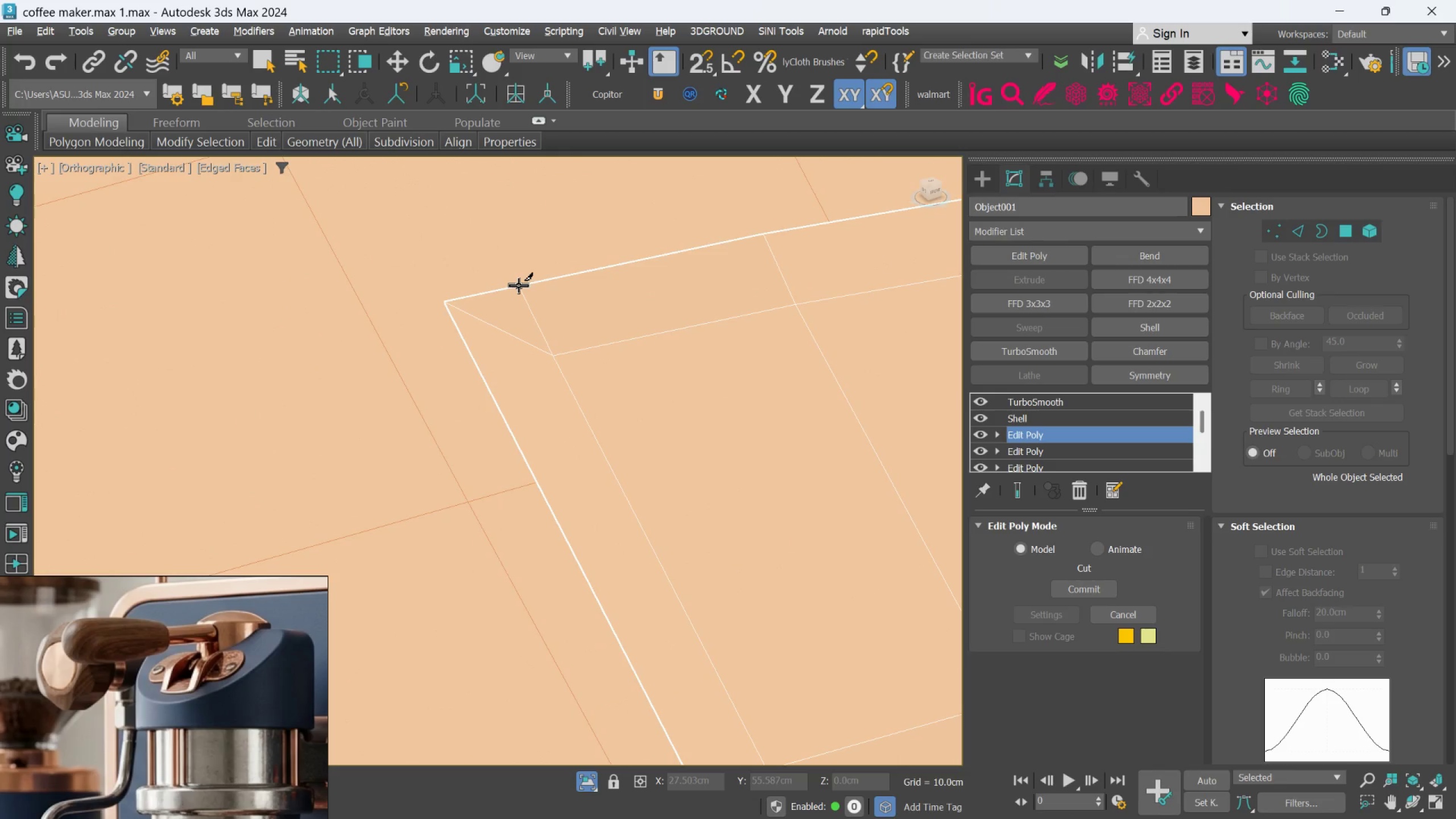 
right_click([519, 286])
 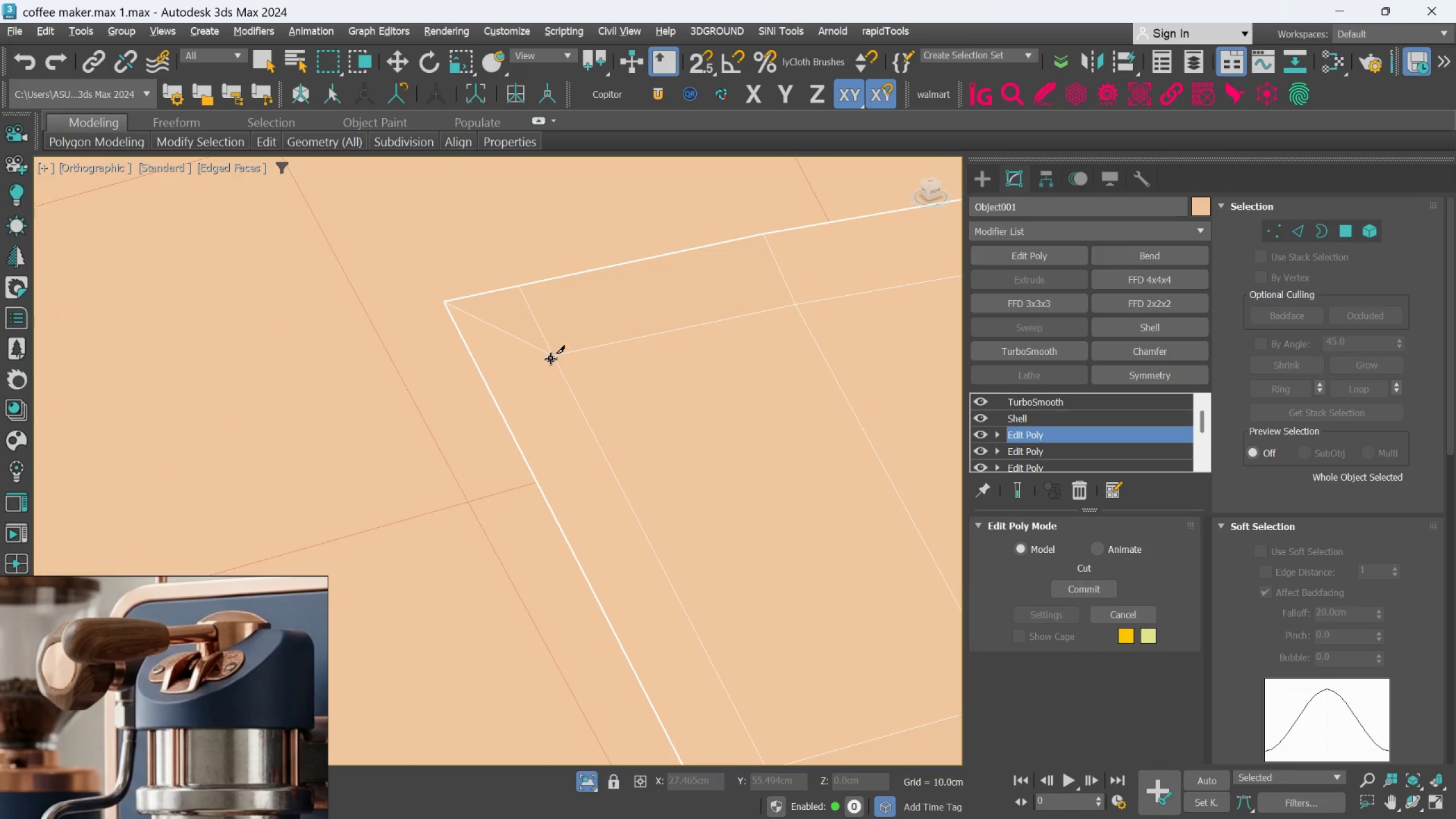 
left_click([553, 358])
 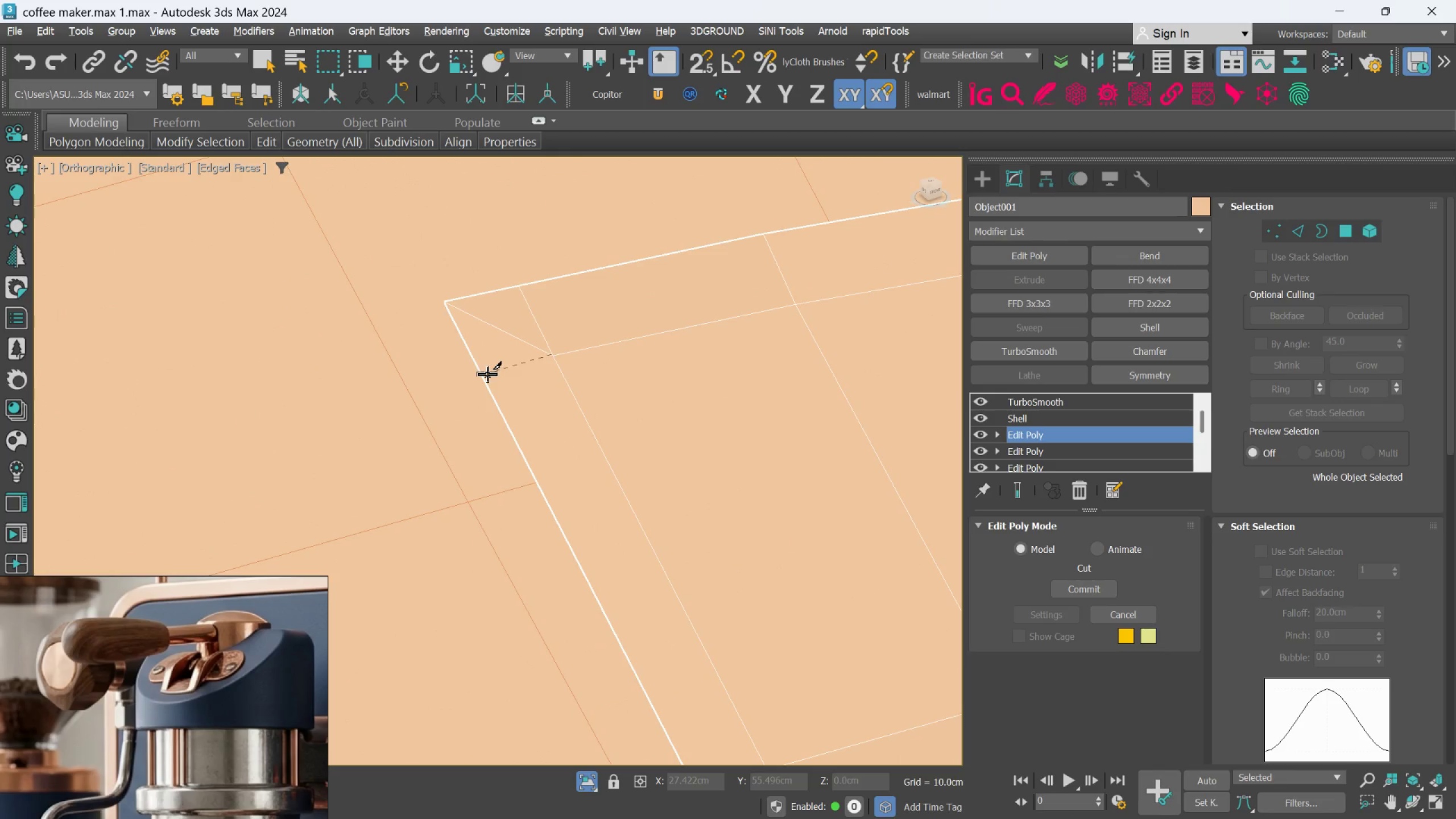 
left_click([486, 375])
 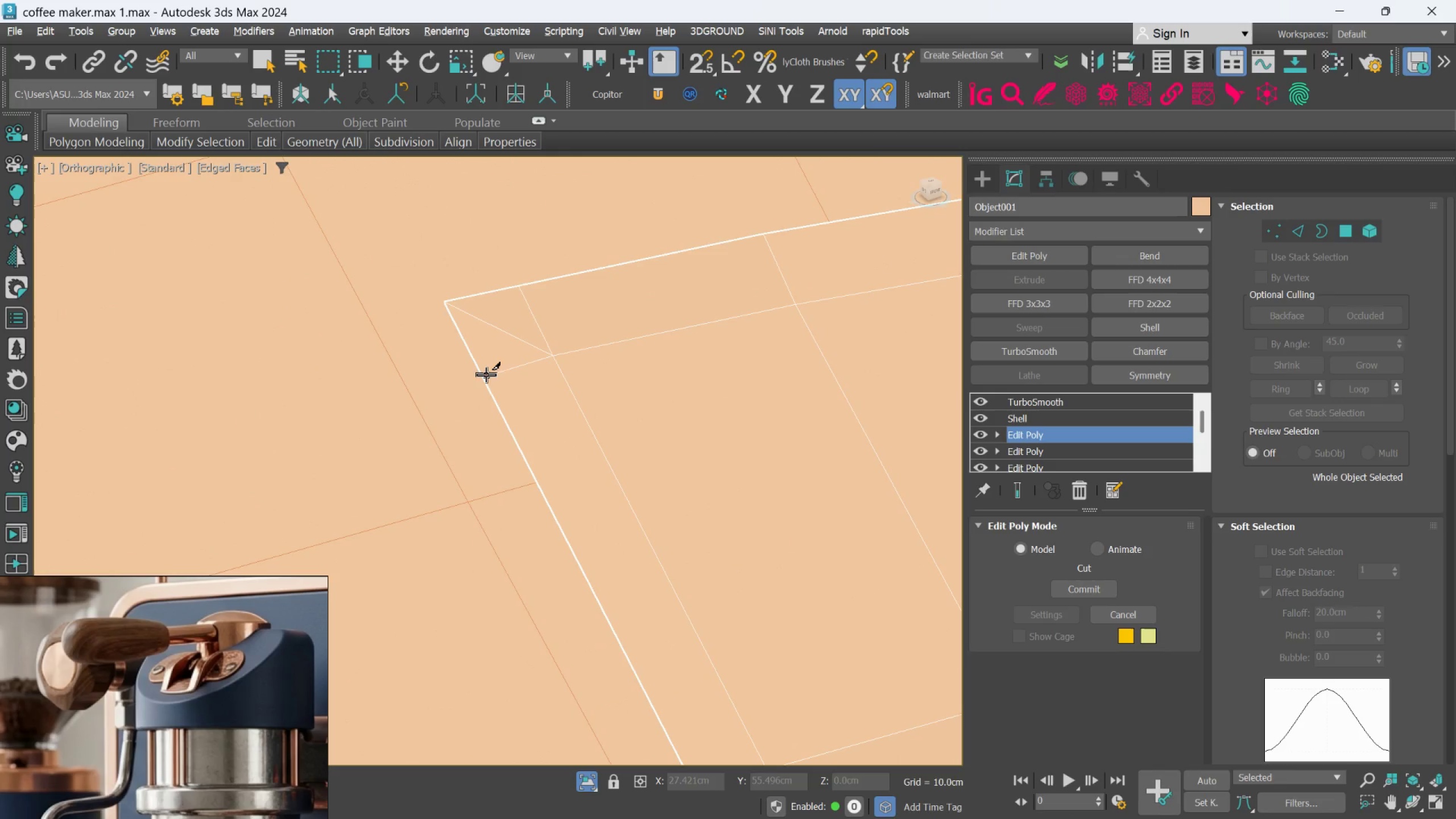 
right_click([486, 375])
 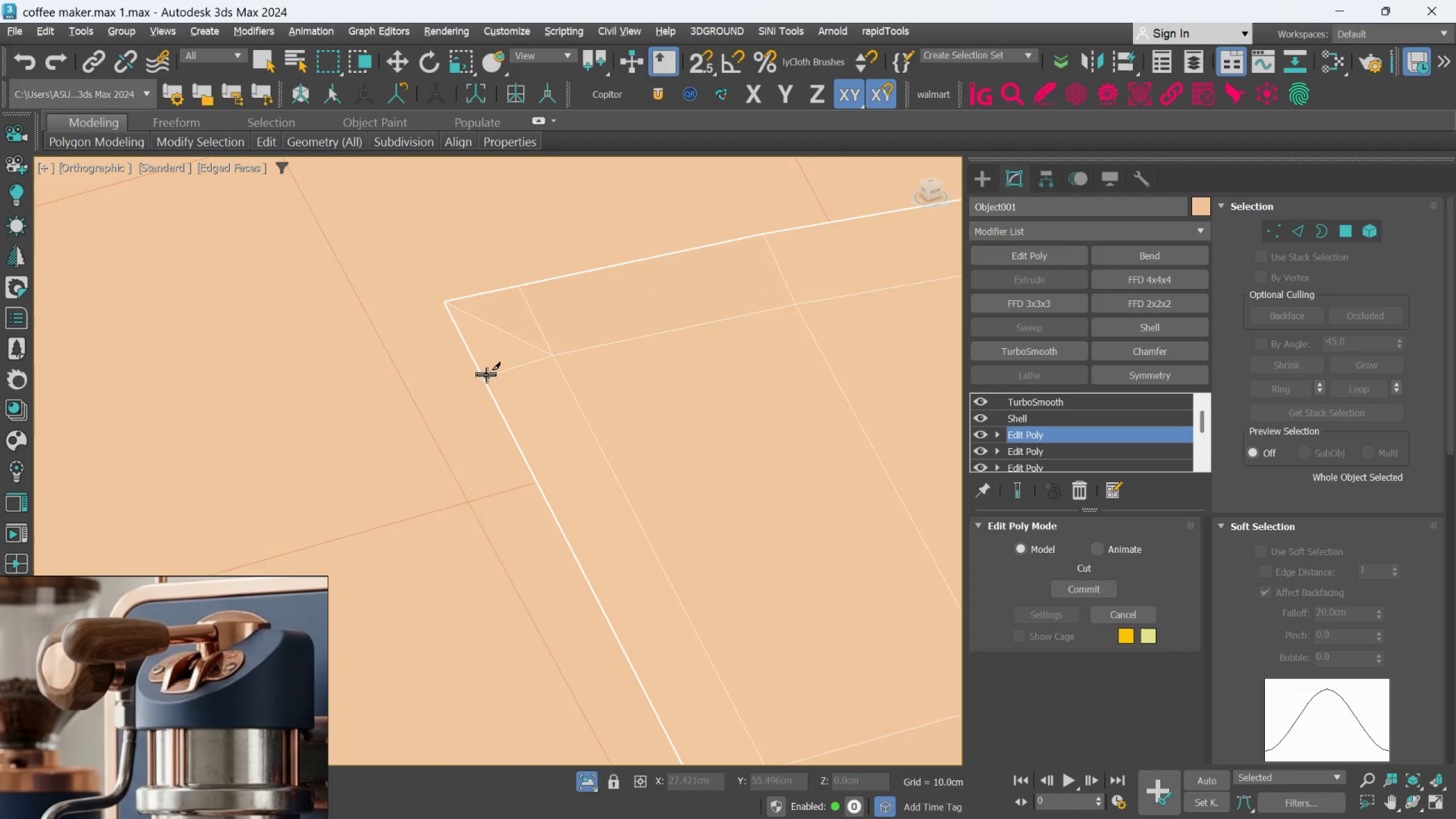 
scroll: coordinate [534, 706], scroll_direction: down, amount: 8.0
 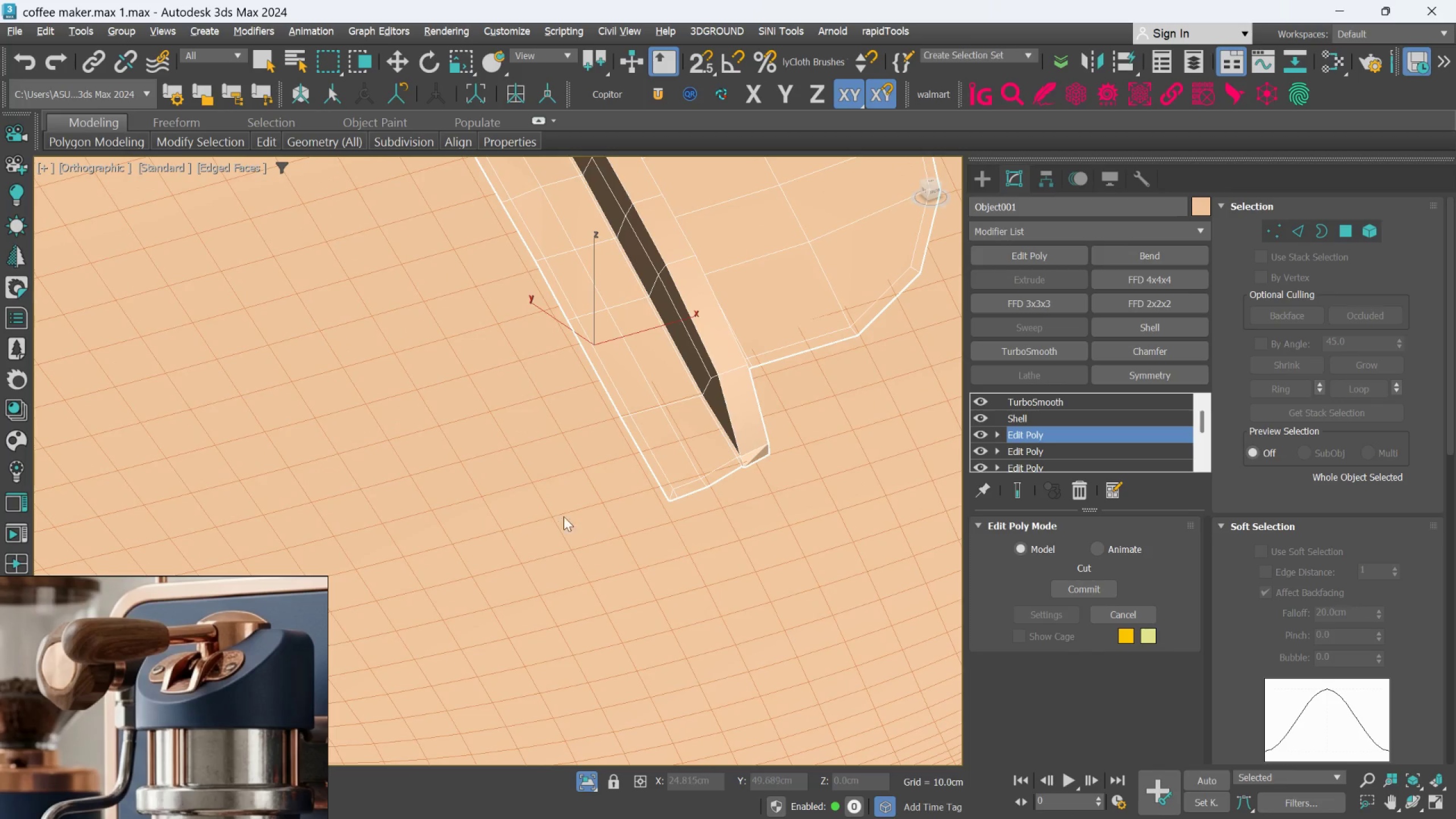 
scroll: coordinate [677, 518], scroll_direction: up, amount: 7.0
 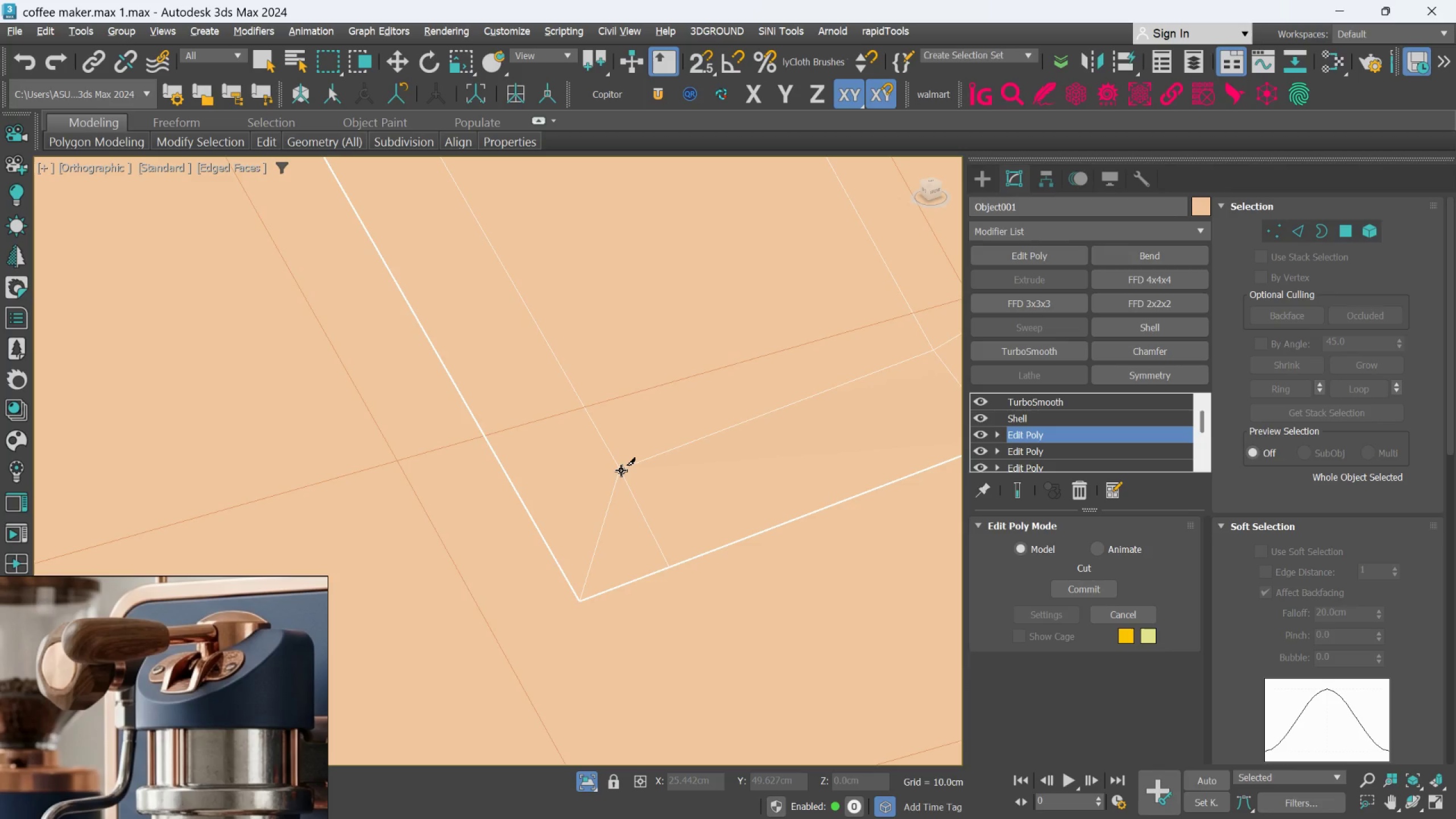 
left_click([621, 470])
 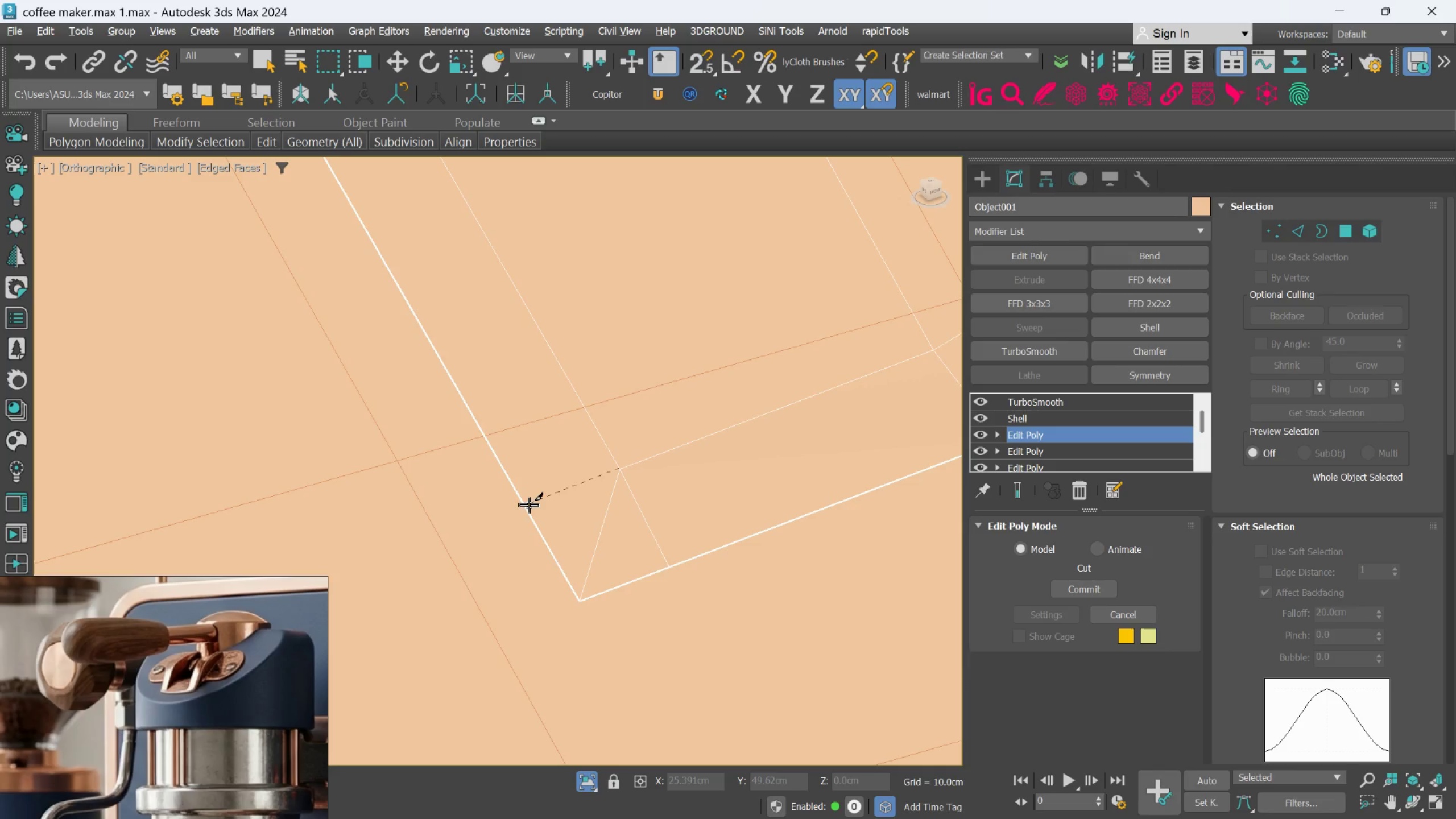 
left_click([528, 508])
 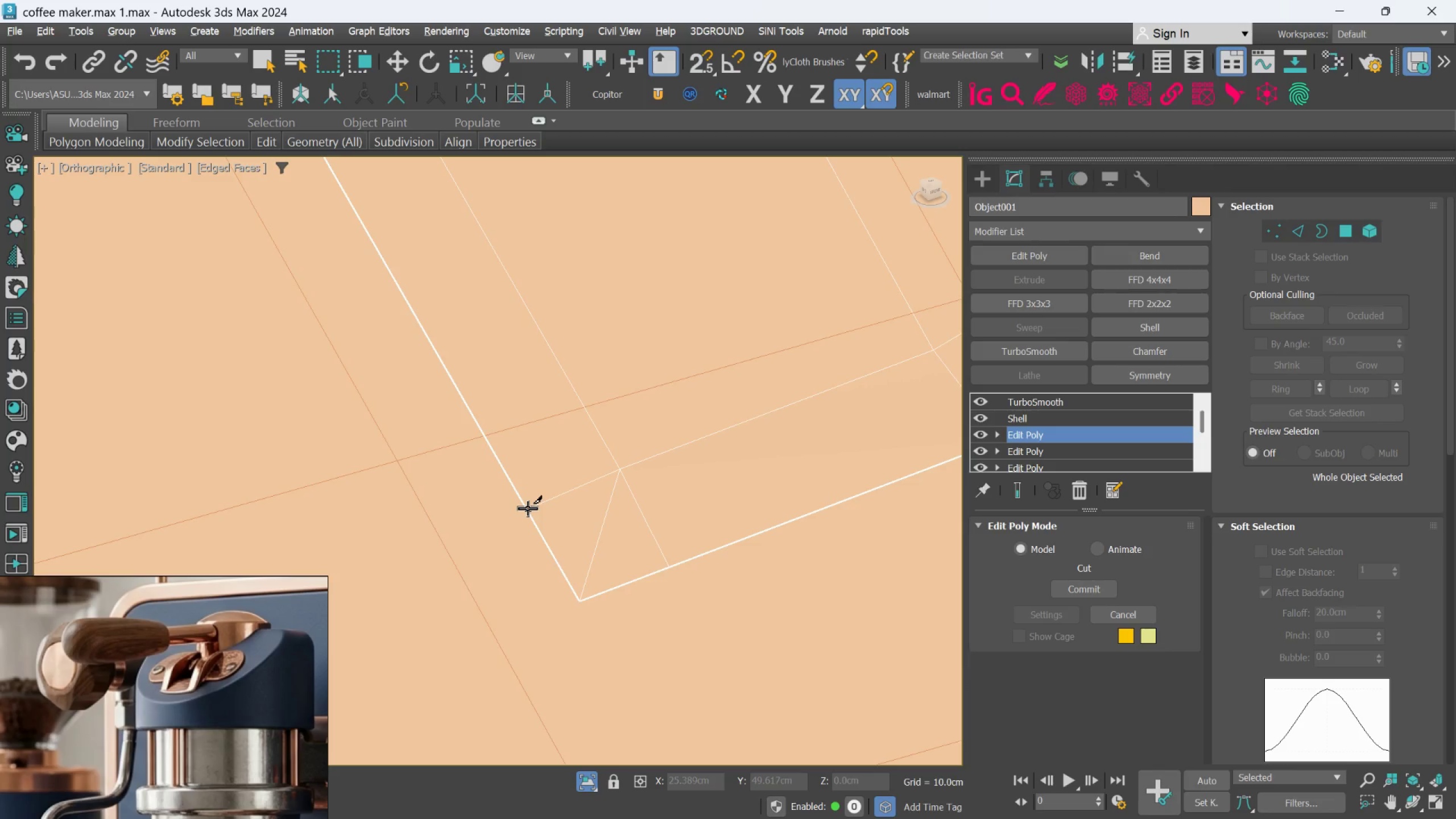 
right_click([528, 508])
 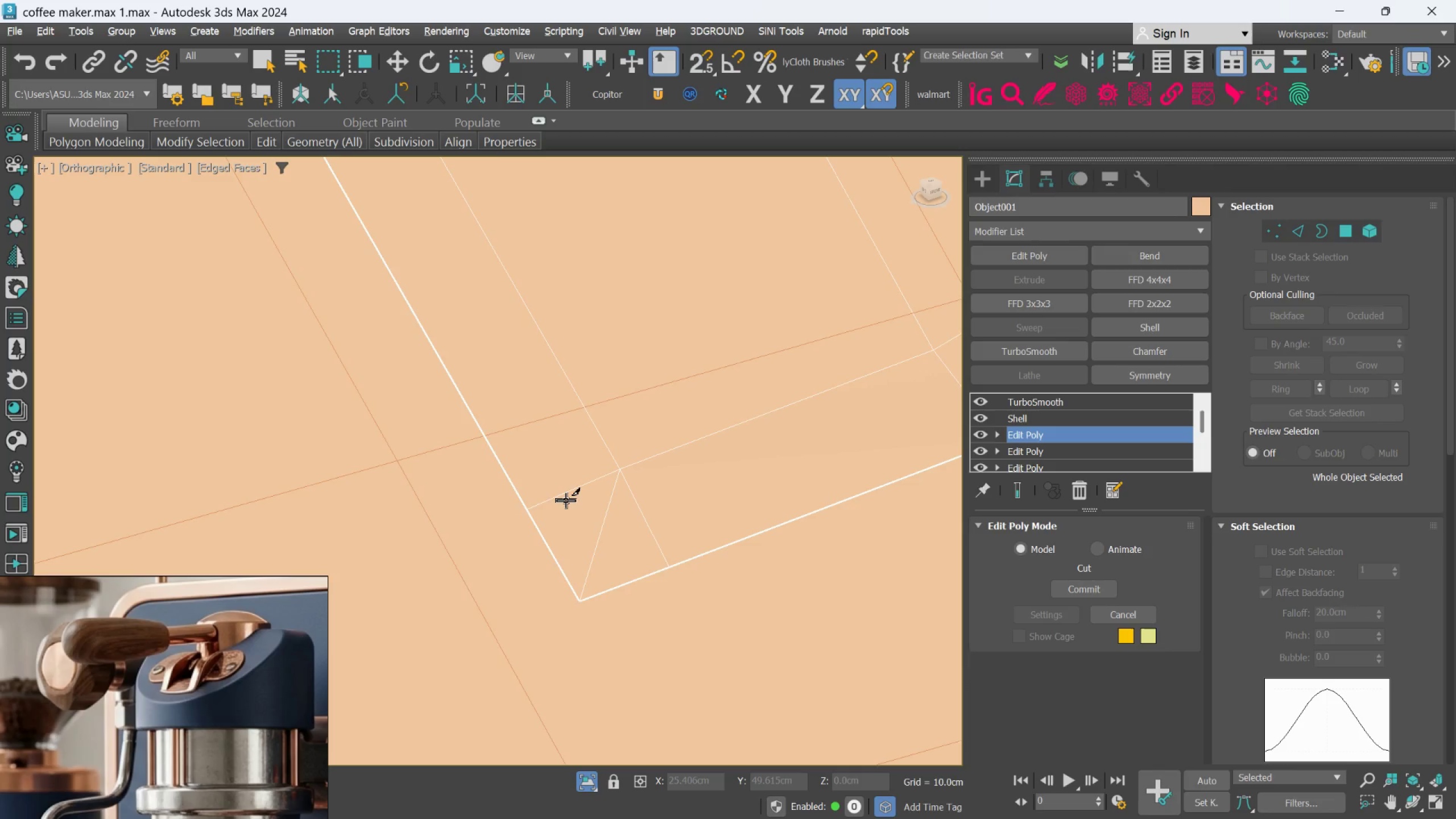 
key(Alt+AltLeft)
 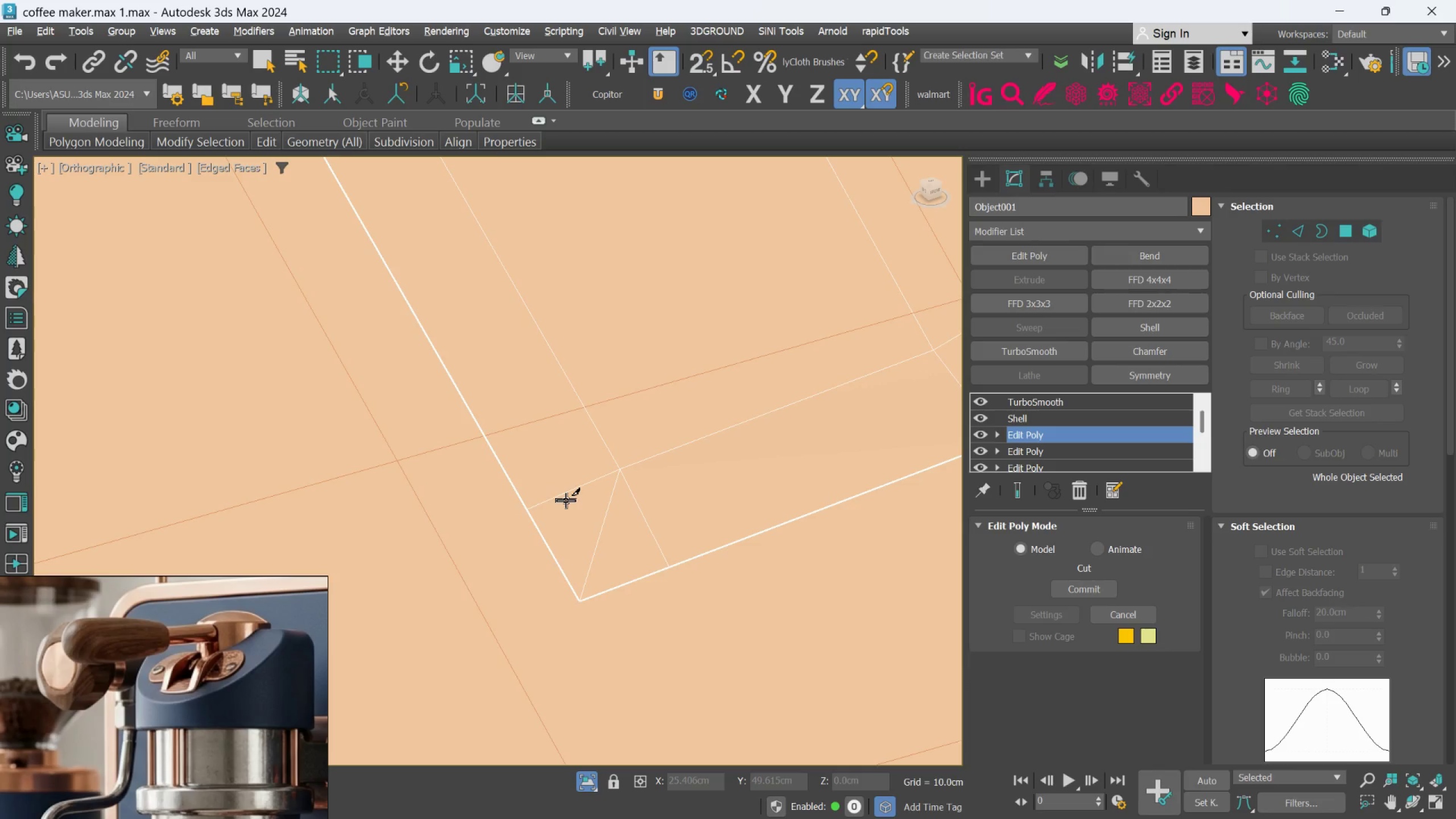 
key(Alt+C)
 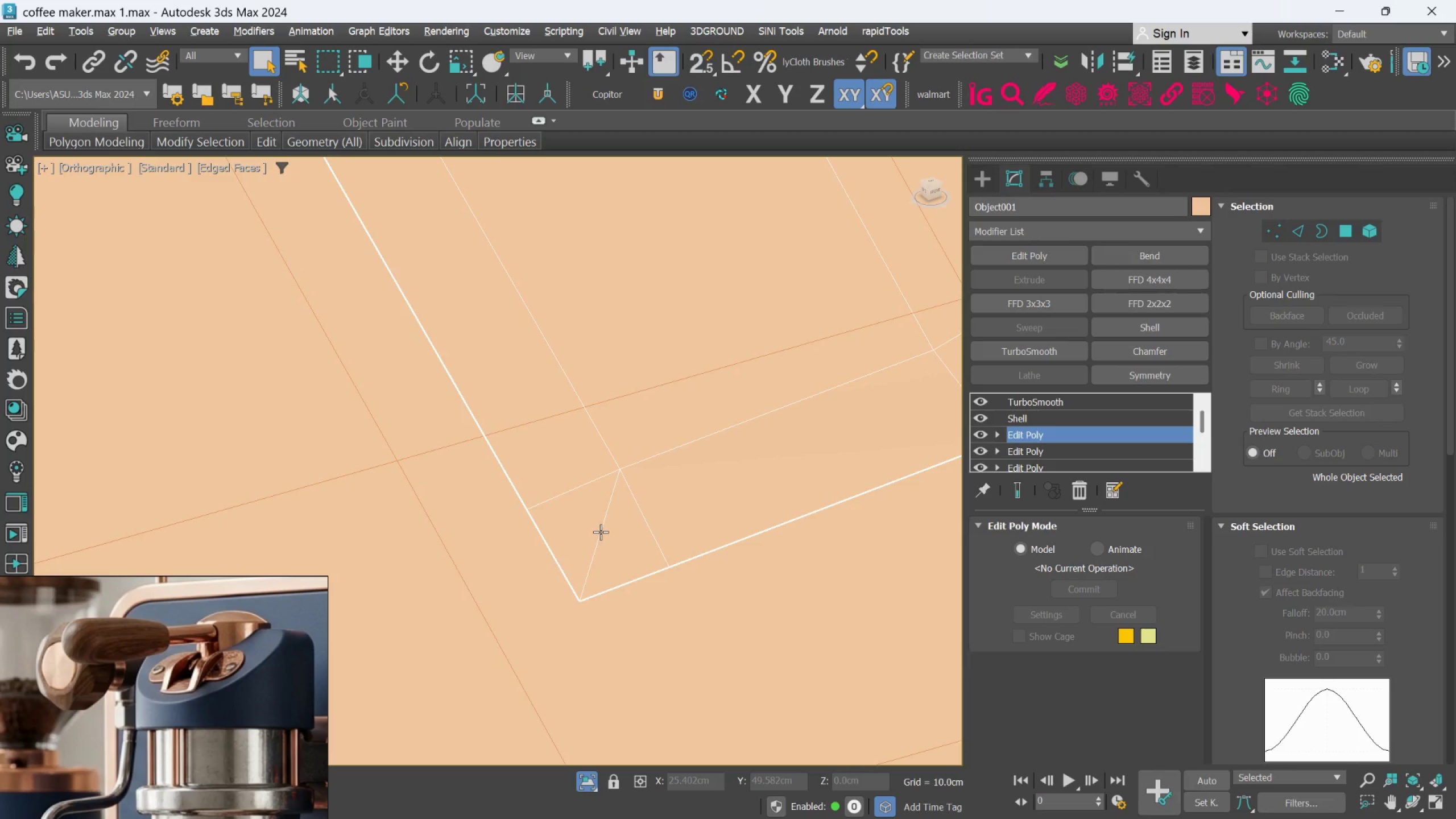 
left_click([601, 532])
 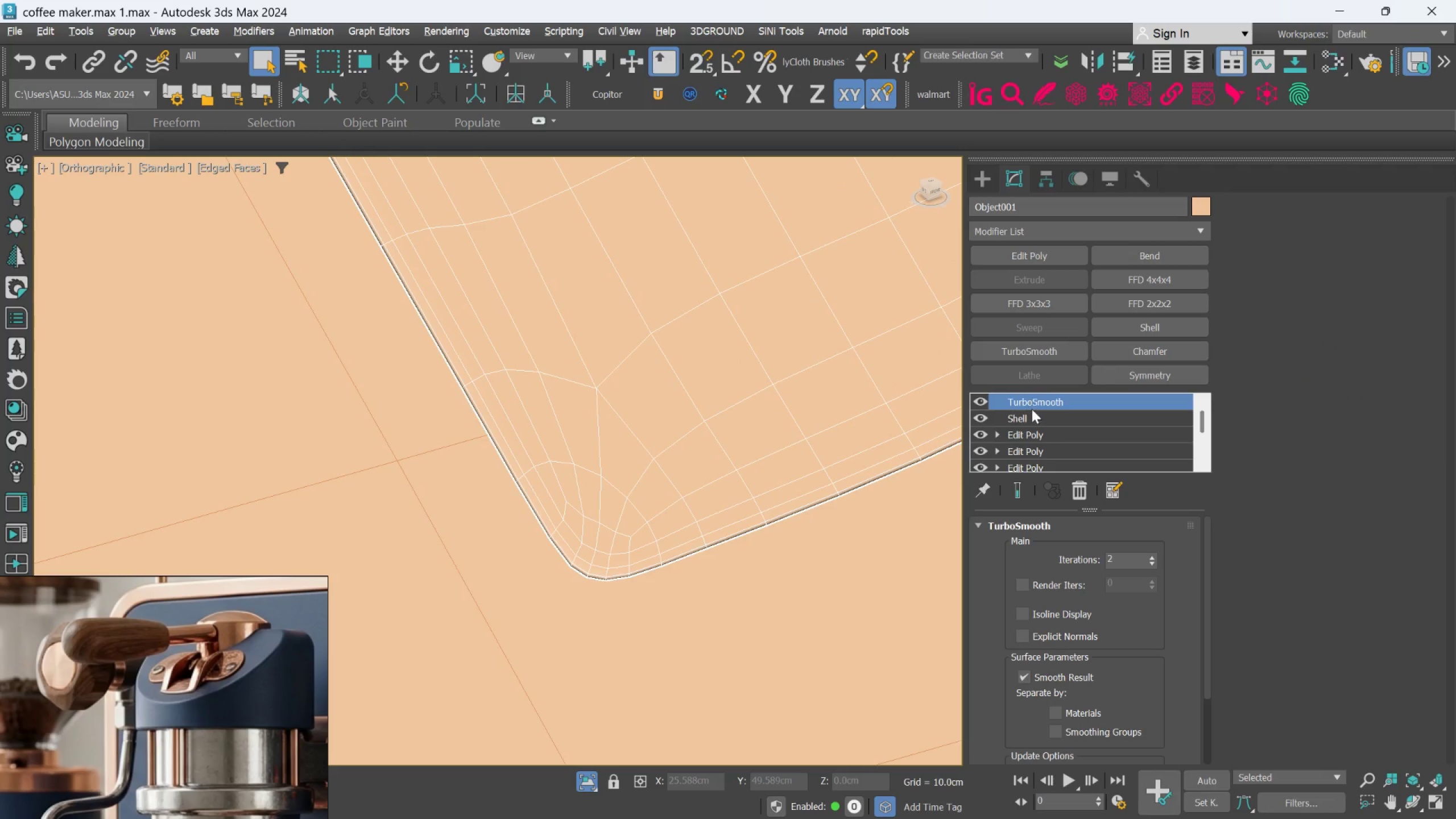 
left_click([1029, 433])
 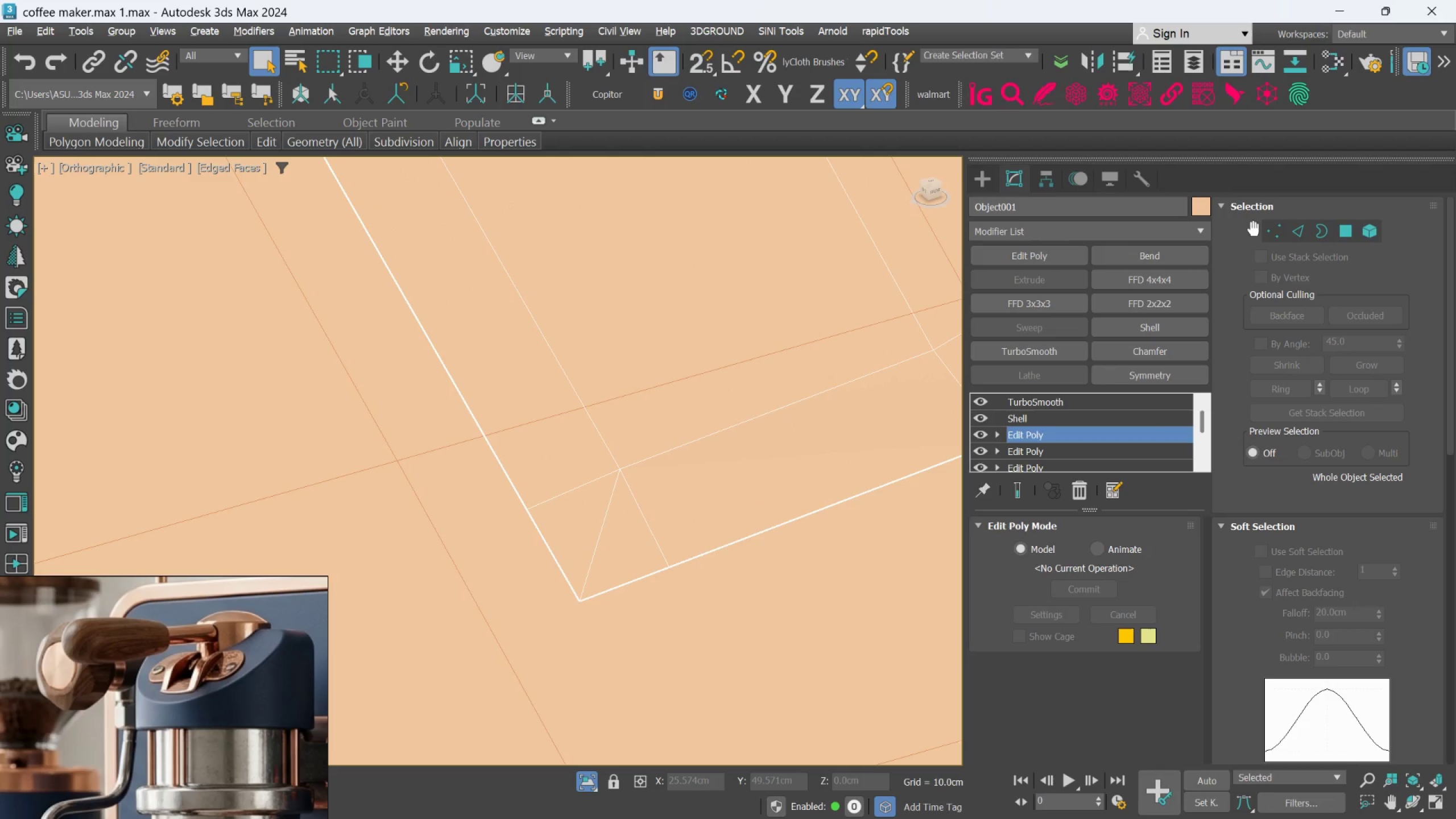 
left_click([1290, 231])
 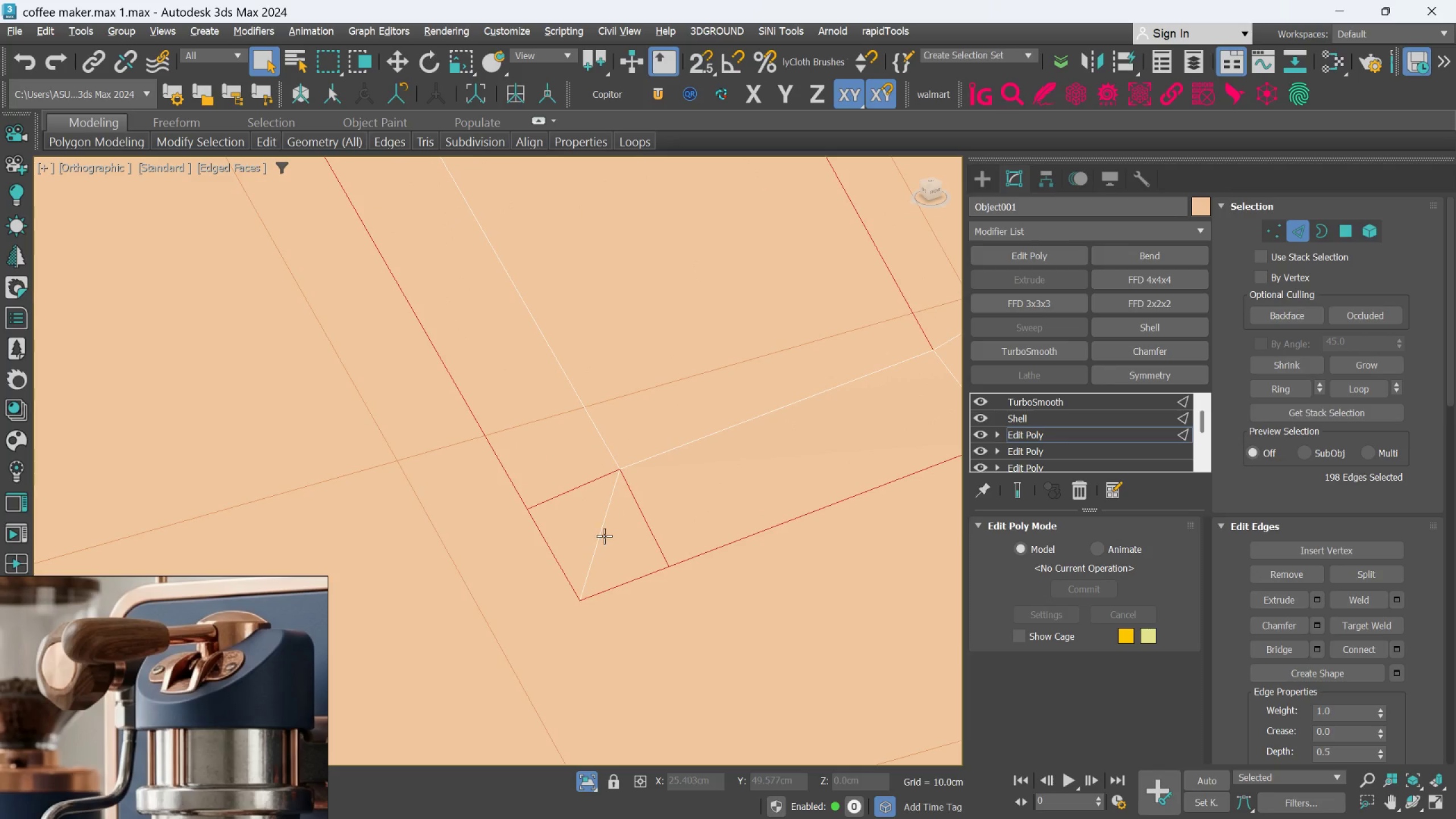 
left_click([603, 536])
 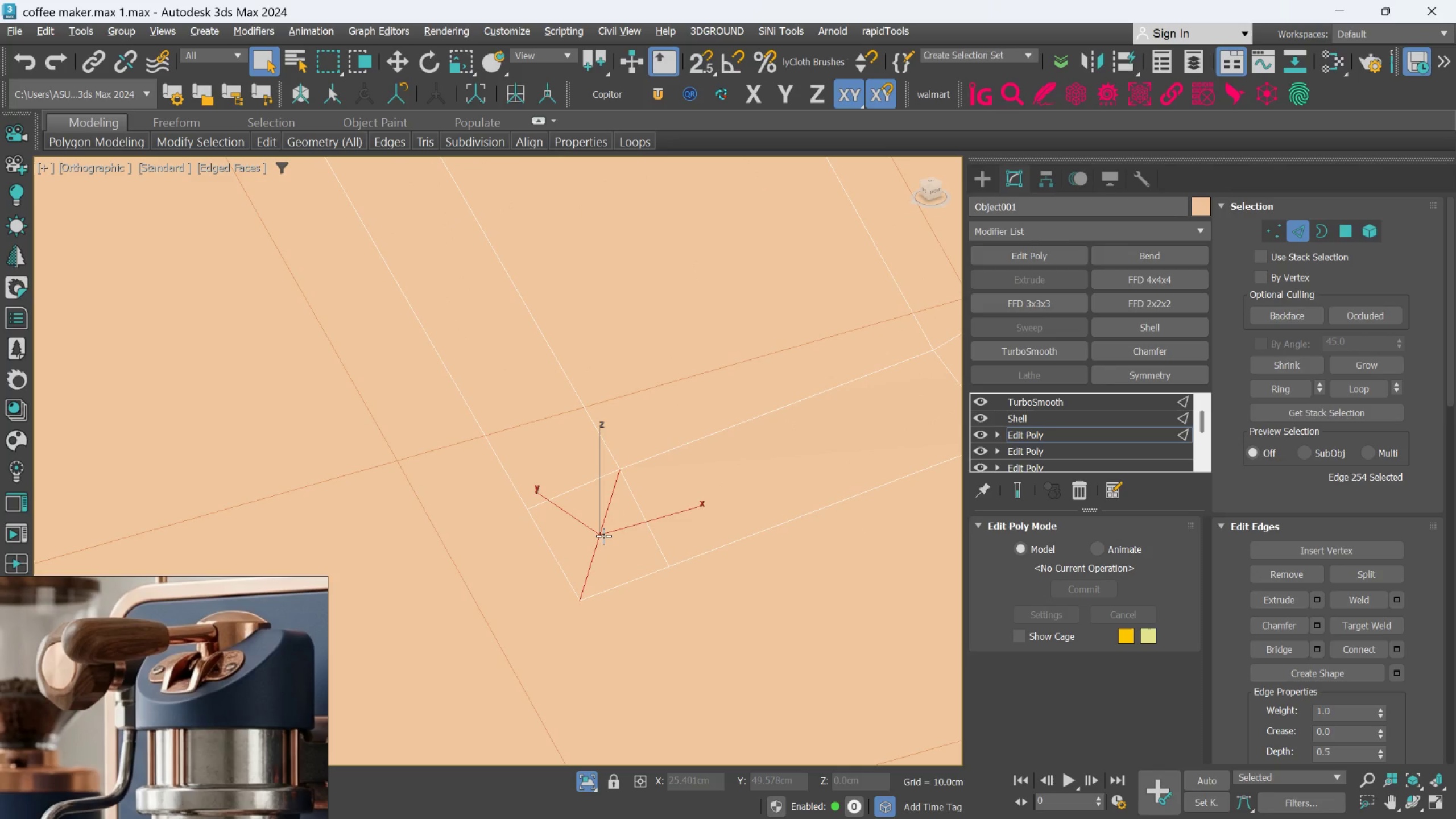 
key(Control+Backspace)
 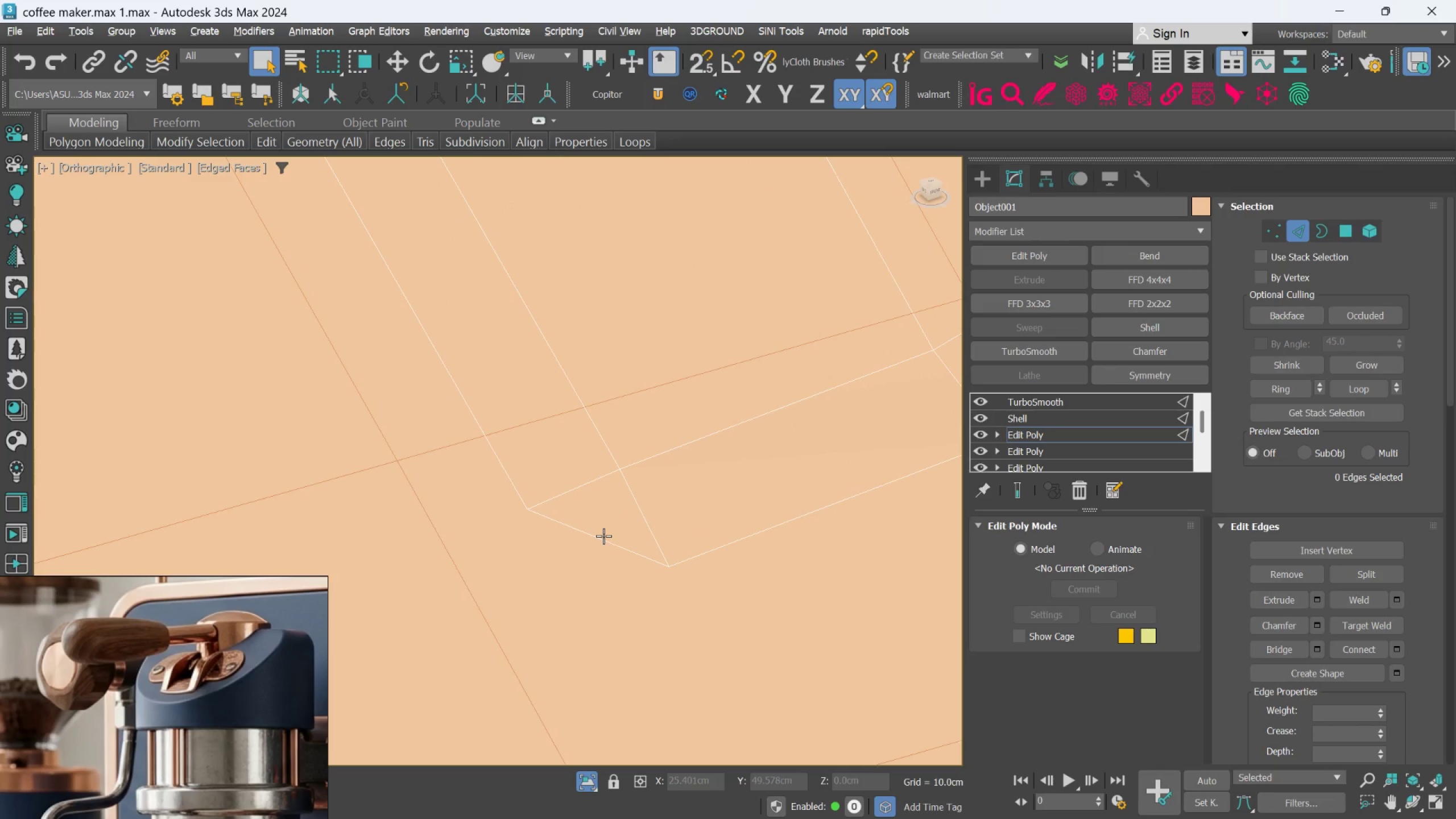 
key(Control+Z)
 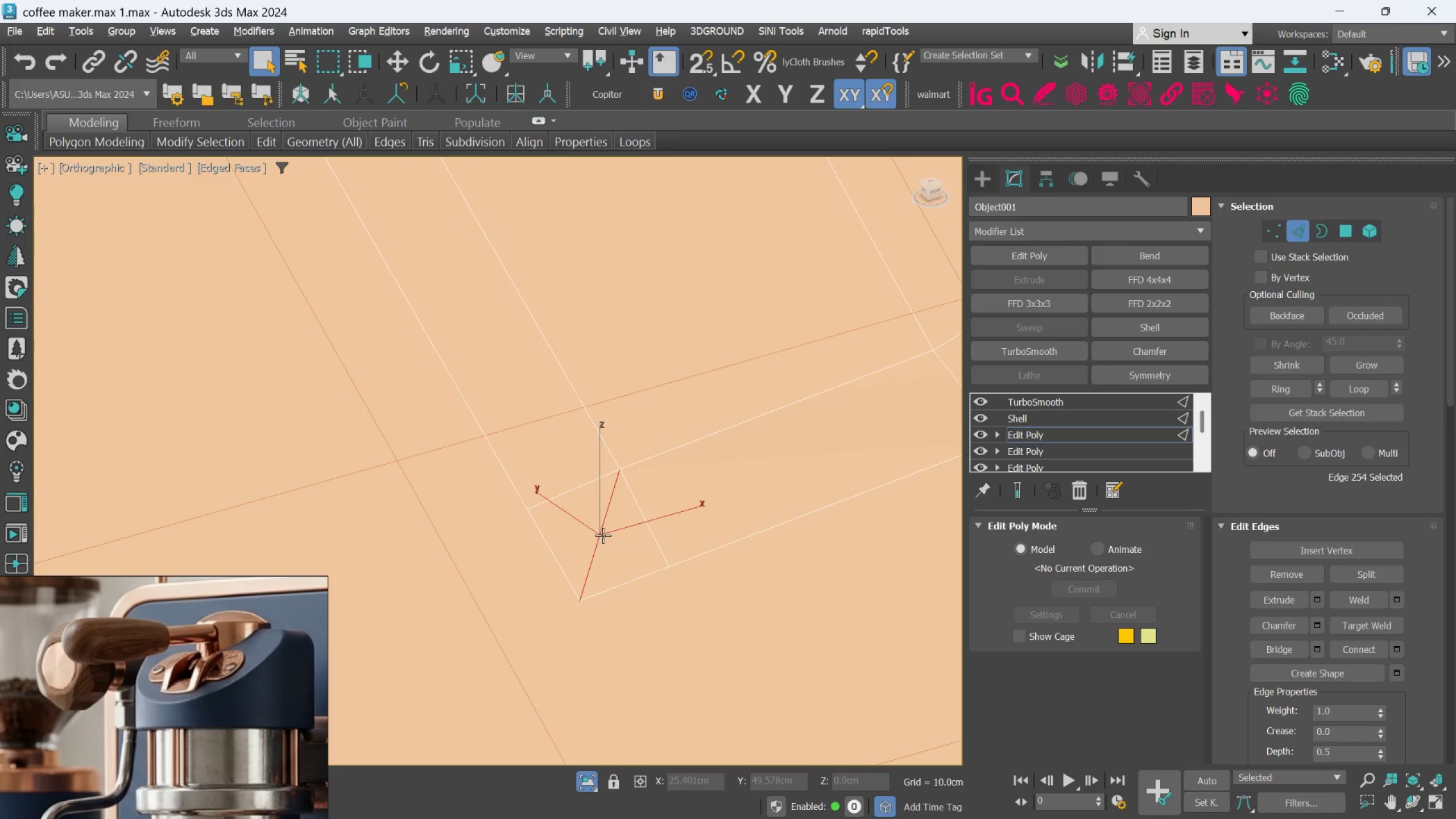 
scroll: coordinate [605, 601], scroll_direction: down, amount: 4.0
 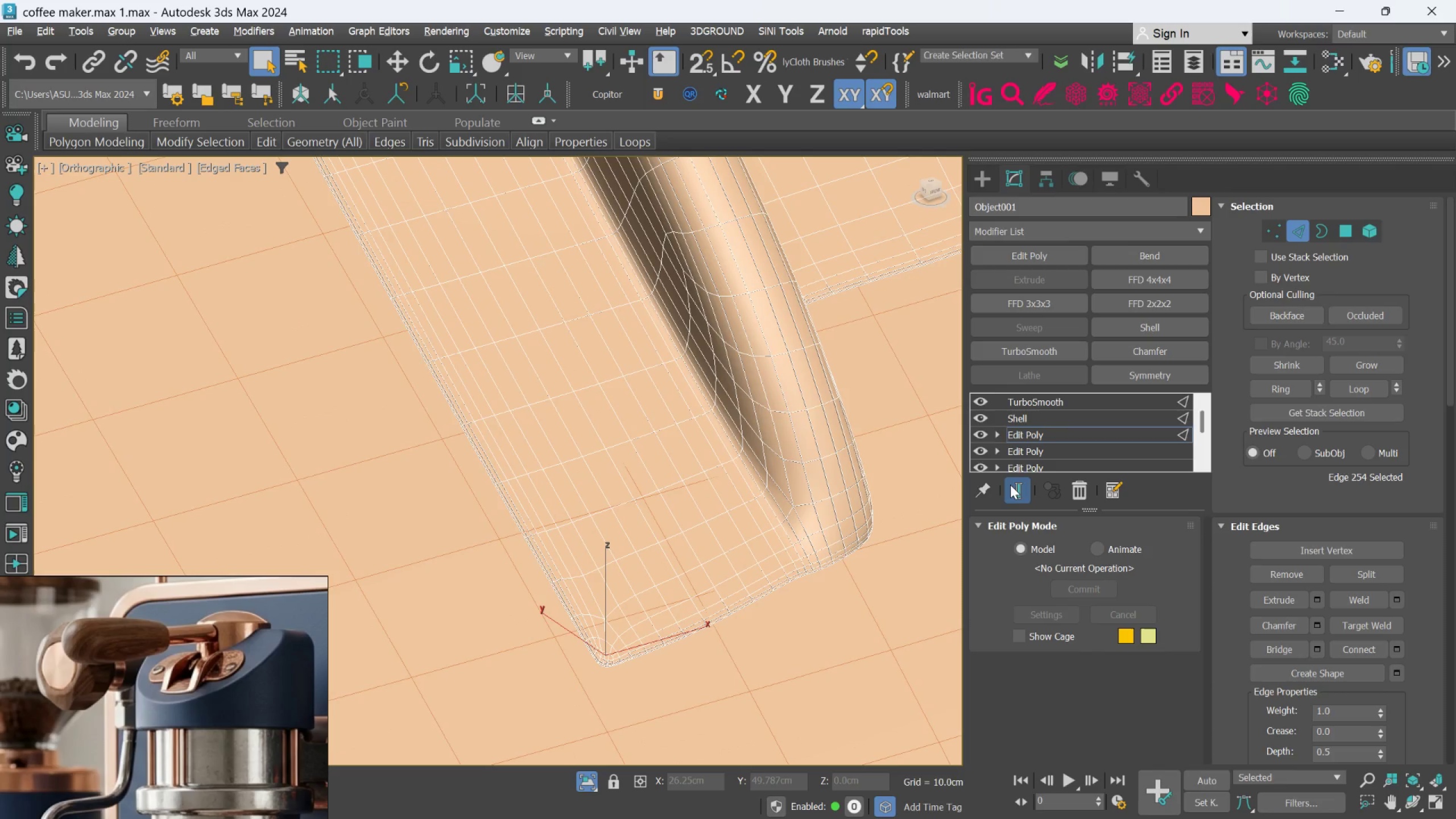 
double_click([1010, 485])
 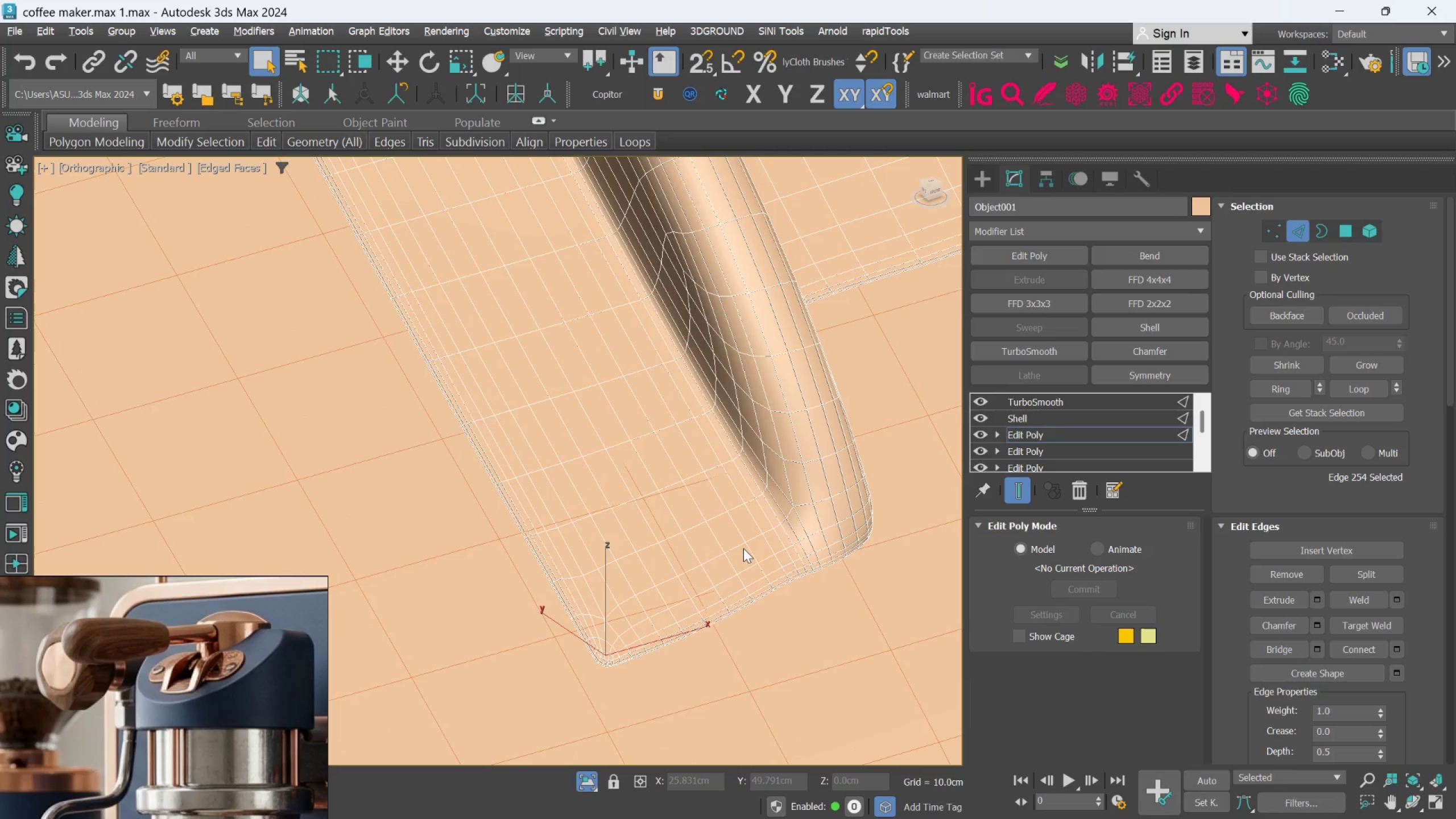 
scroll: coordinate [735, 545], scroll_direction: down, amount: 3.0
 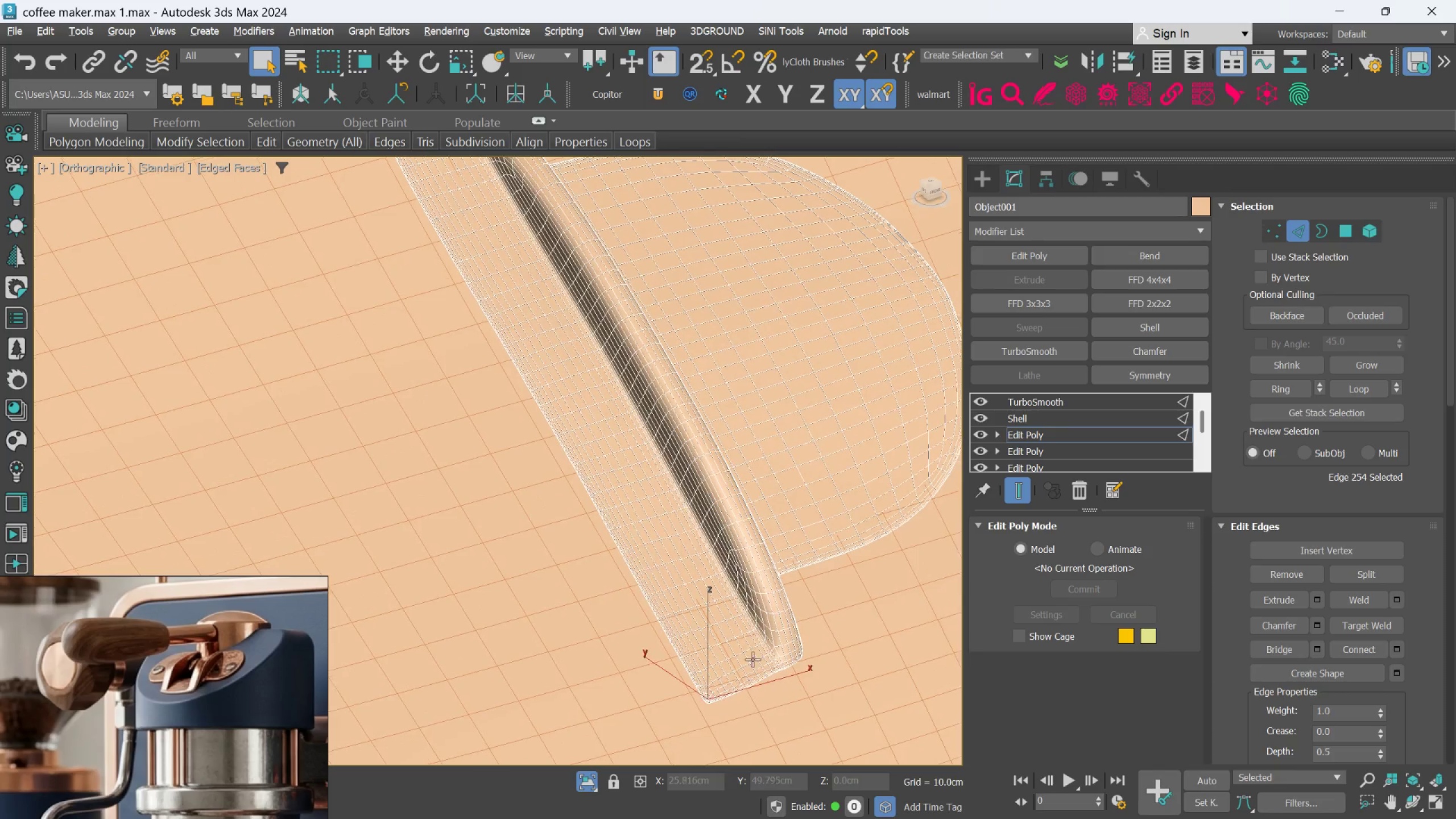 
scroll: coordinate [518, 408], scroll_direction: up, amount: 8.0
 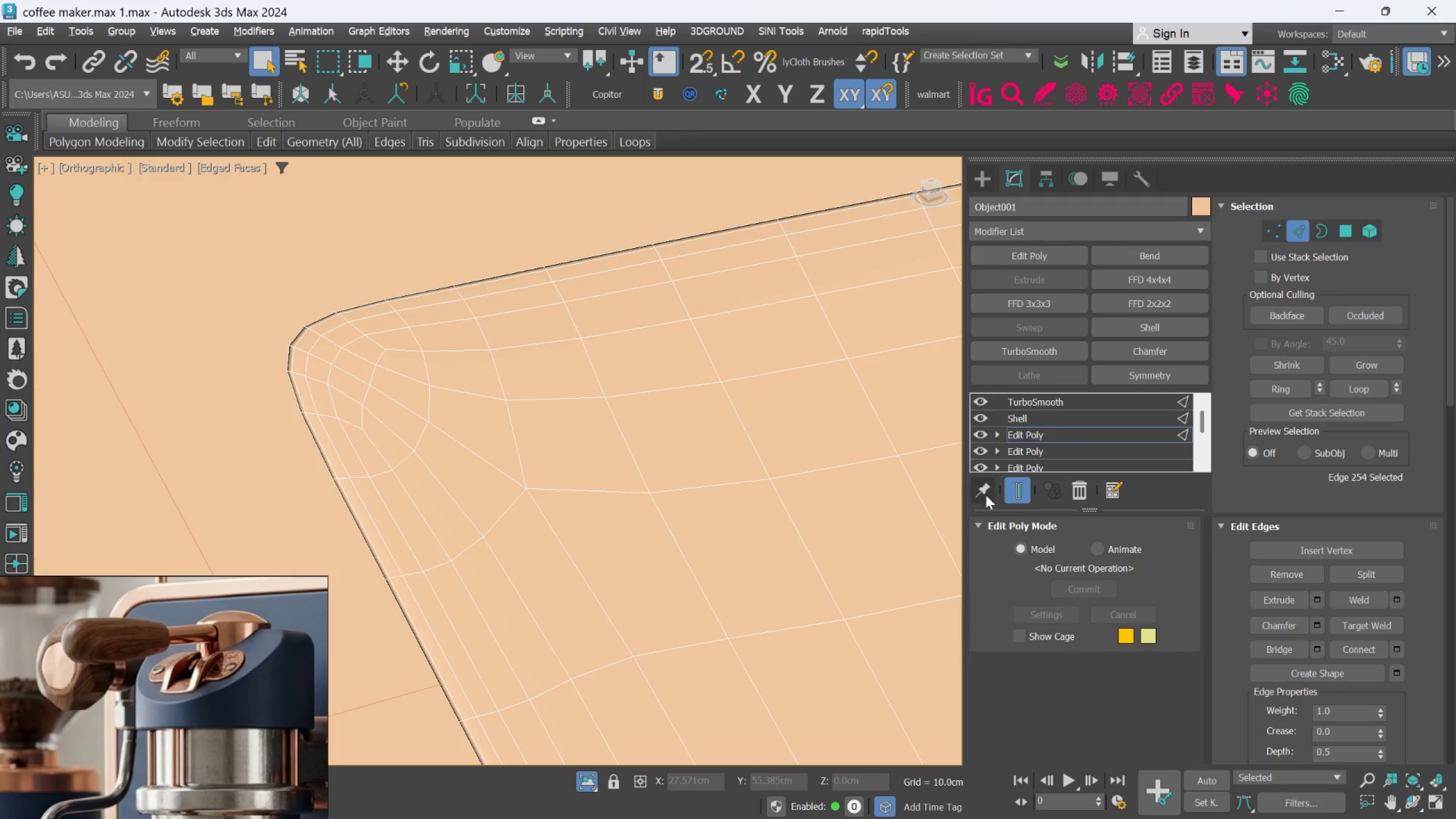 
left_click([1019, 492])
 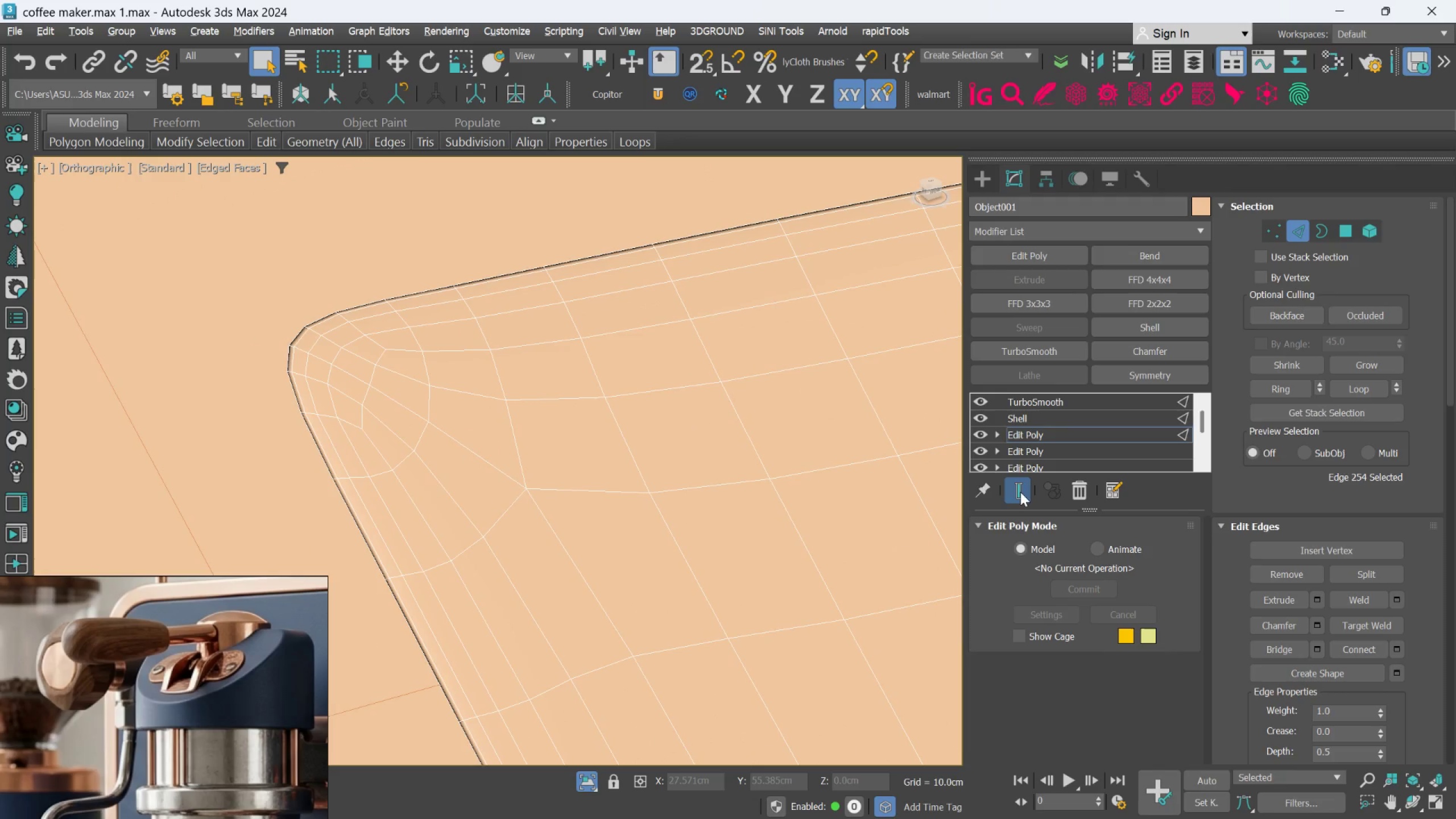 
double_click([1020, 492])
 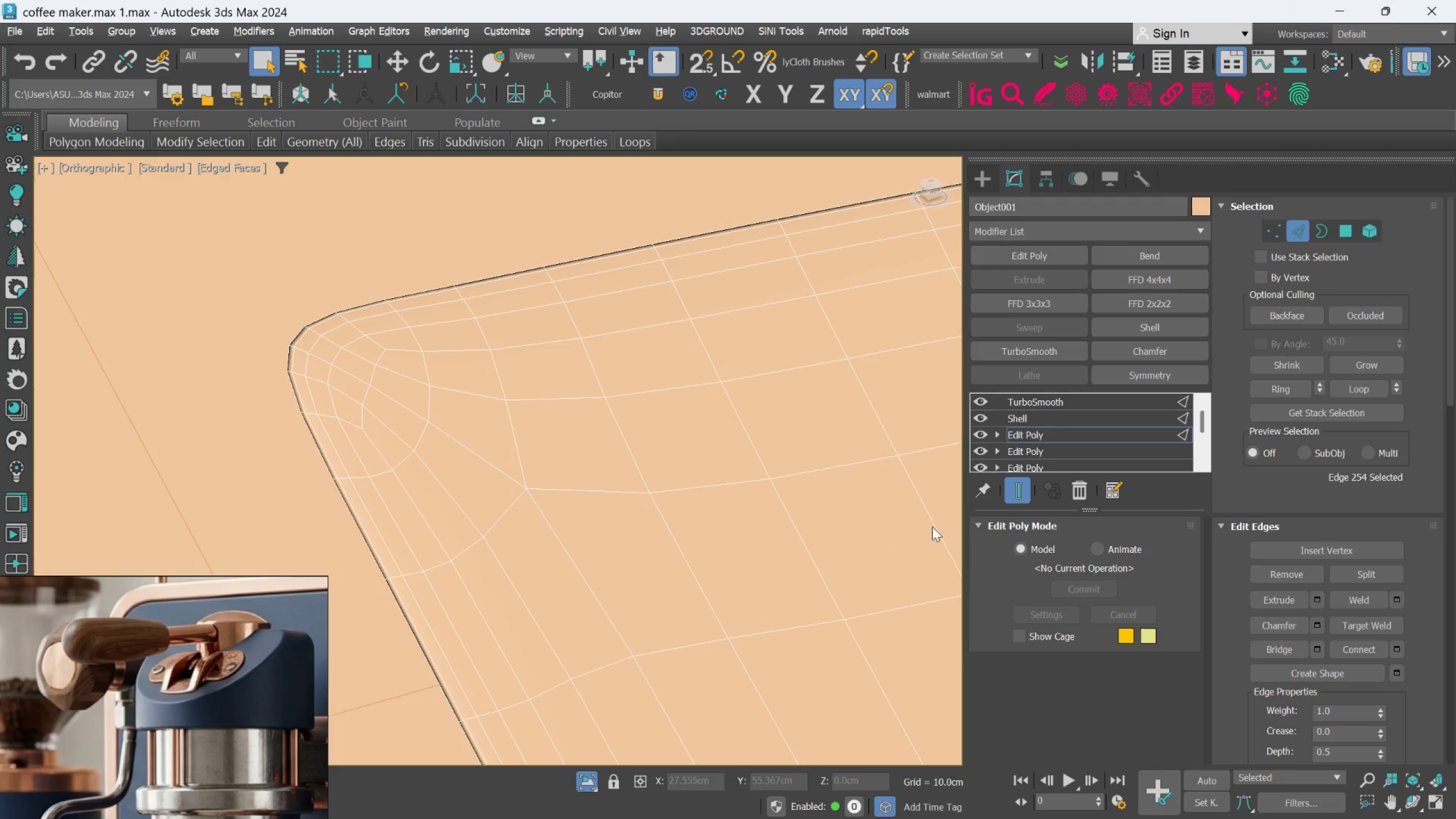 
scroll: coordinate [377, 352], scroll_direction: down, amount: 7.0
 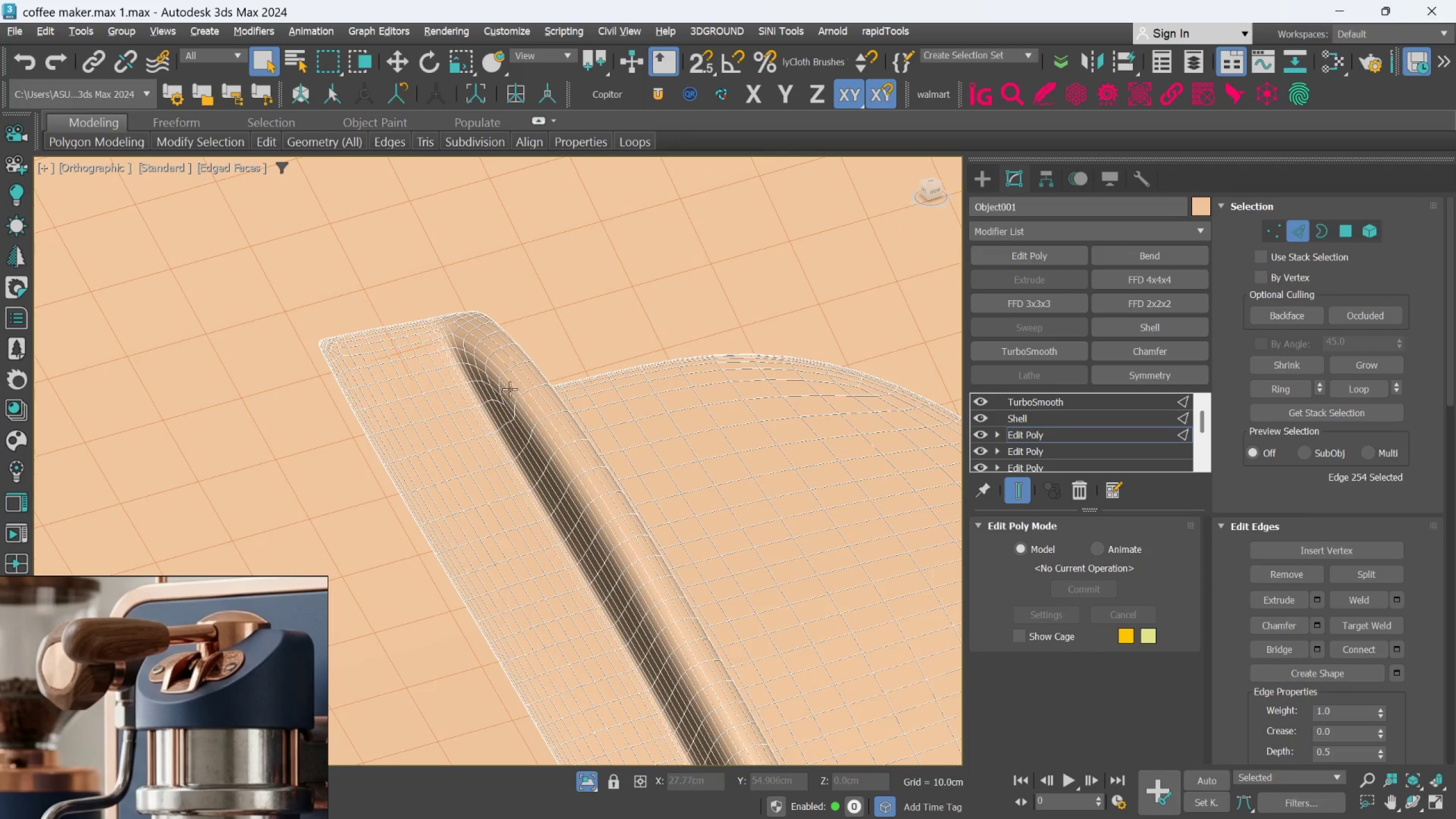 
key(F4)
 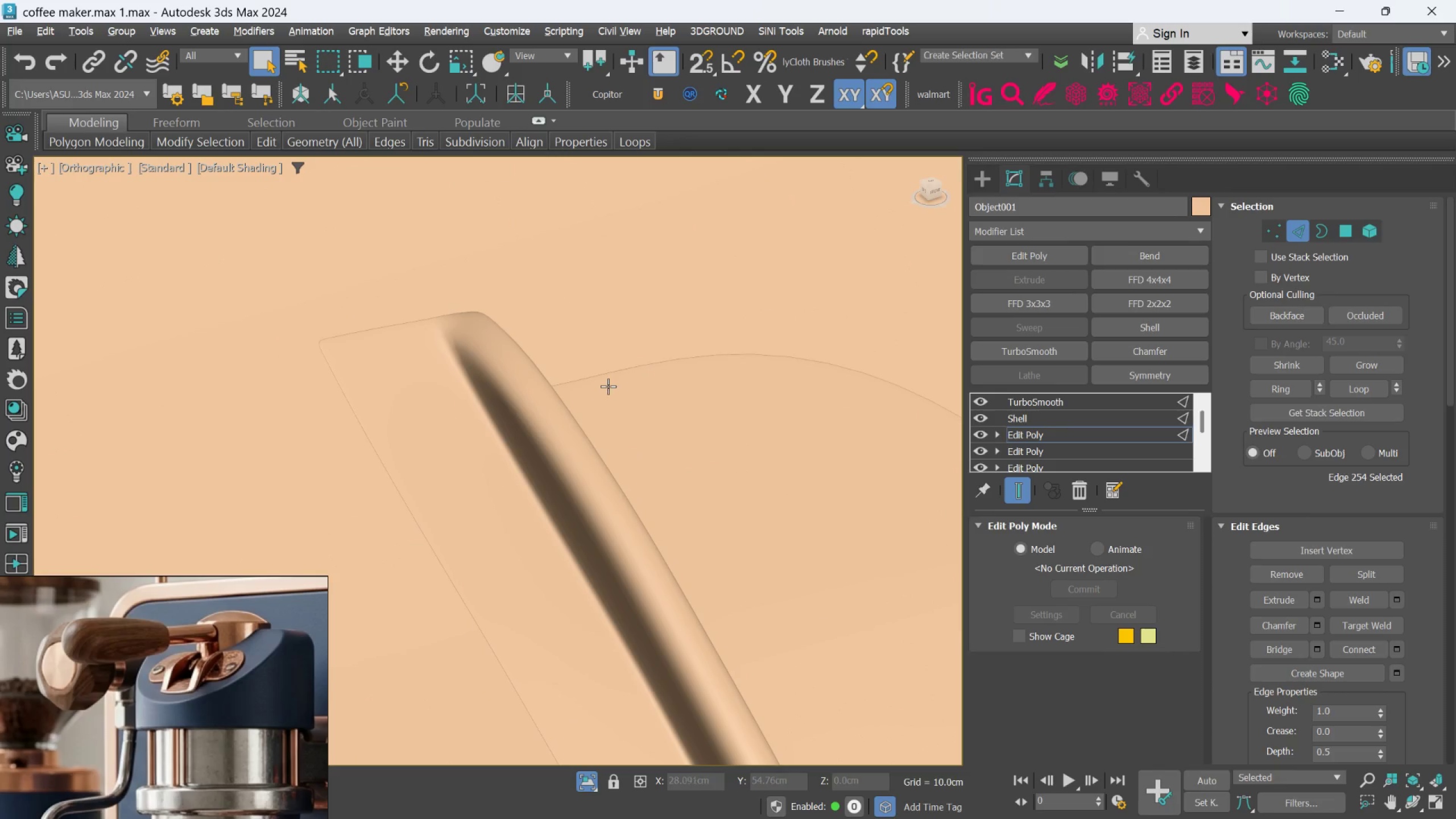 
scroll: coordinate [607, 387], scroll_direction: down, amount: 3.0
 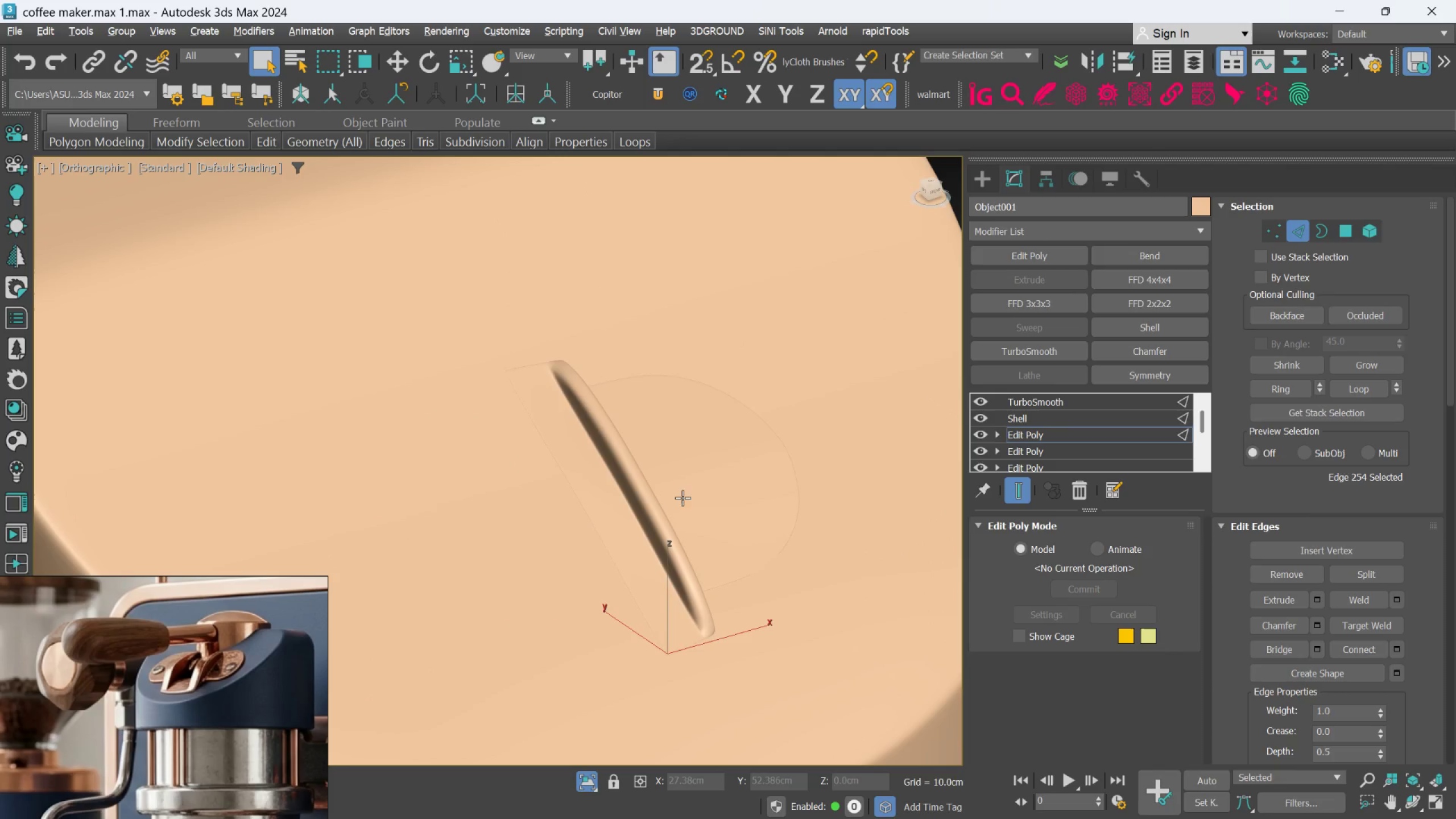 
hold_key(key=AltLeft, duration=0.62)
 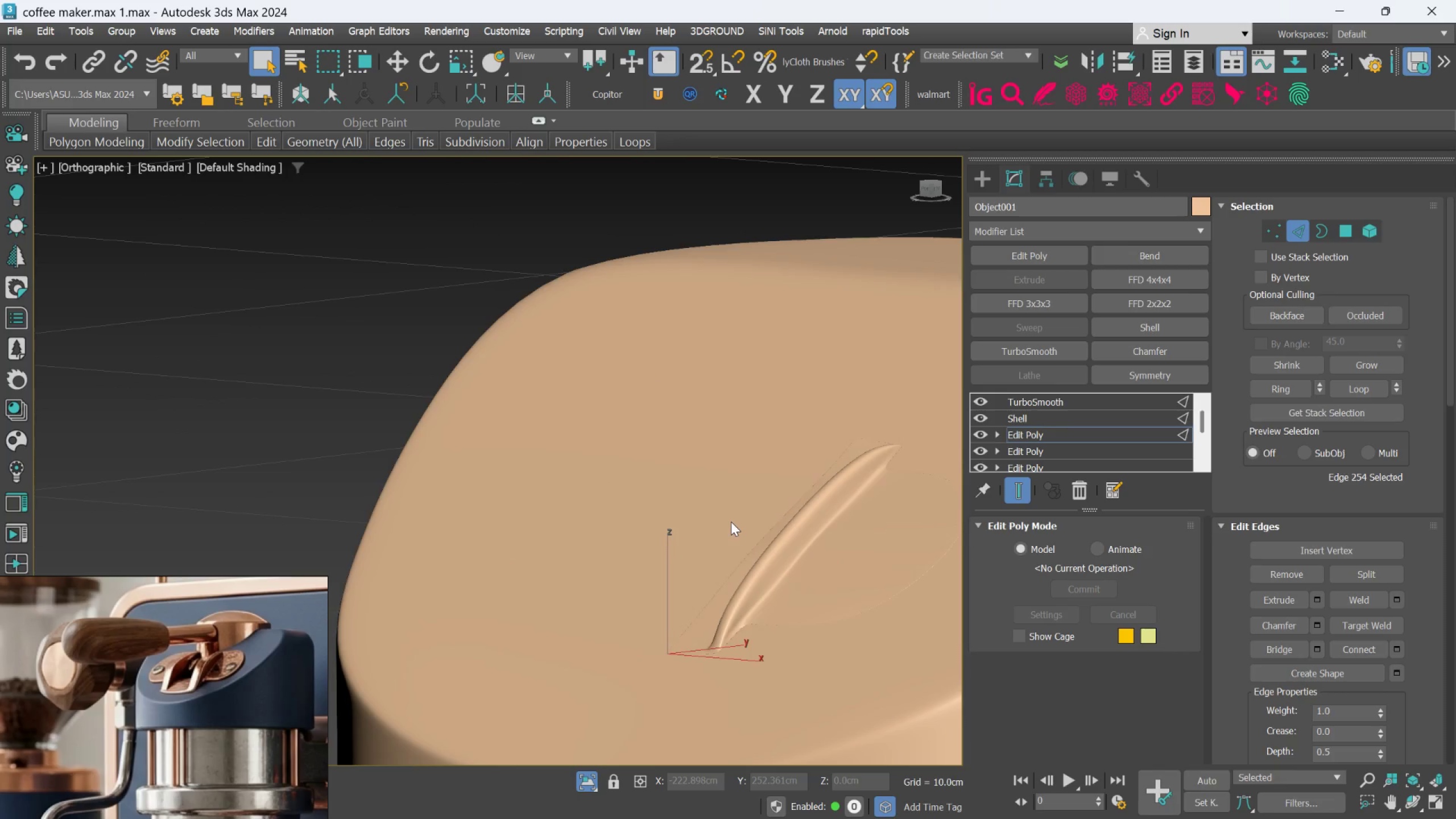 
hold_key(key=AltLeft, duration=0.45)
 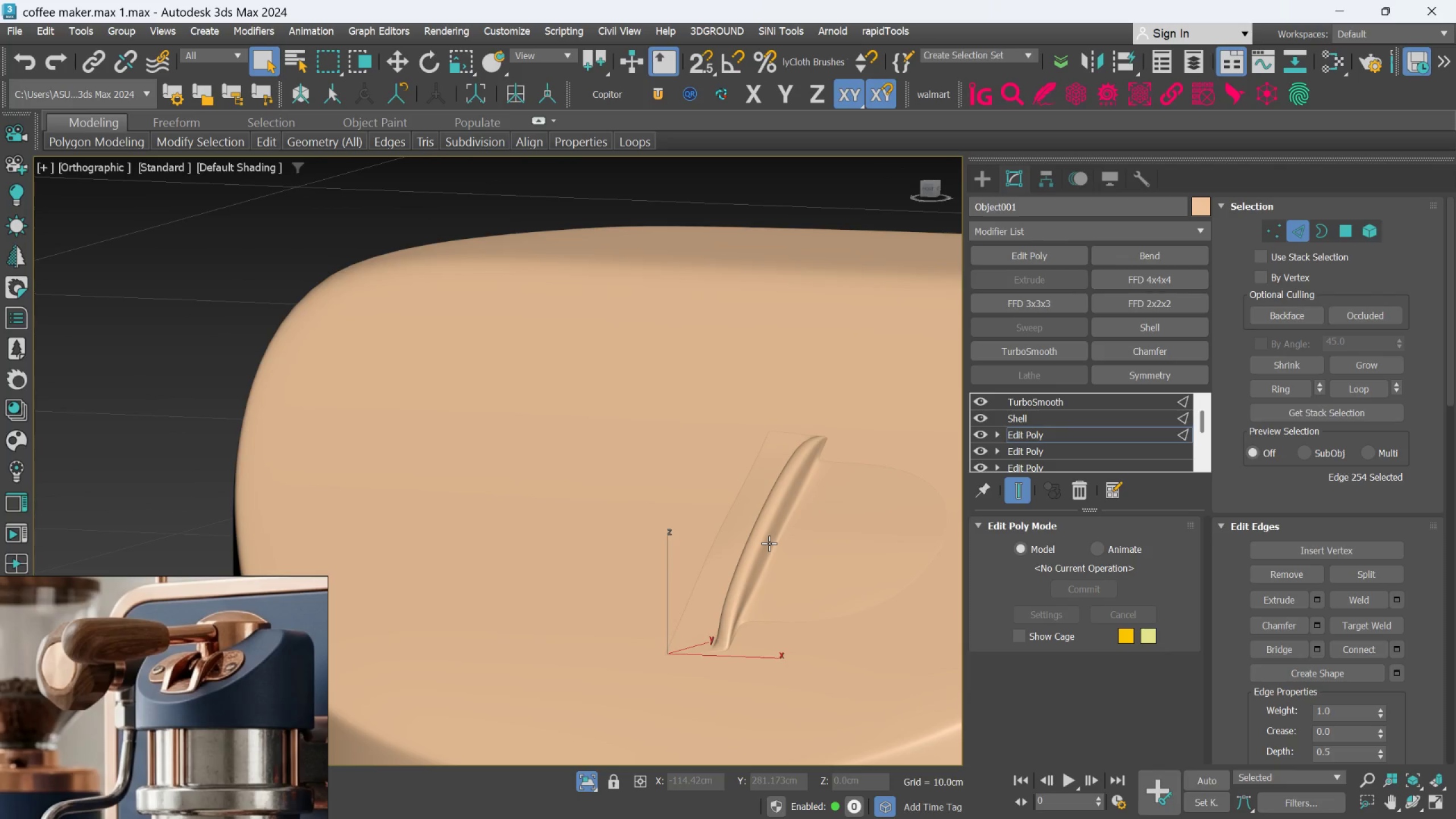 
left_click([769, 543])
 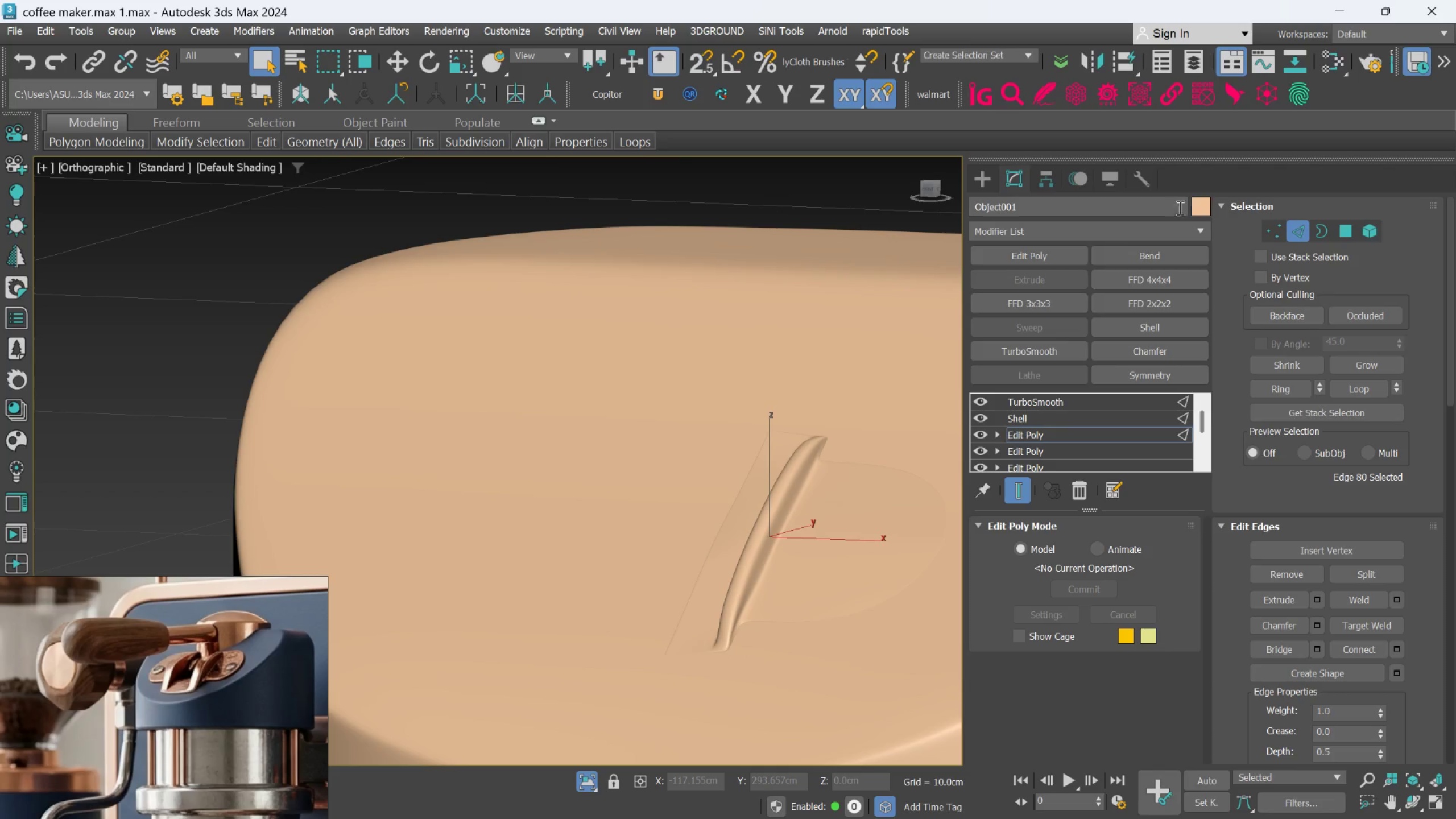 
left_click_drag(start_coordinate=[1192, 207], to_coordinate=[1195, 207])
 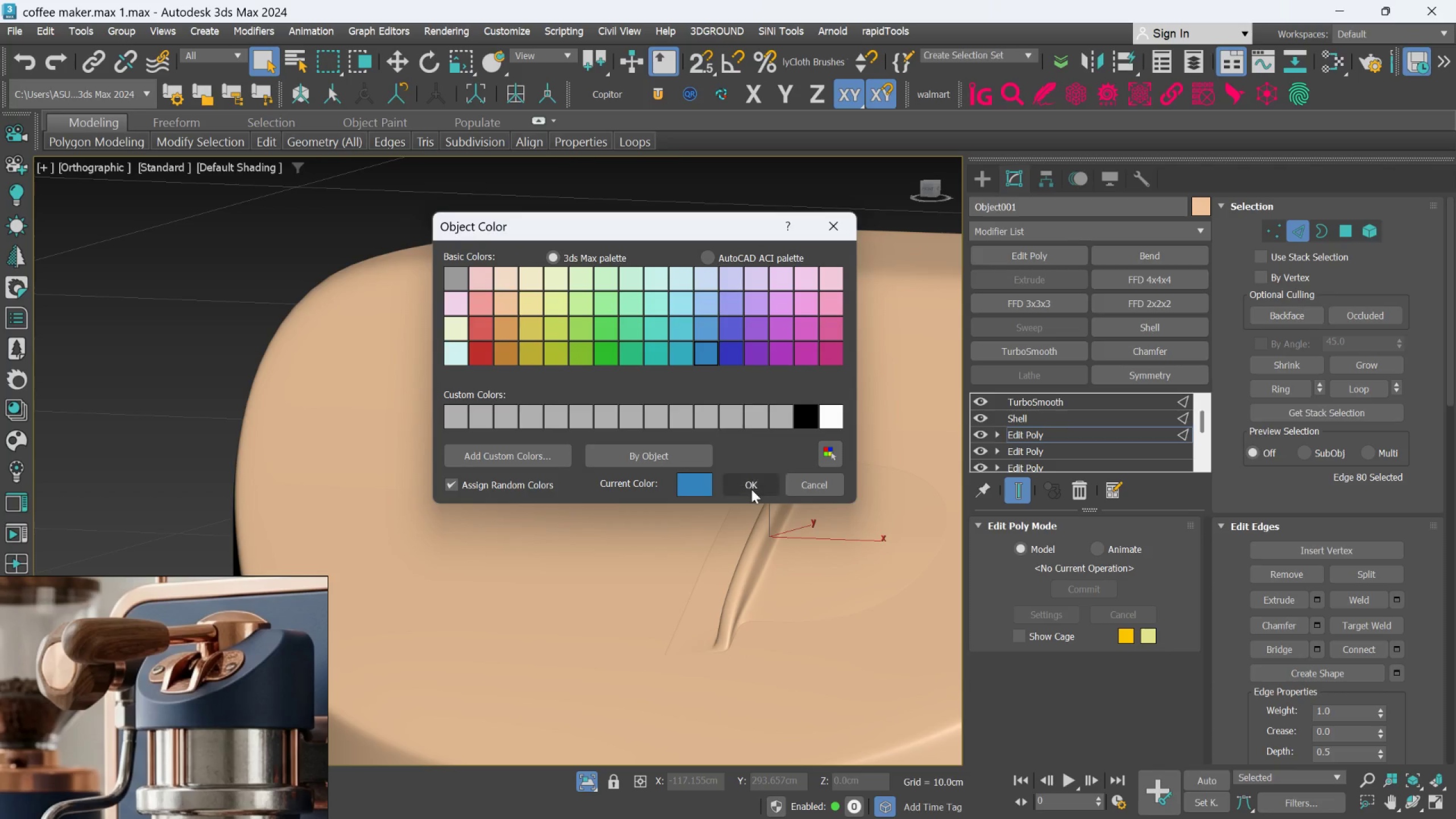 
left_click([755, 489])
 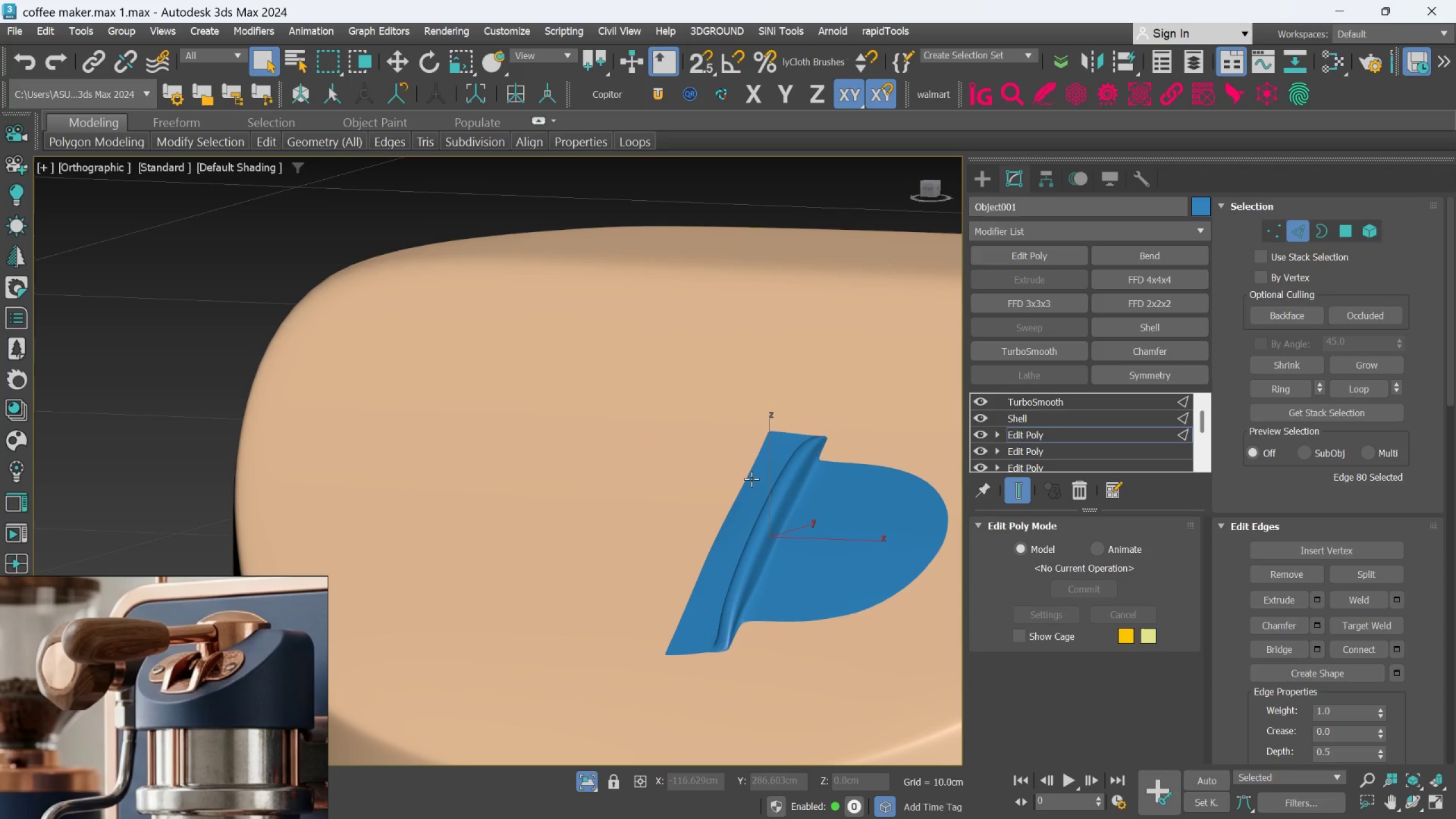 
scroll: coordinate [751, 479], scroll_direction: down, amount: 1.0
 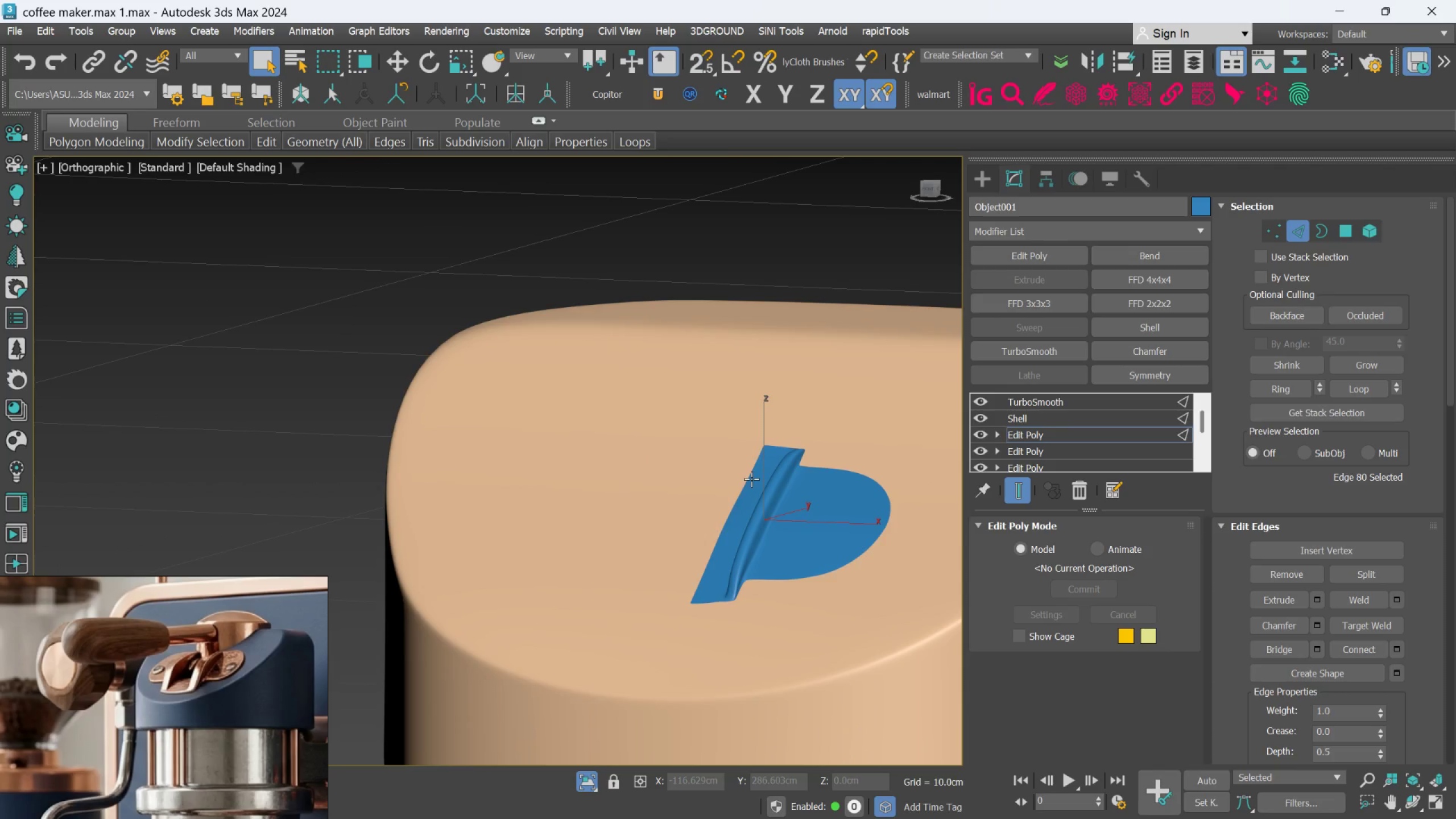 
scroll: coordinate [752, 510], scroll_direction: up, amount: 1.0
 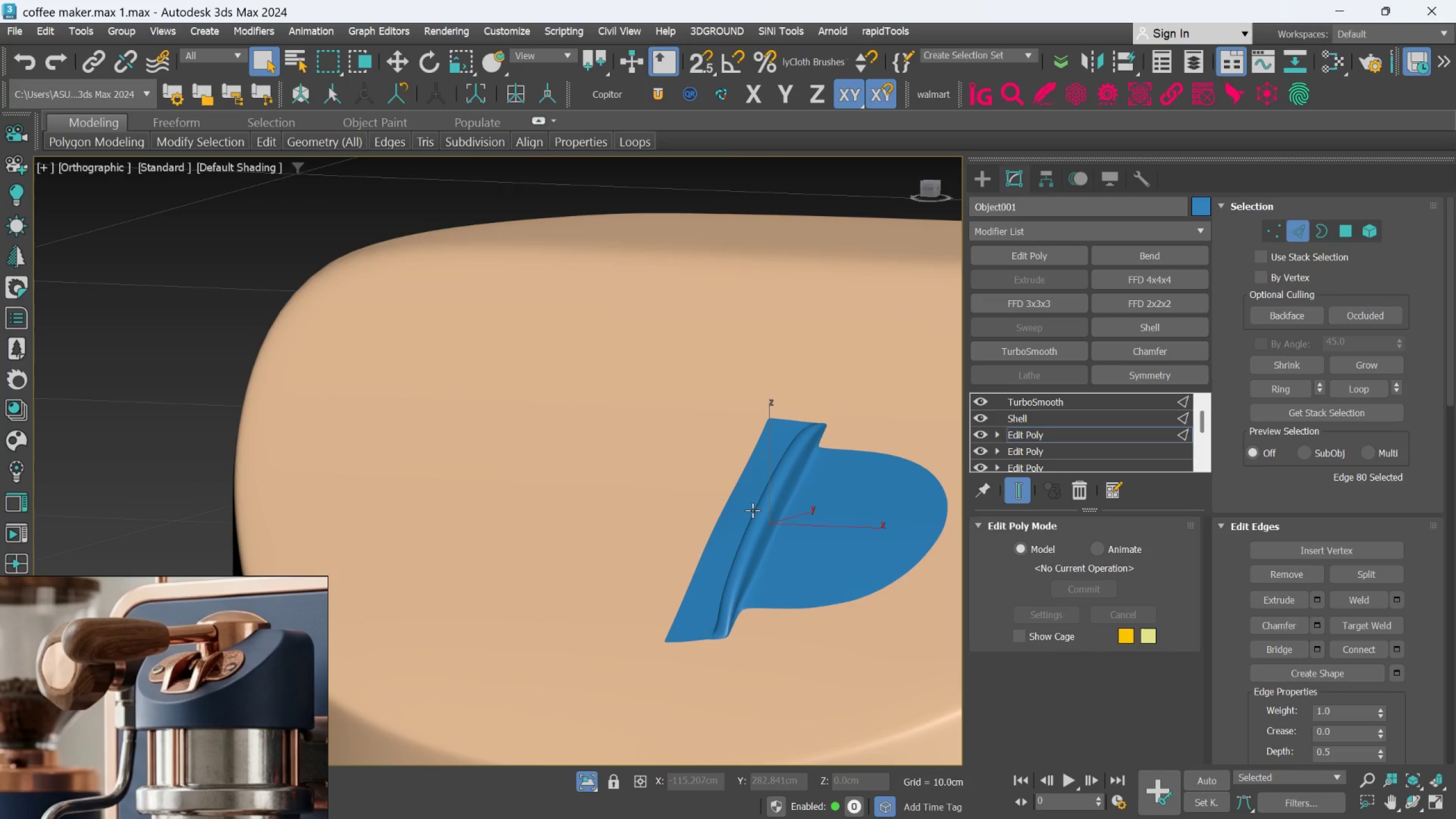 
scroll: coordinate [752, 510], scroll_direction: down, amount: 1.0
 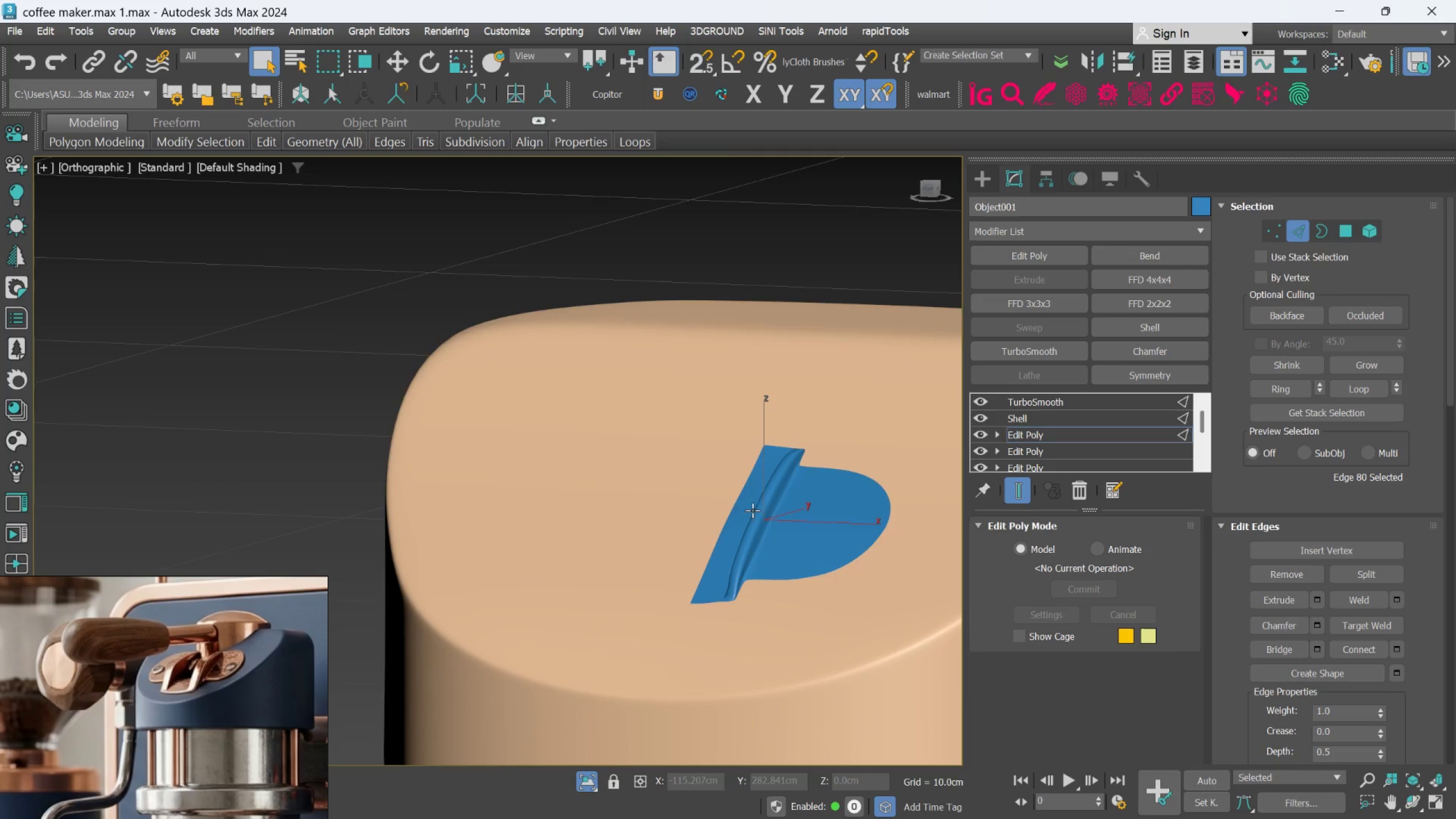 
hold_key(key=AltLeft, duration=1.27)
 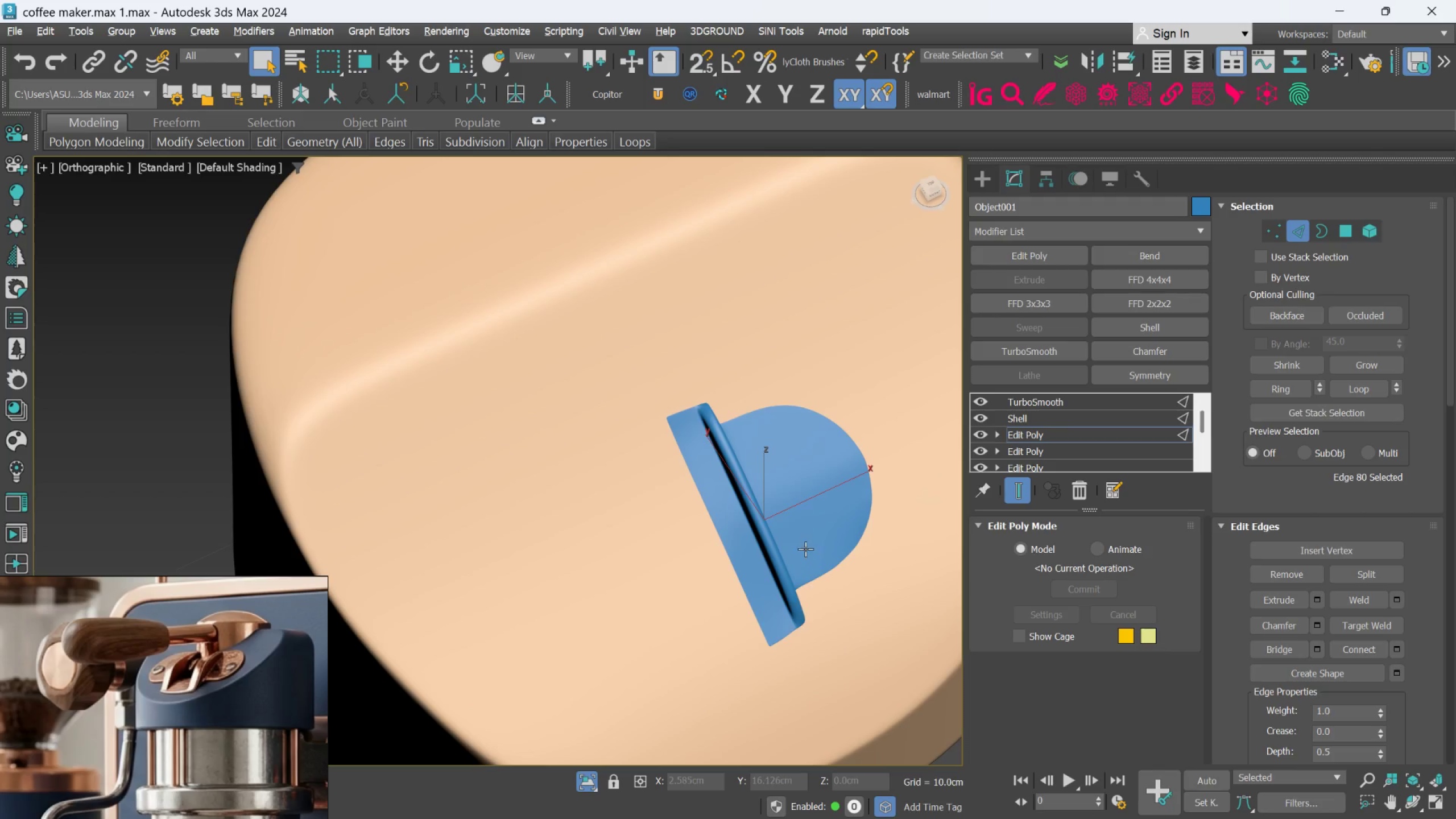 
scroll: coordinate [805, 549], scroll_direction: up, amount: 1.0
 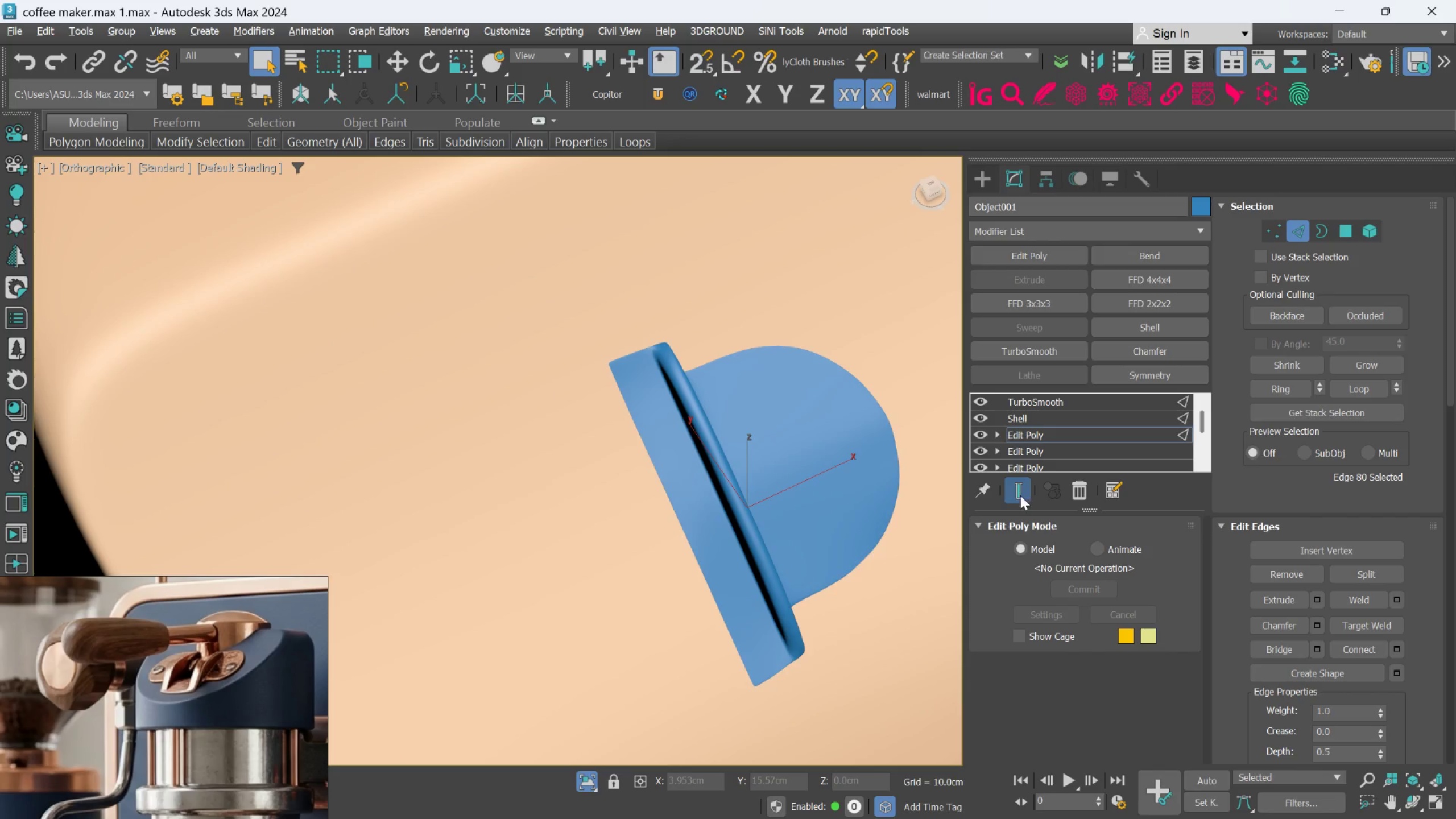 
left_click([1020, 488])
 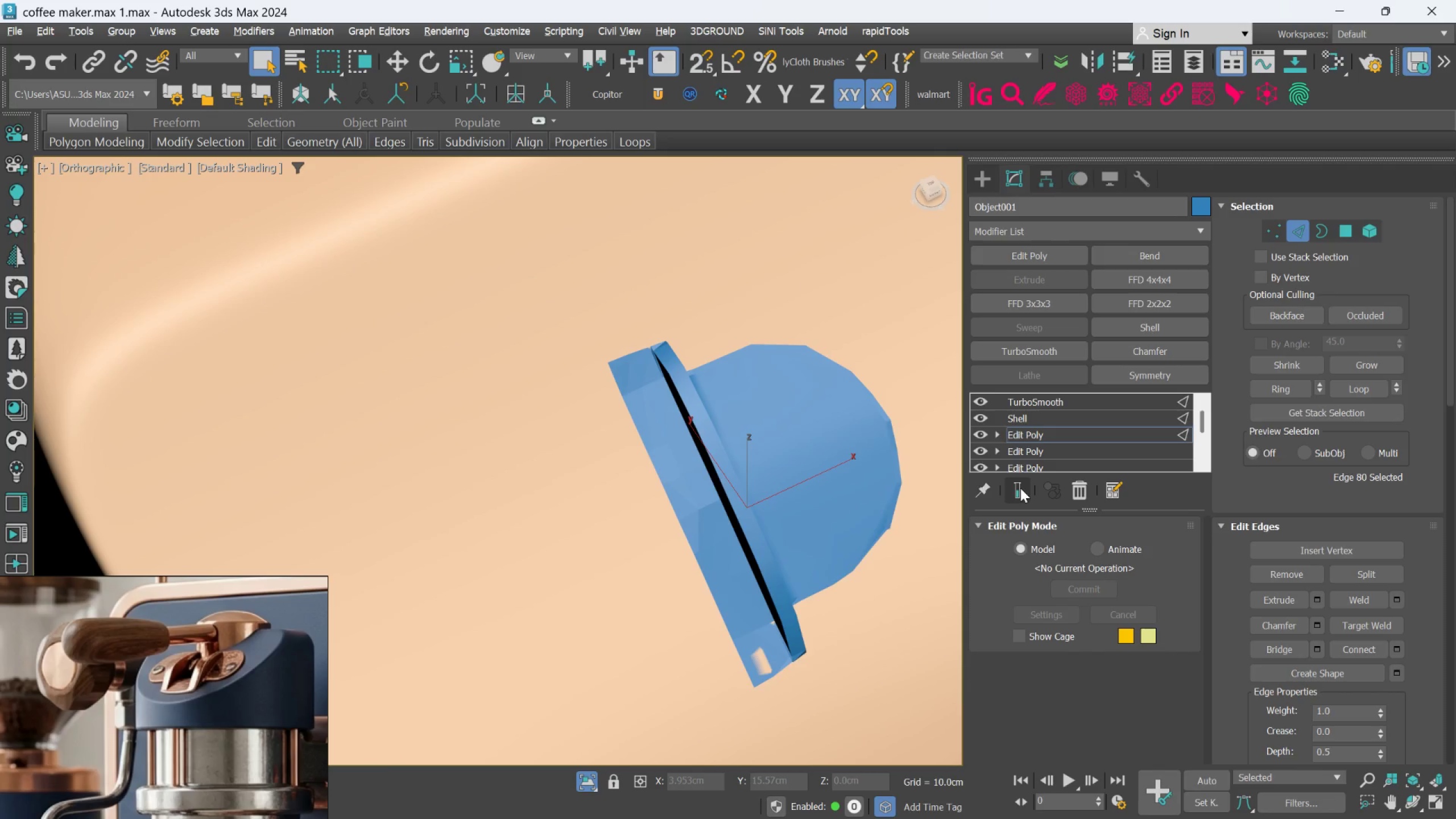 
key(F4)
 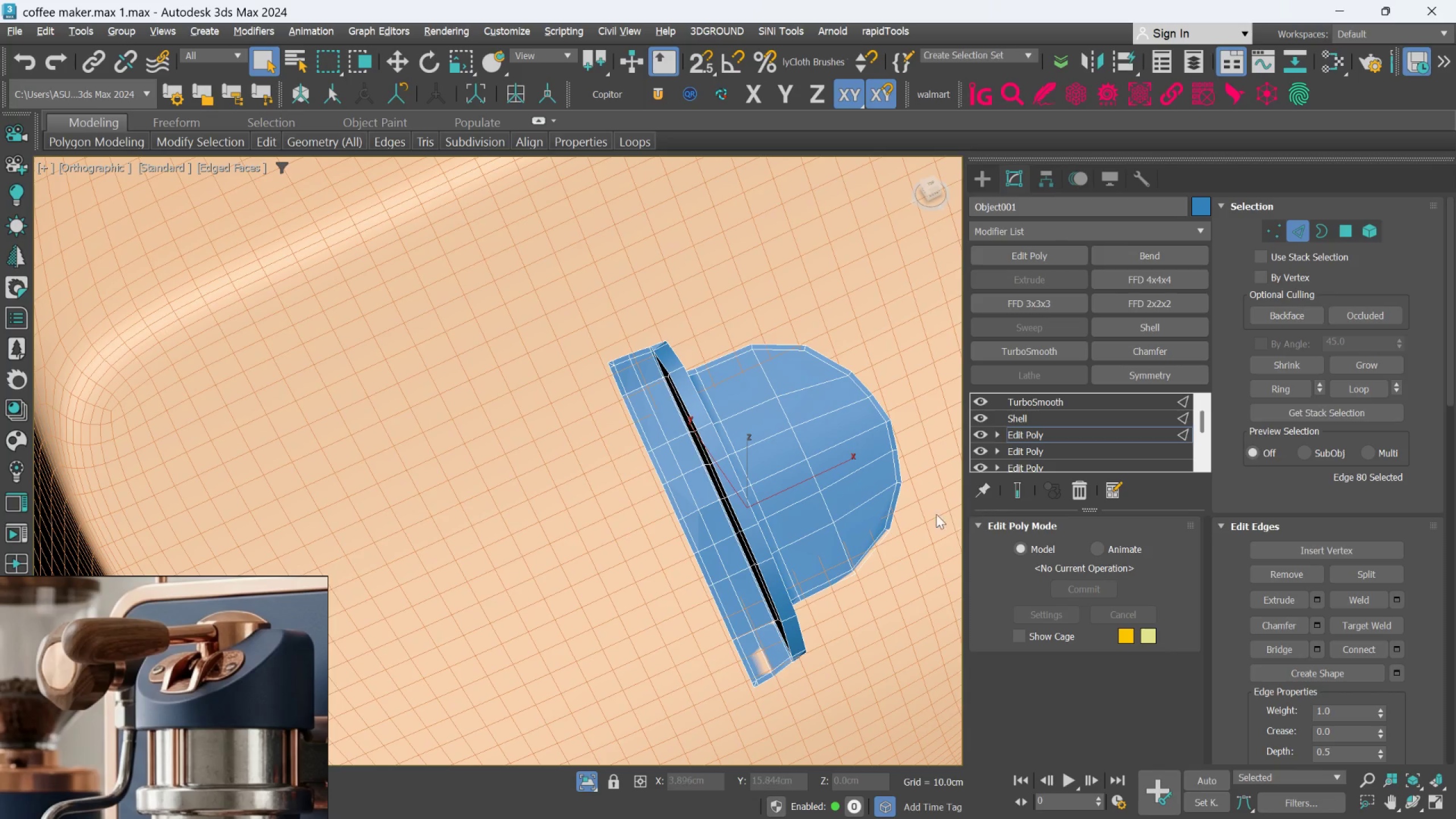 
scroll: coordinate [892, 524], scroll_direction: up, amount: 2.0
 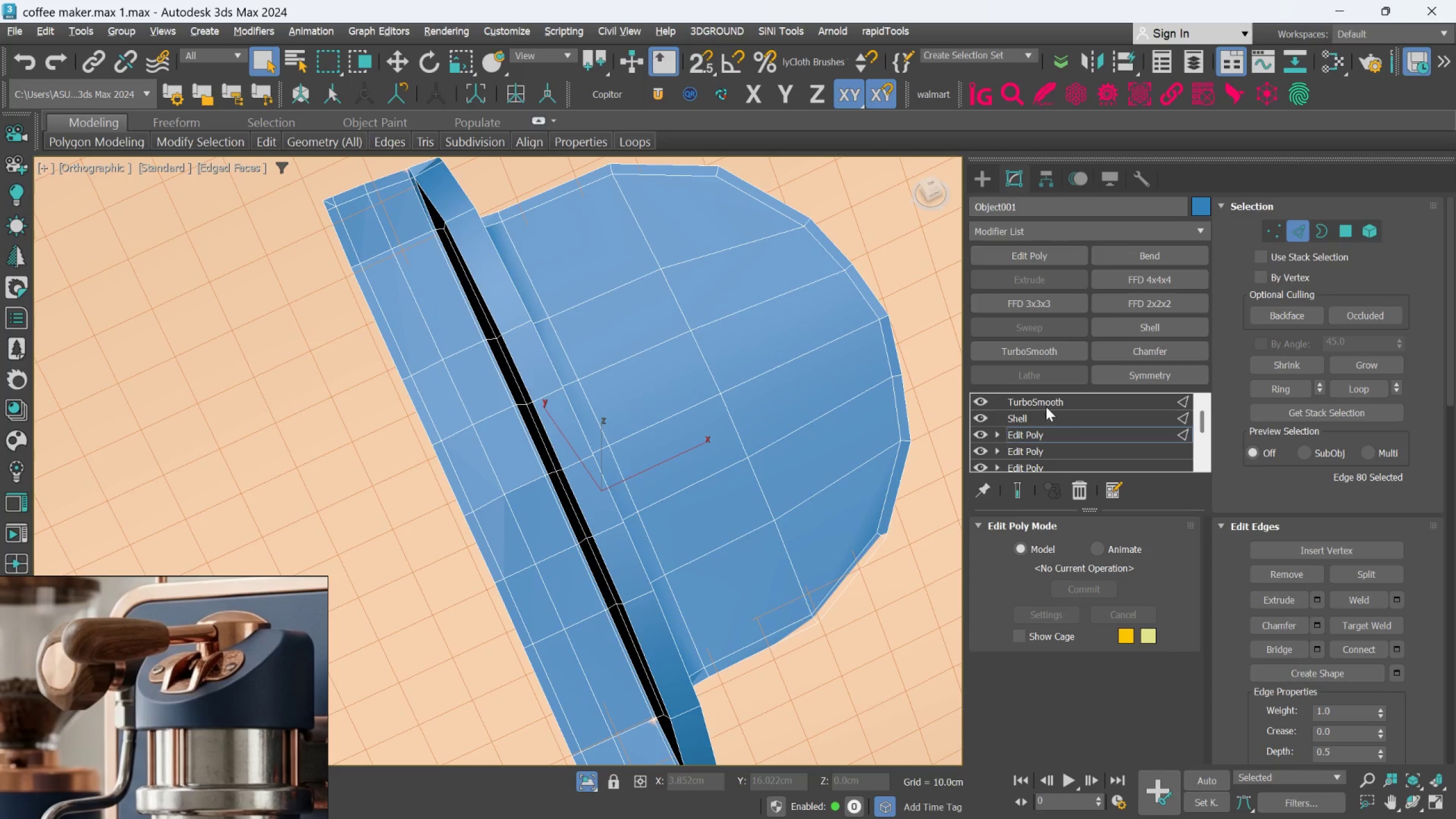 
left_click([1265, 229])
 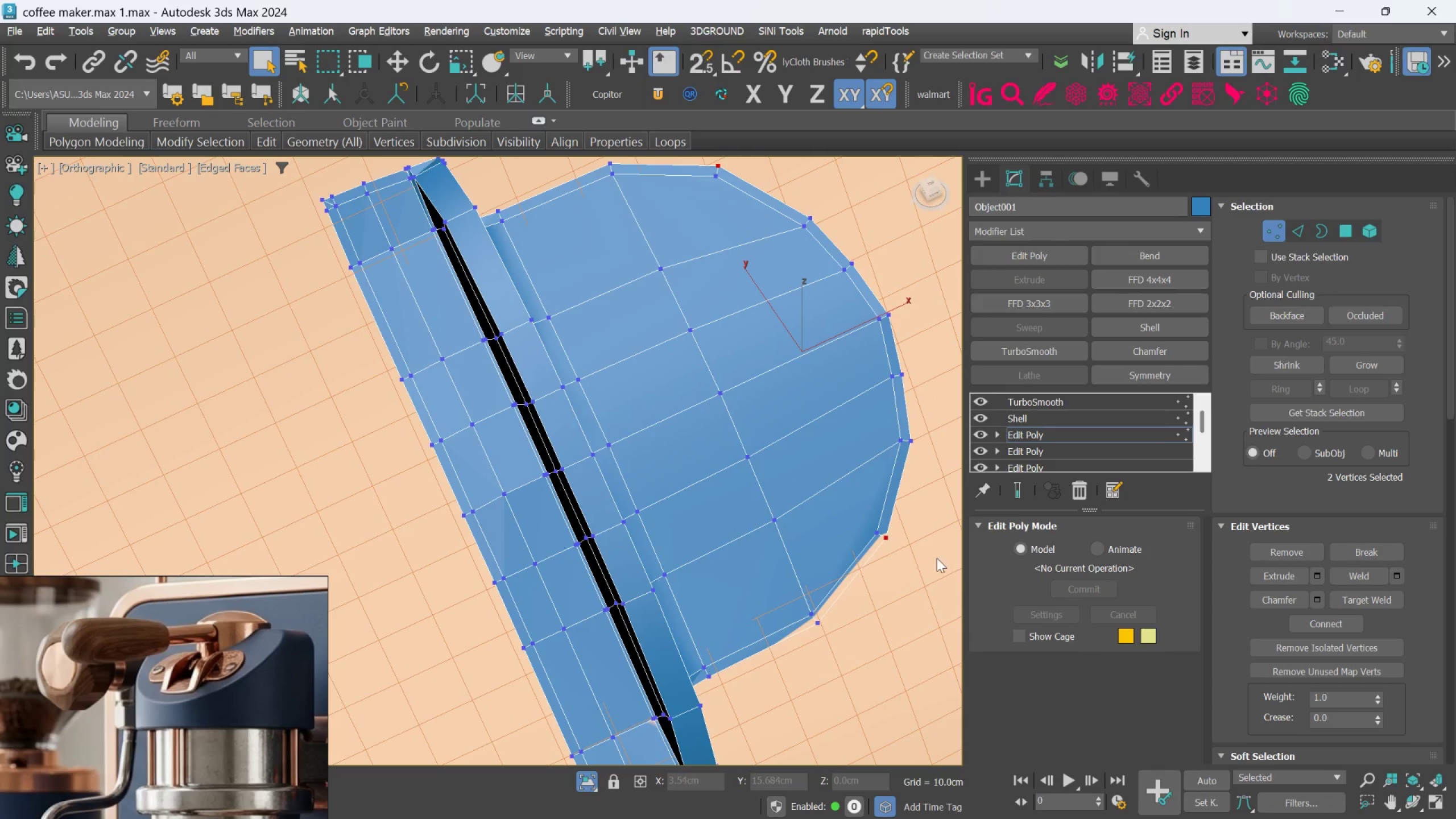 
left_click_drag(start_coordinate=[917, 564], to_coordinate=[843, 509])
 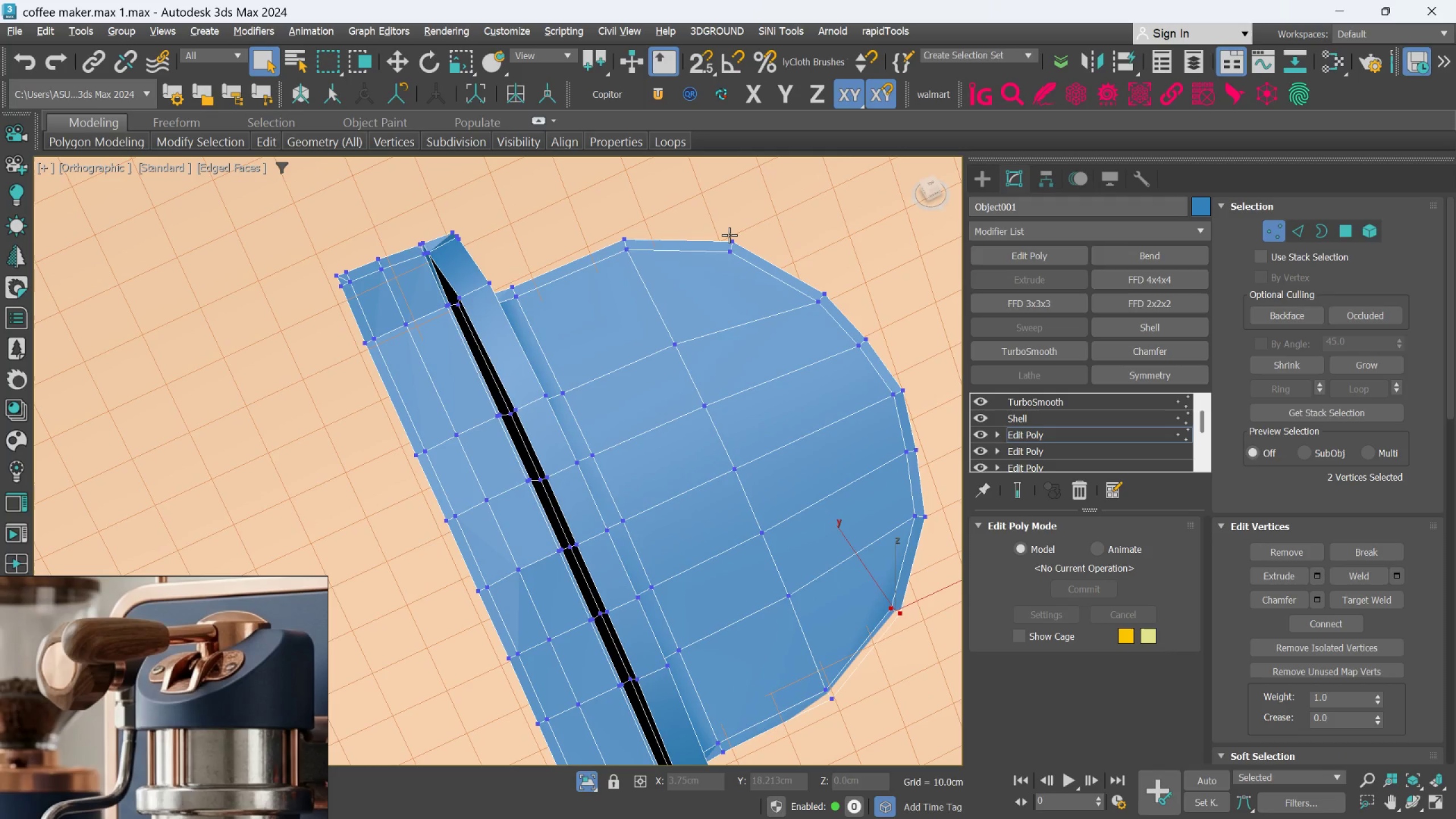 
hold_key(key=ControlLeft, duration=0.64)
left_click_drag(start_coordinate=[713, 227], to_coordinate=[752, 268])
 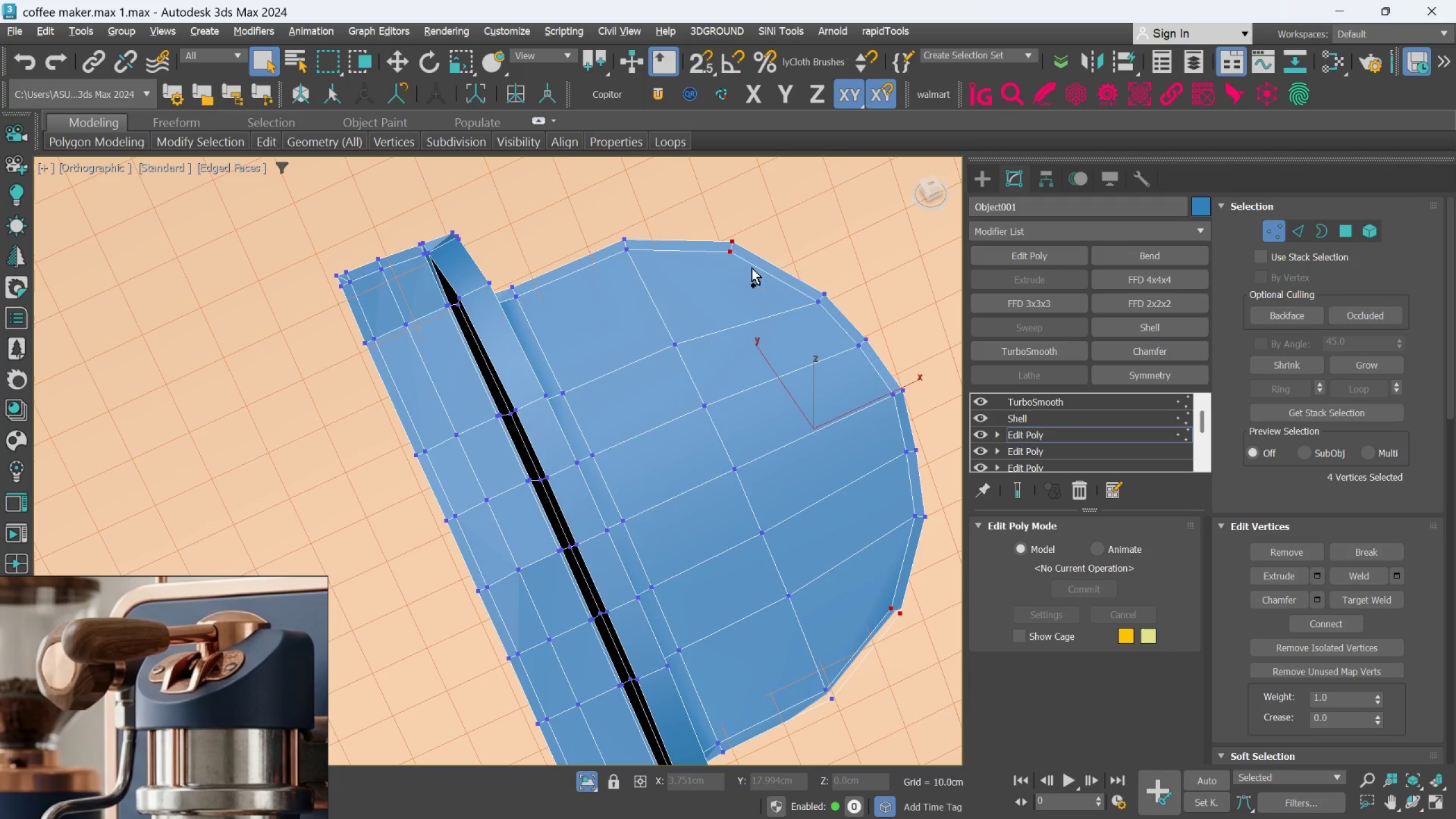 
hold_key(key=ControlLeft, duration=23.0)
 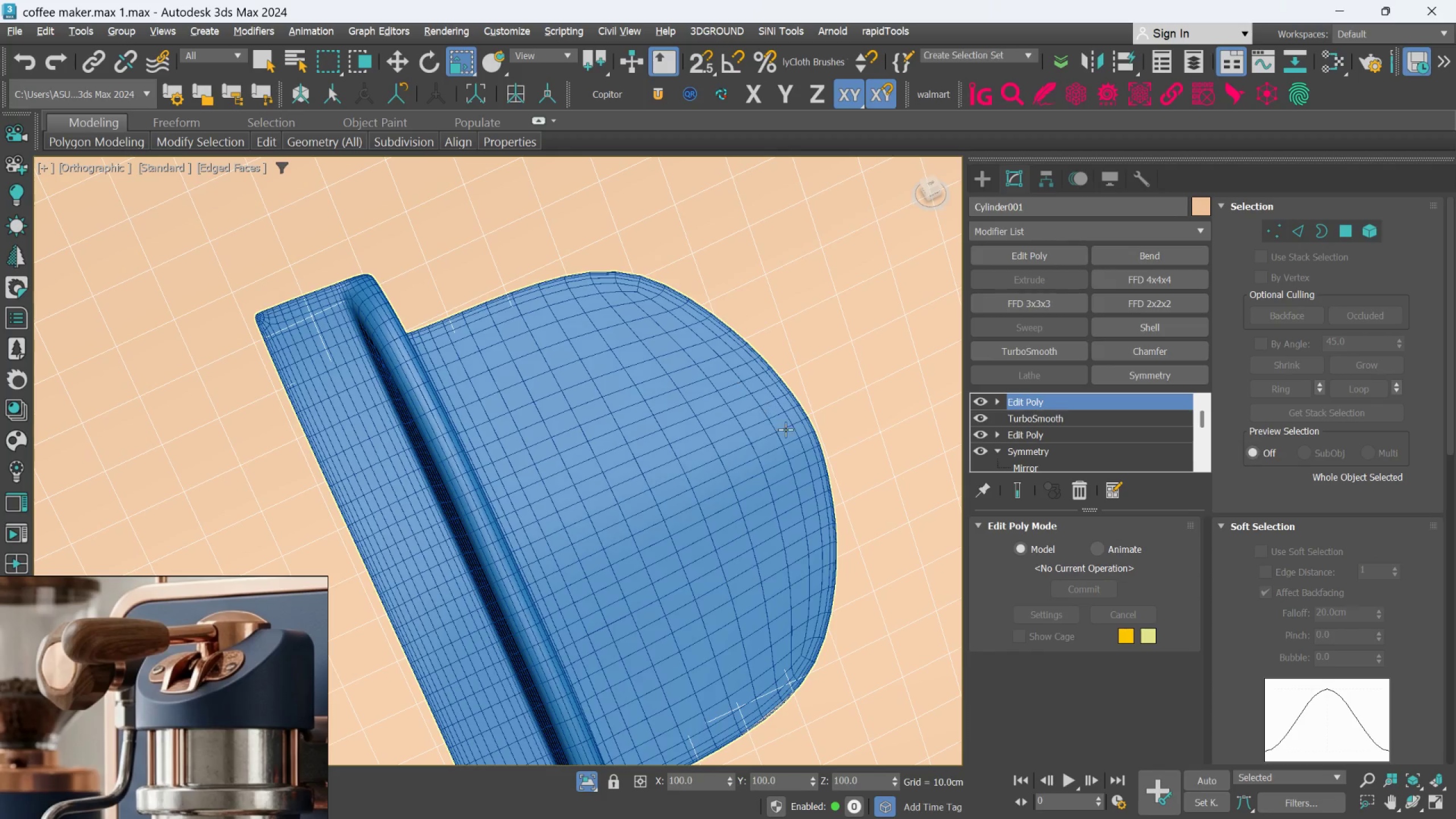 
key(R)
 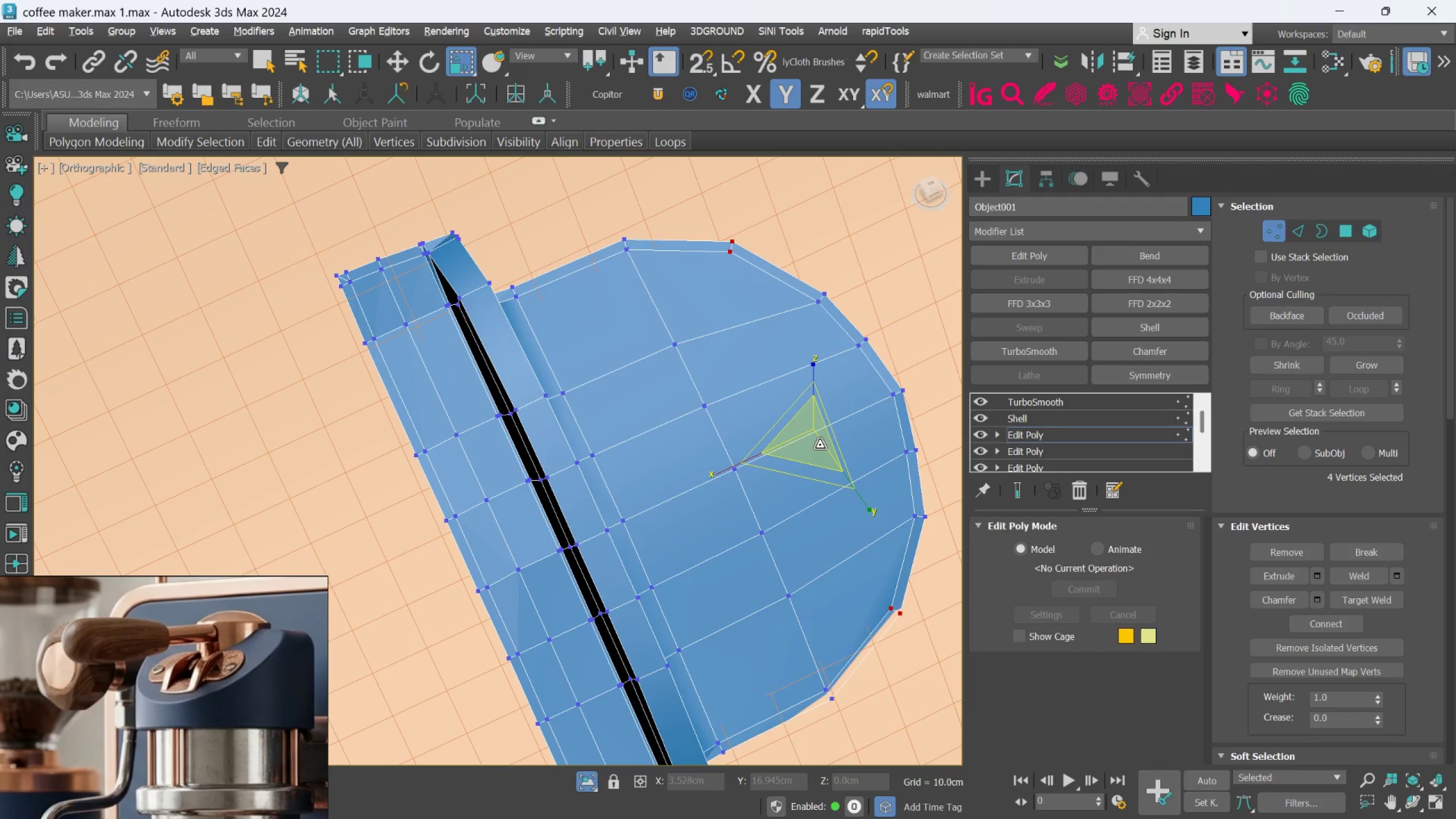 
left_click_drag(start_coordinate=[820, 444], to_coordinate=[817, 442])
 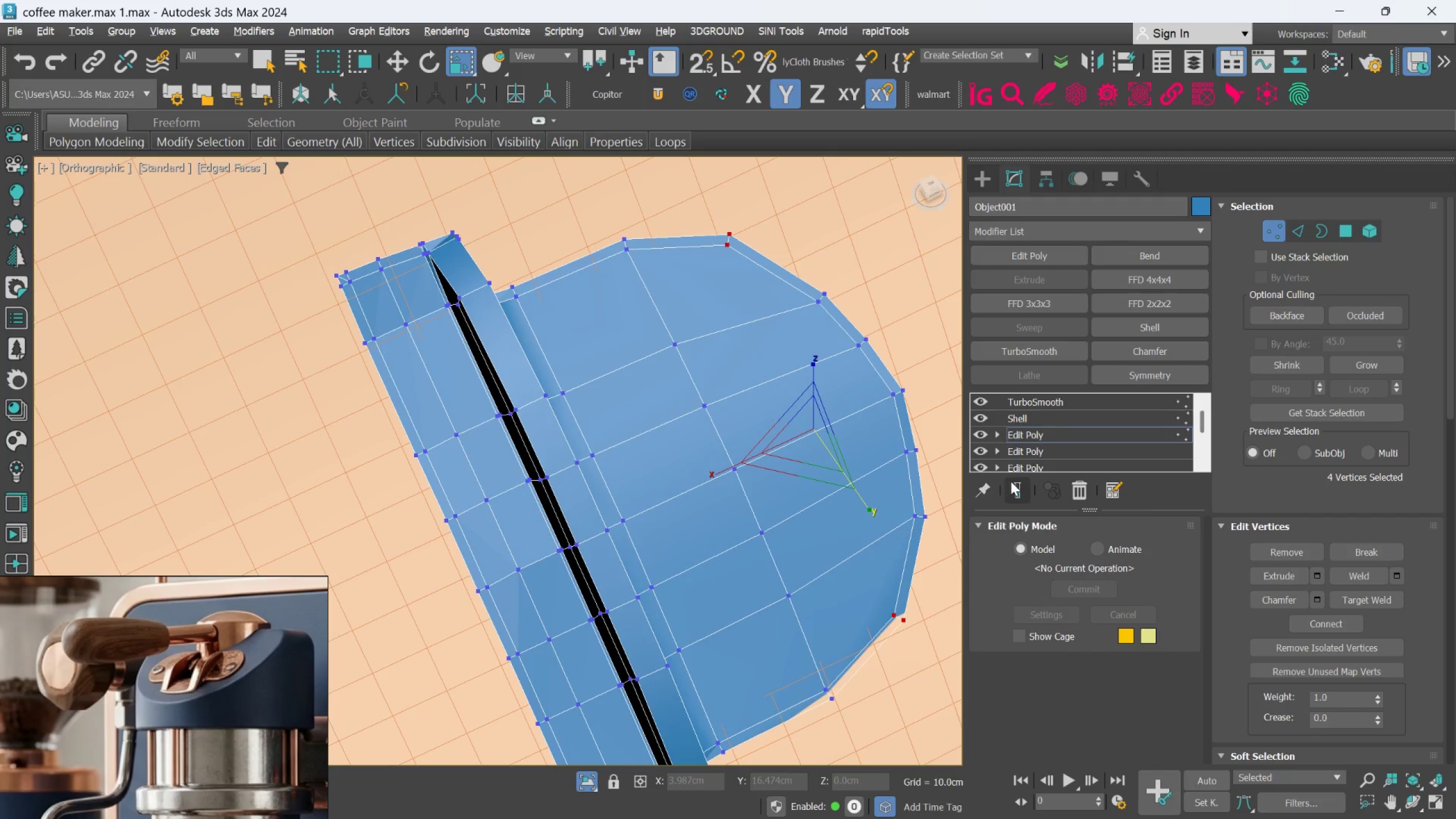 
left_click([1013, 486])
 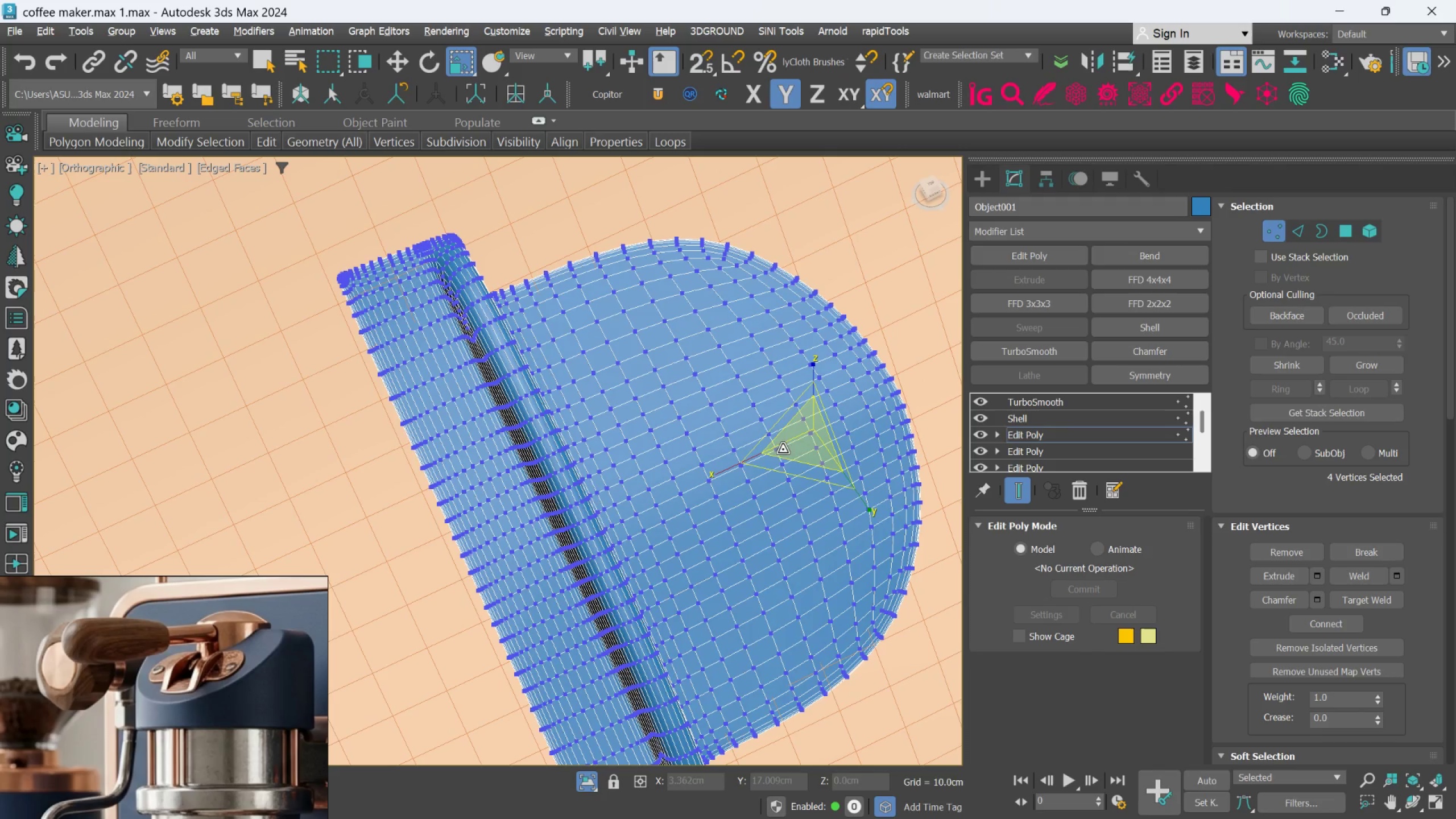 
left_click_drag(start_coordinate=[804, 442], to_coordinate=[804, 439])
 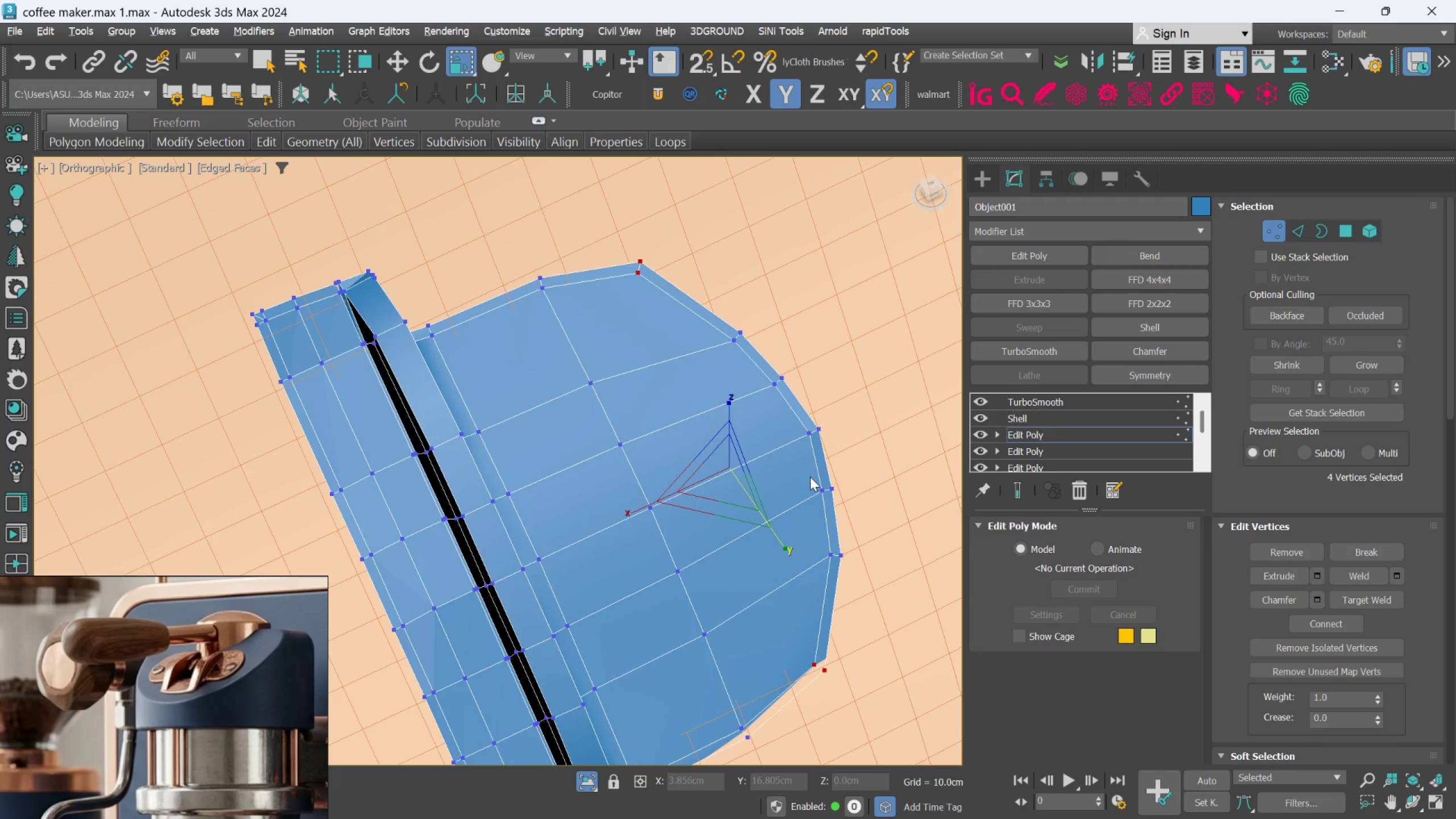 
left_click([1264, 241])
 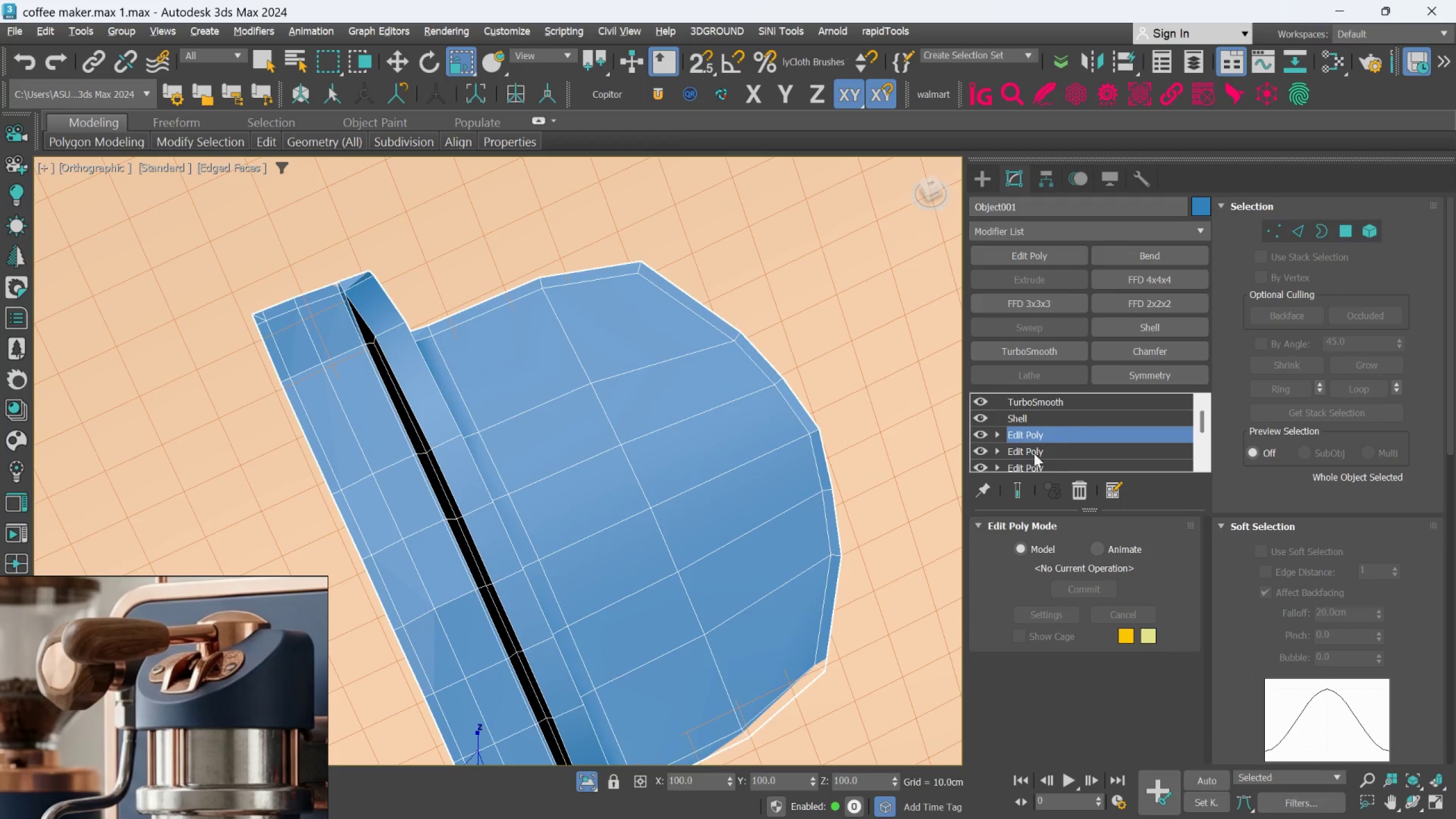 
left_click([1011, 489])
 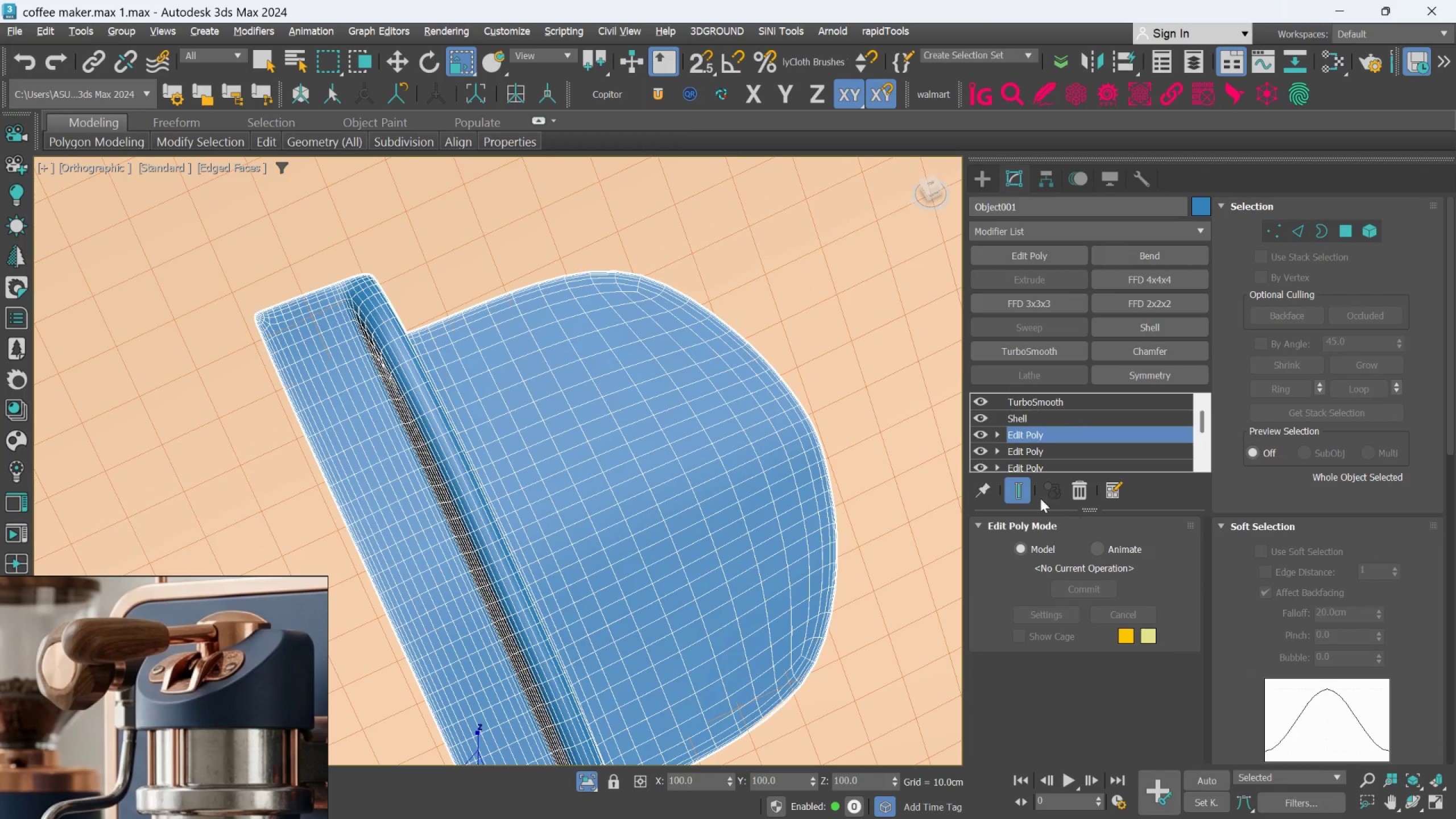 
left_click([1028, 491])
 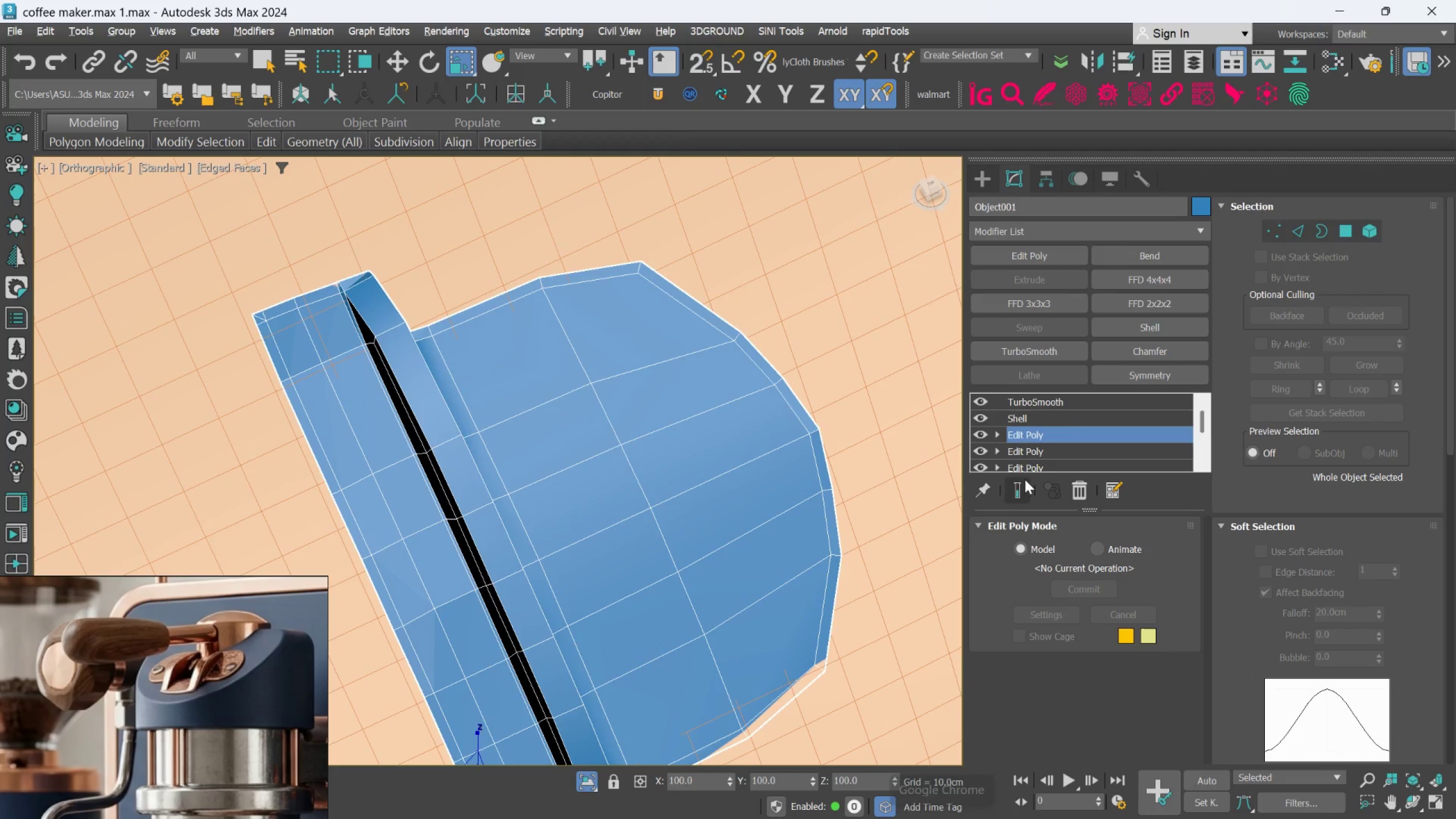 
left_click_drag(start_coordinate=[756, 282], to_coordinate=[714, 365])
 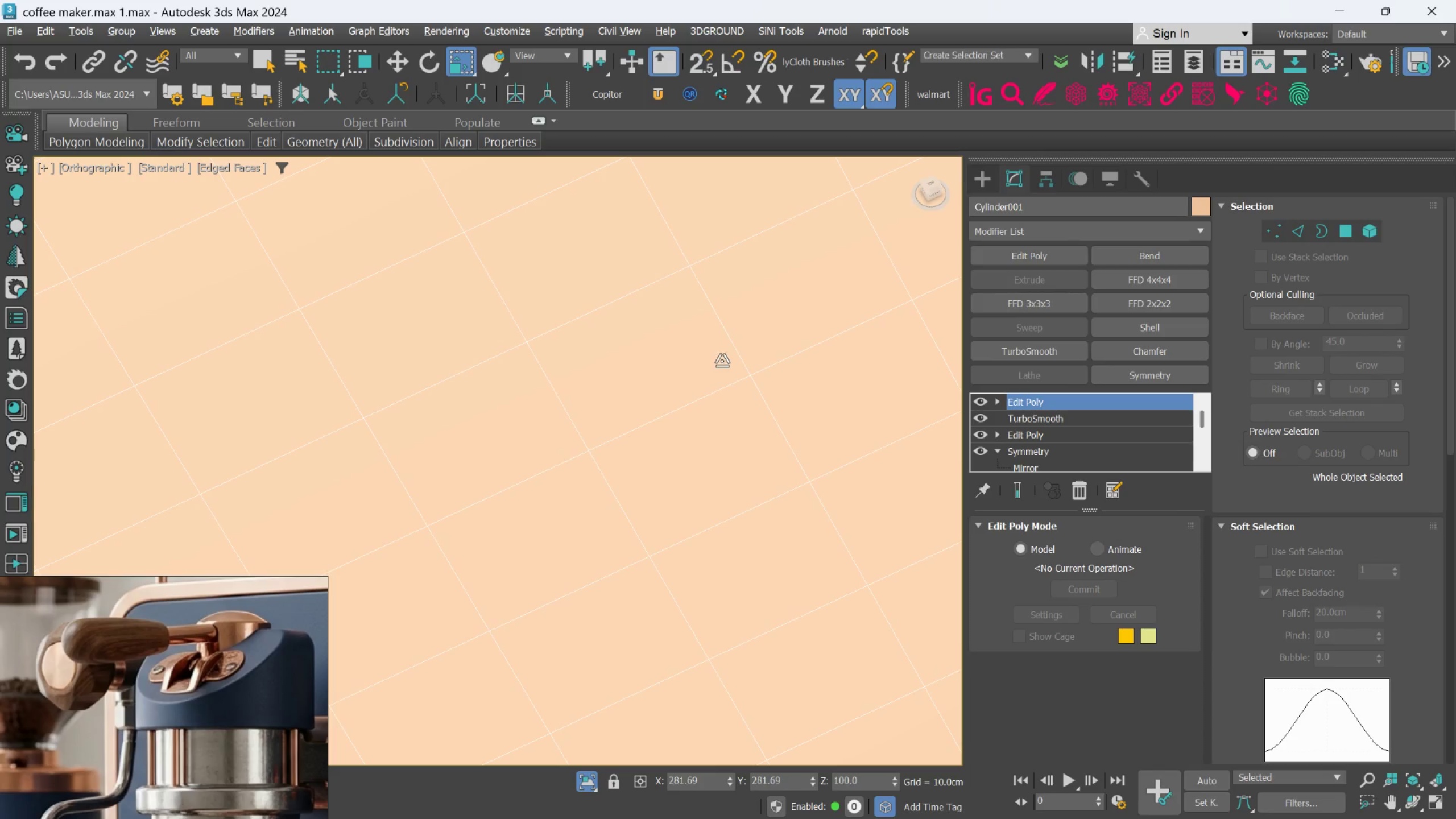 
key(Control+Z)
 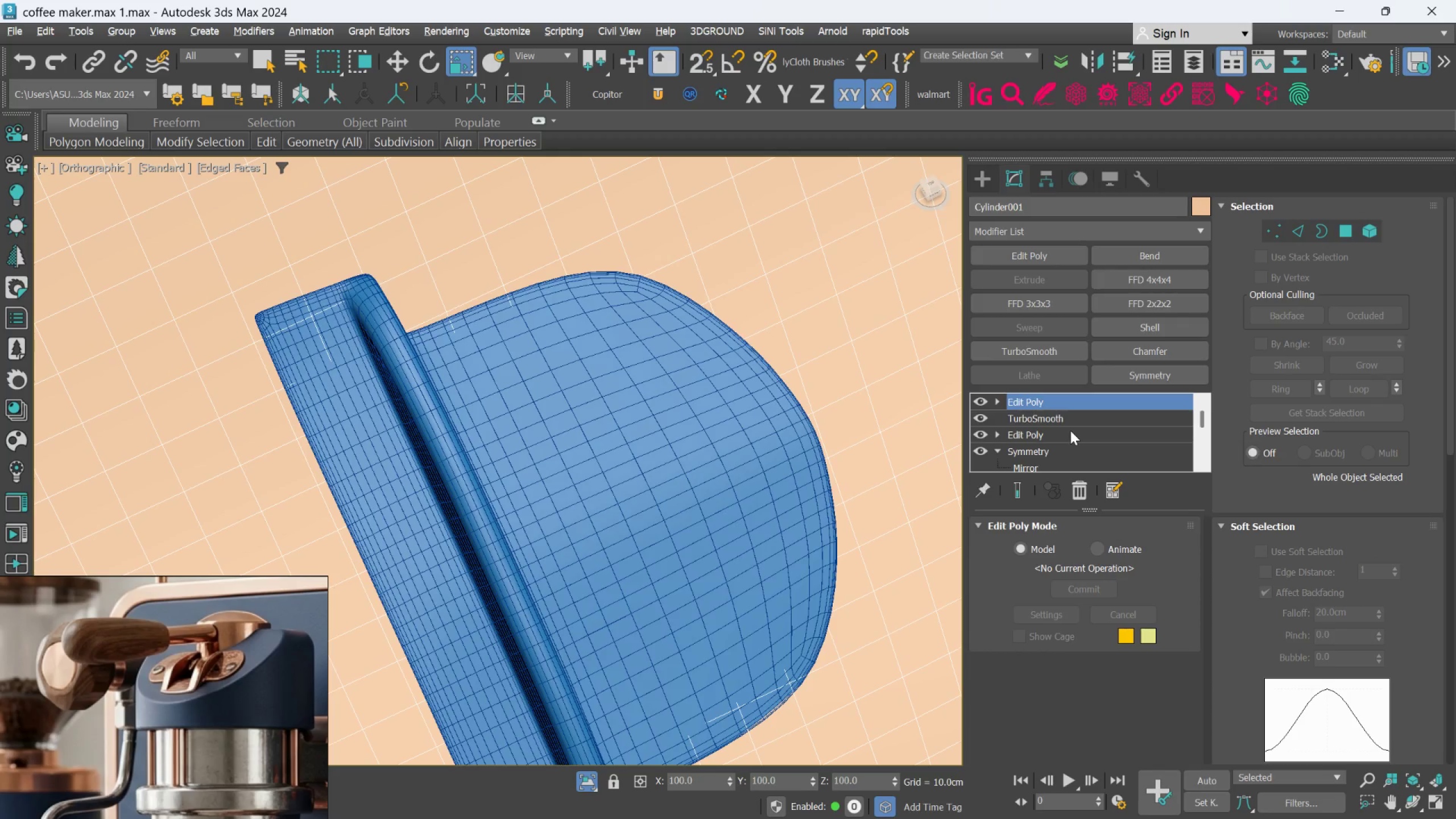 
left_click([781, 448])
 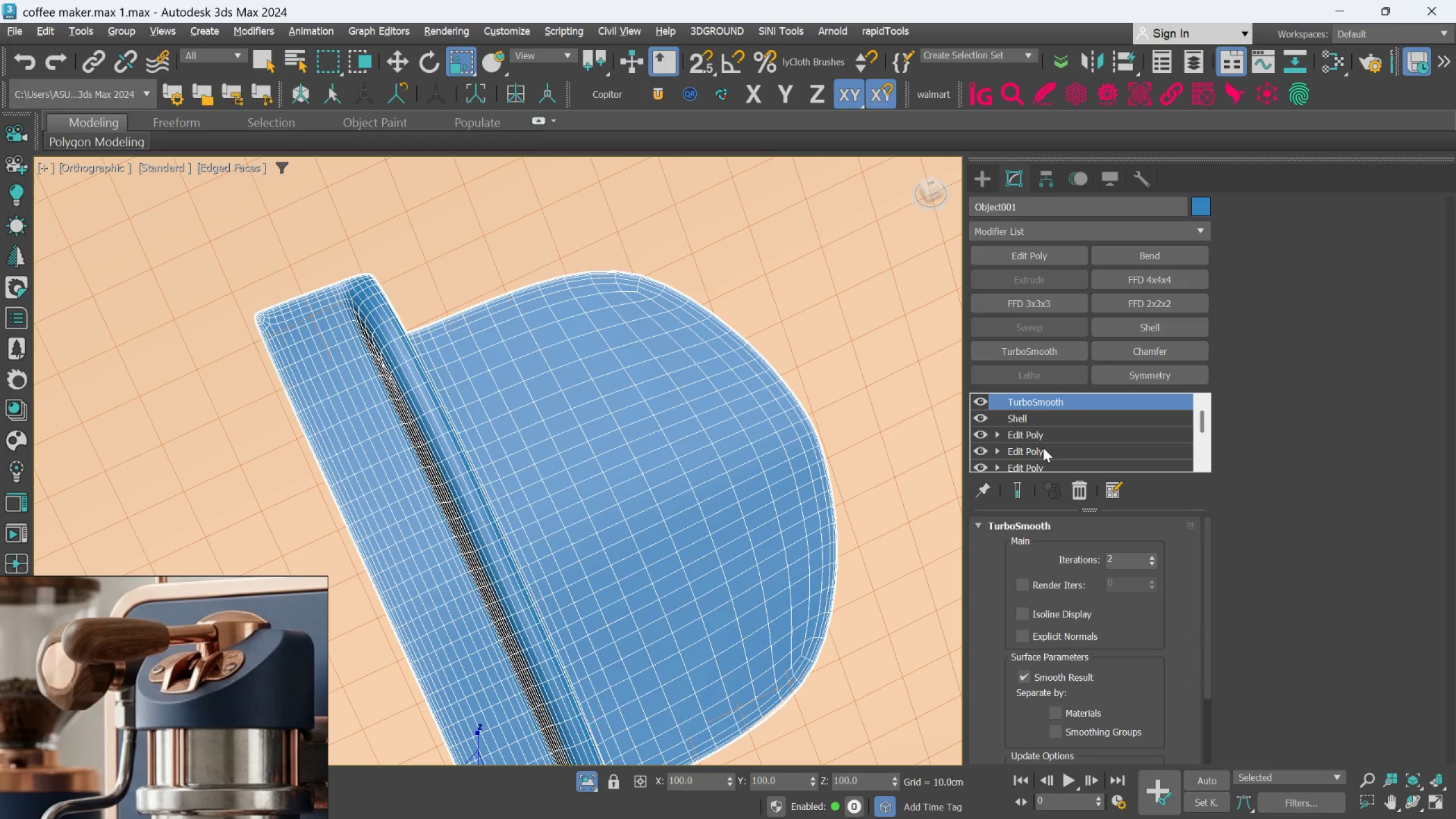 
left_click([1044, 435])
 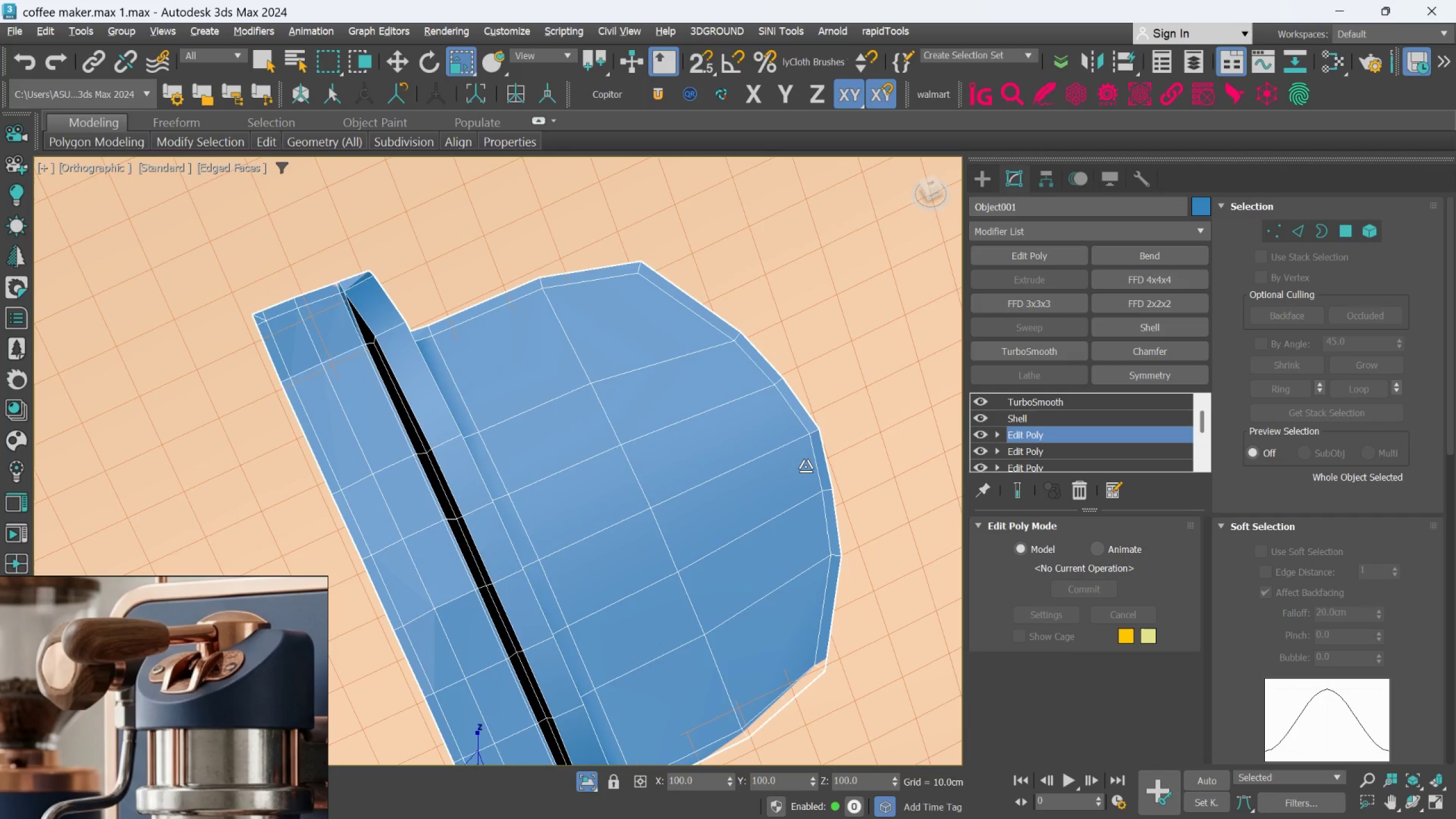 
hold_key(key=AltLeft, duration=1.11)
 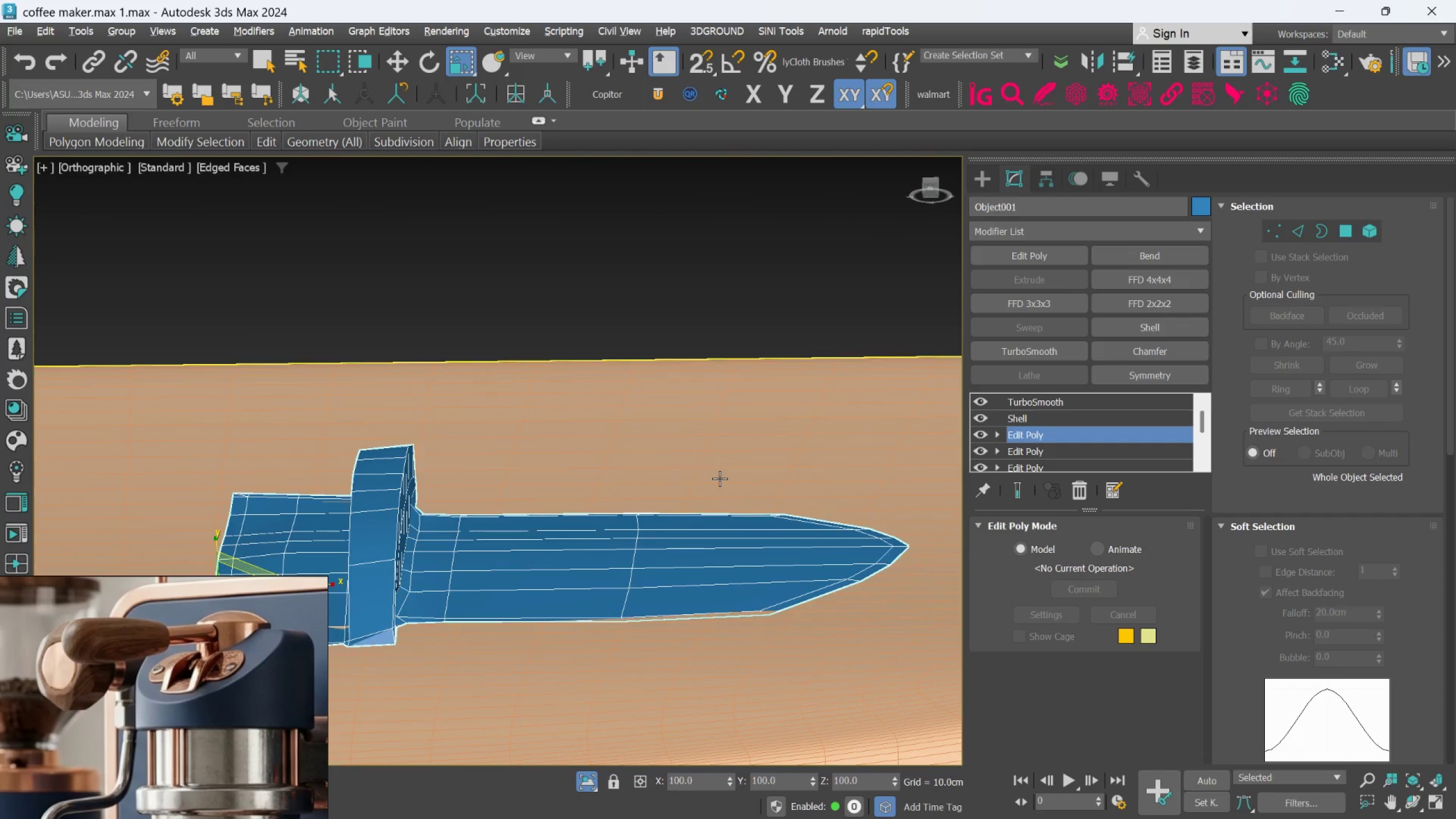 
hold_key(key=AltLeft, duration=1.41)
scroll: coordinate [719, 478], scroll_direction: up, amount: 1.0
 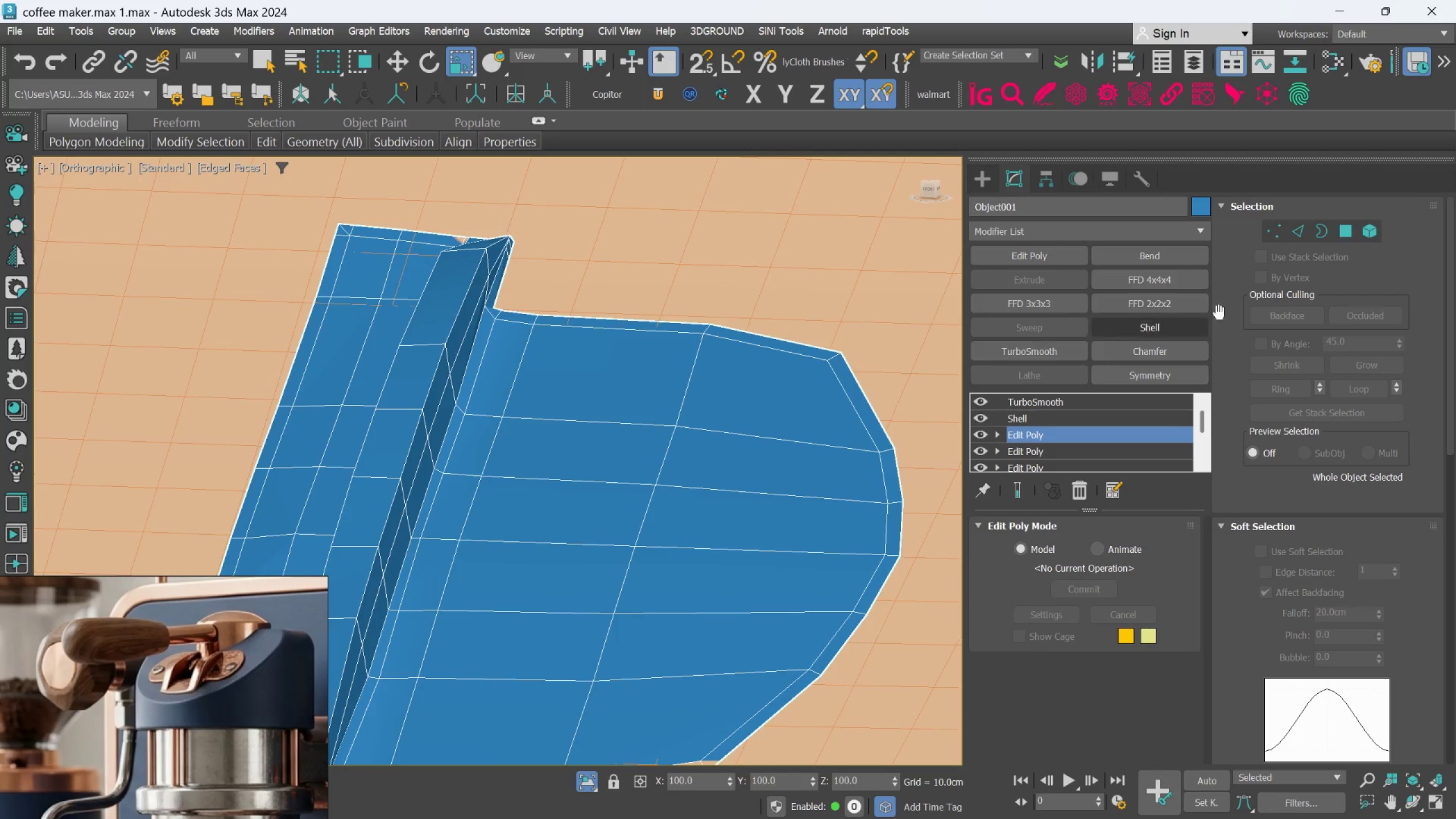 
left_click([1277, 235])
 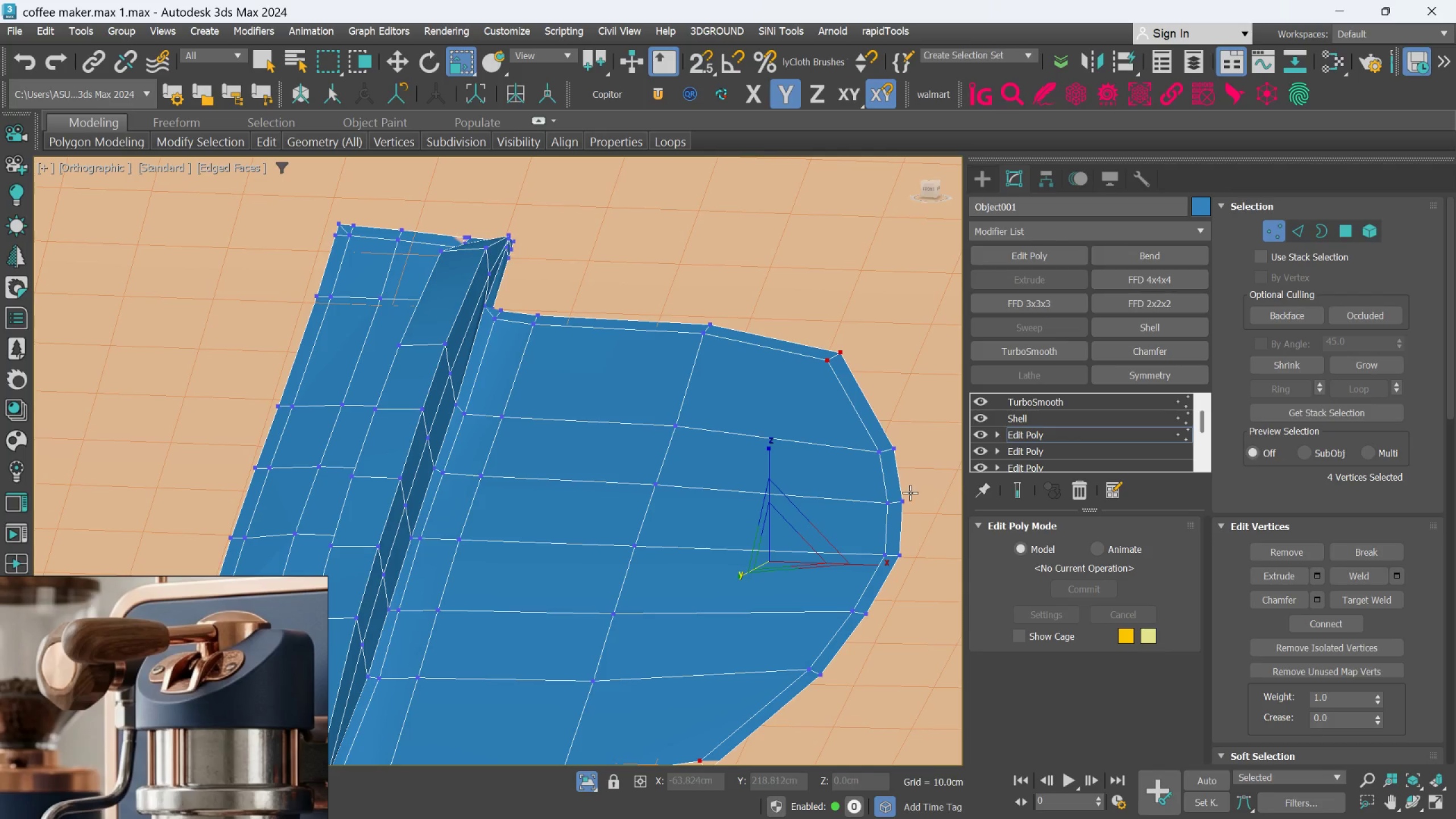 
hold_key(key=AltLeft, duration=0.41)
 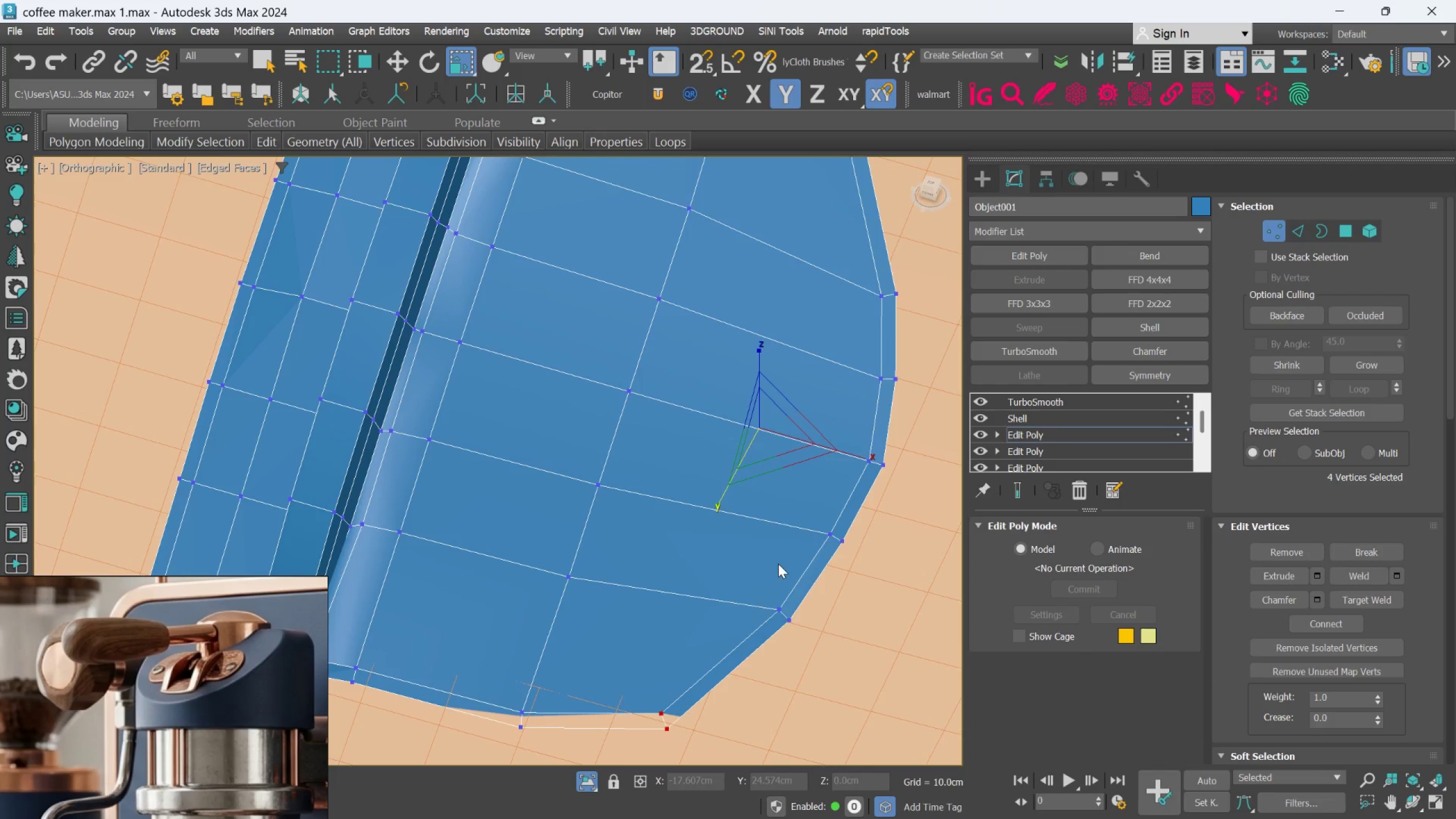 
hold_key(key=AltLeft, duration=0.55)
 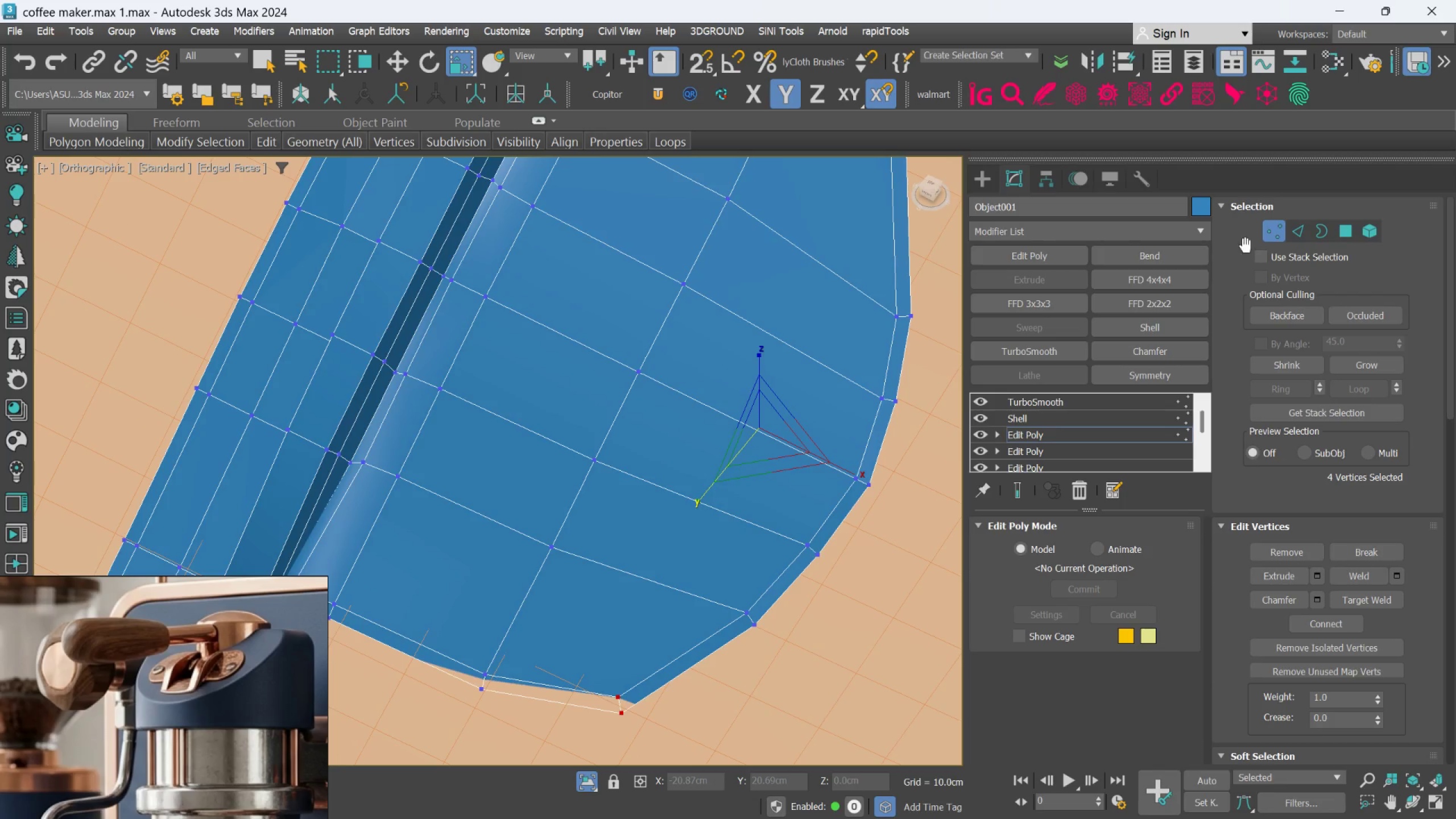 
hold_key(key=AltLeft, duration=7.53)
left_click([1289, 235])
 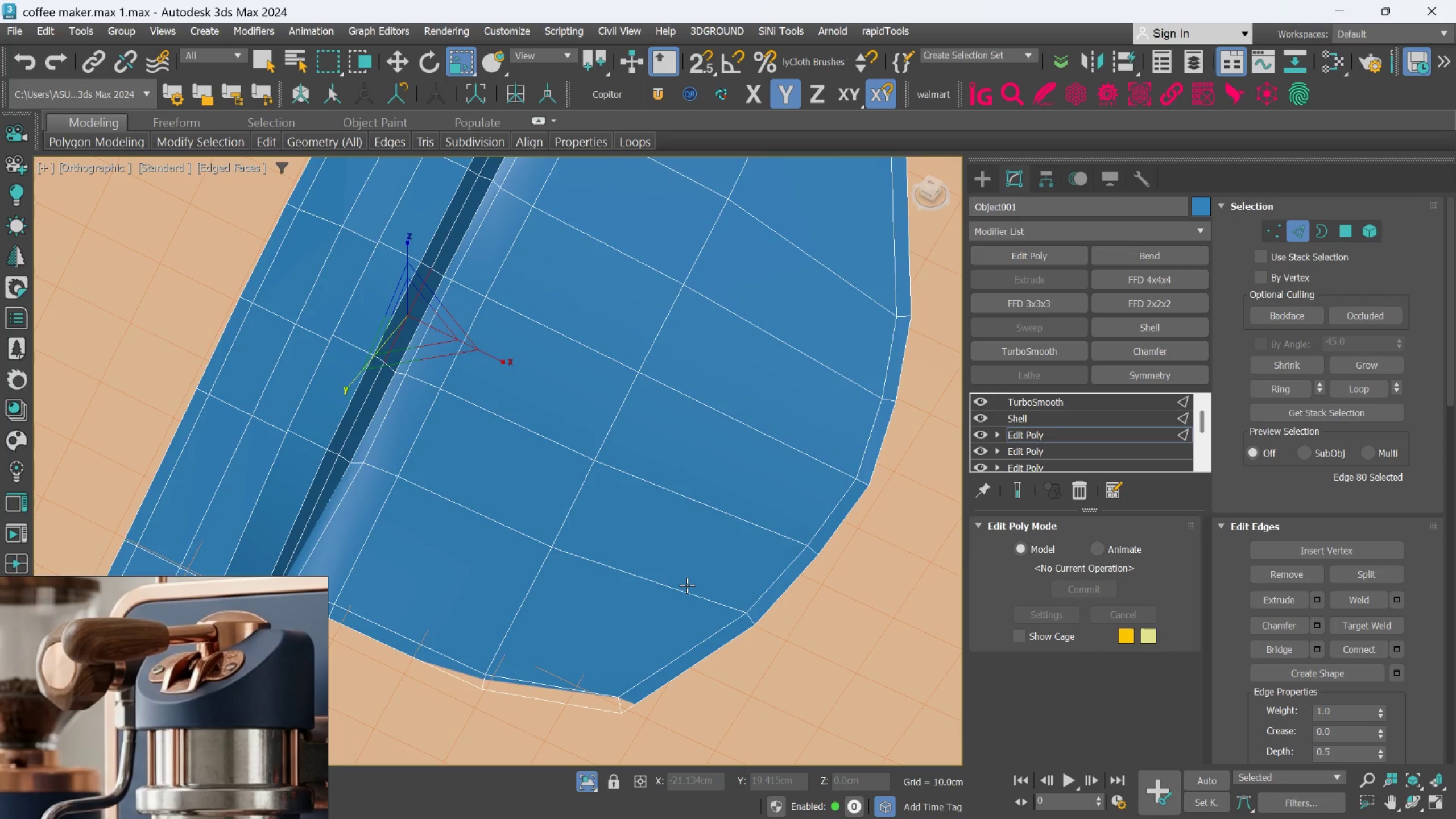 
double_click([687, 585])
 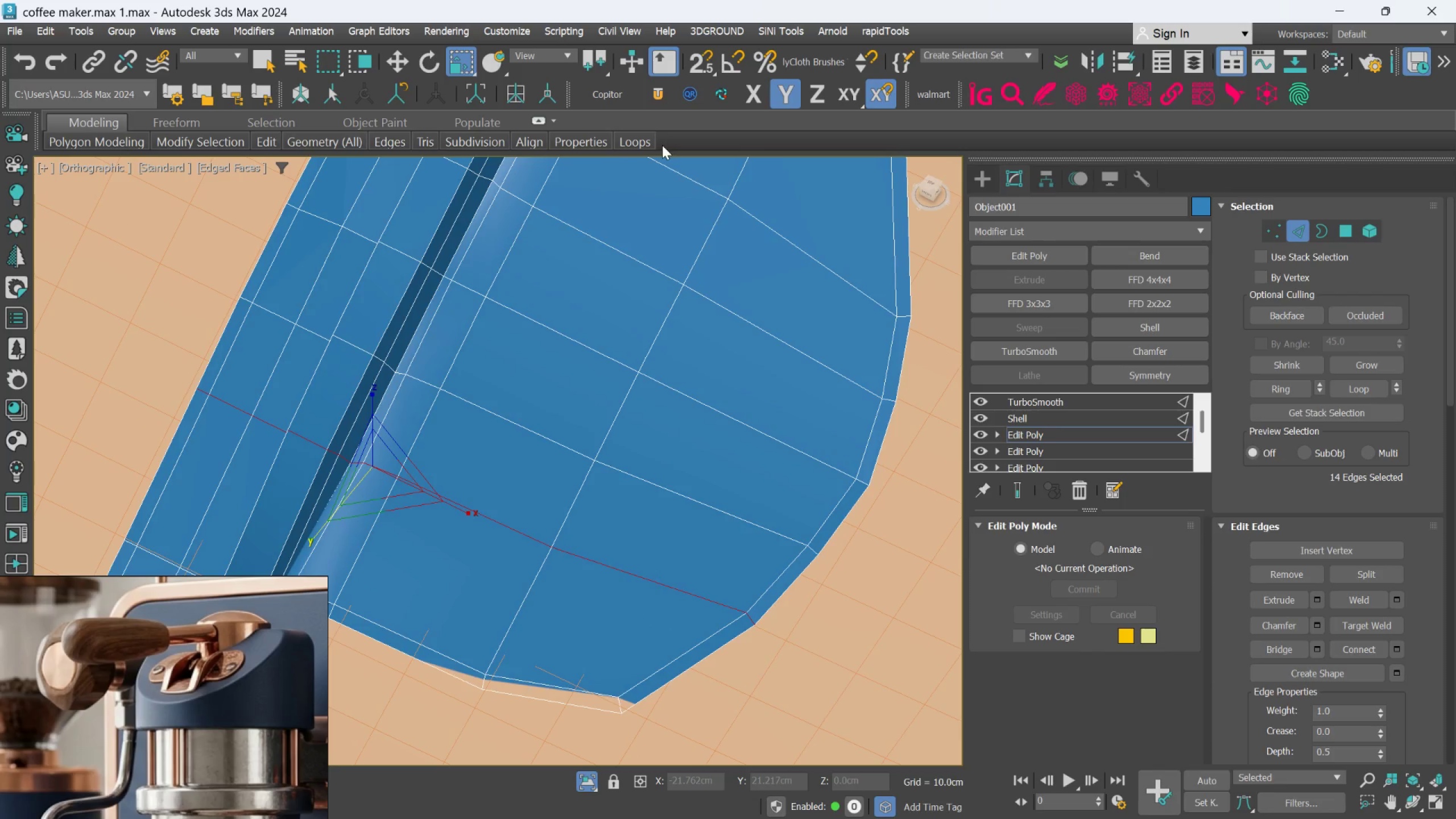 
left_click([650, 145])
 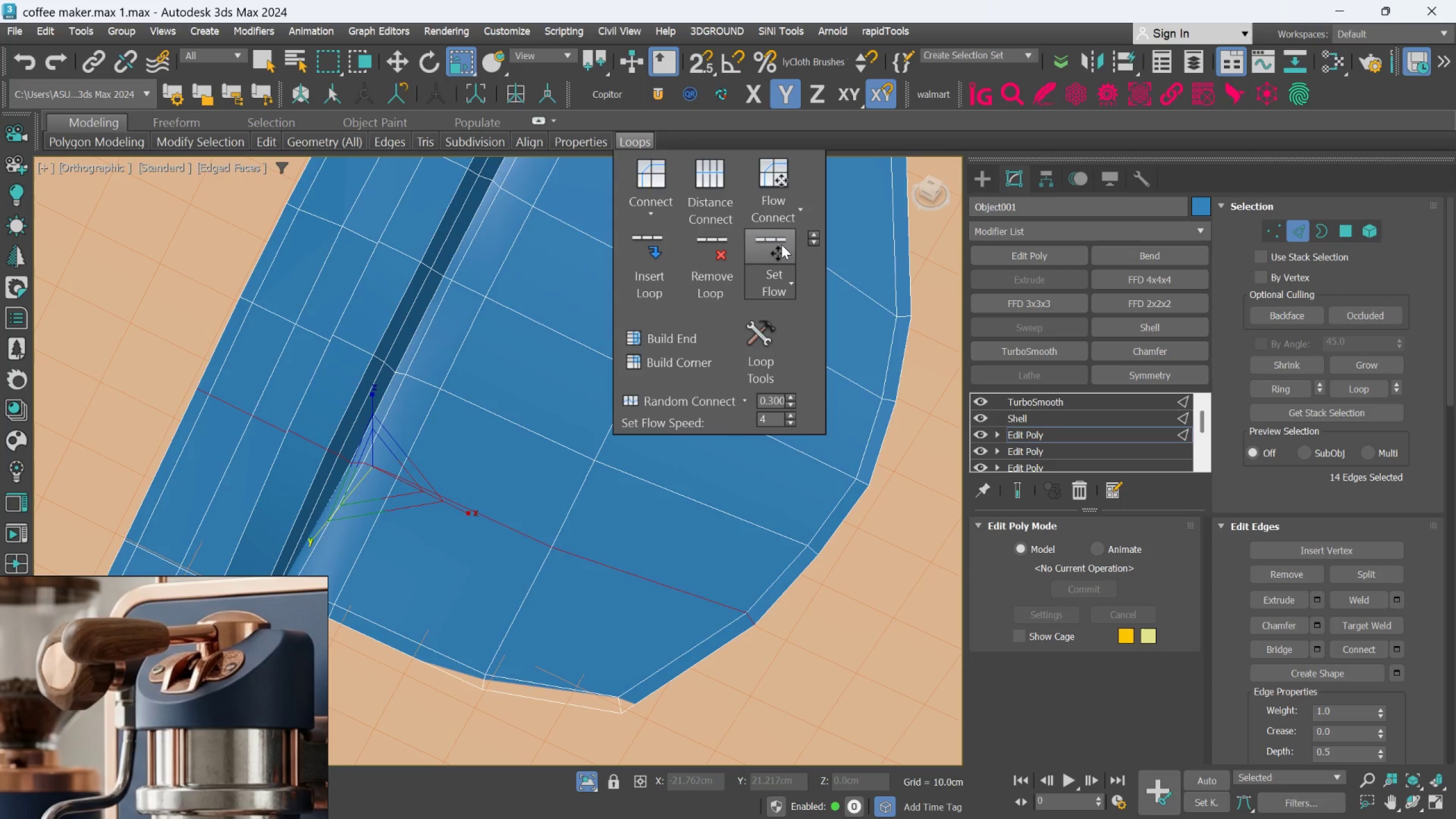 
left_click([781, 245])
 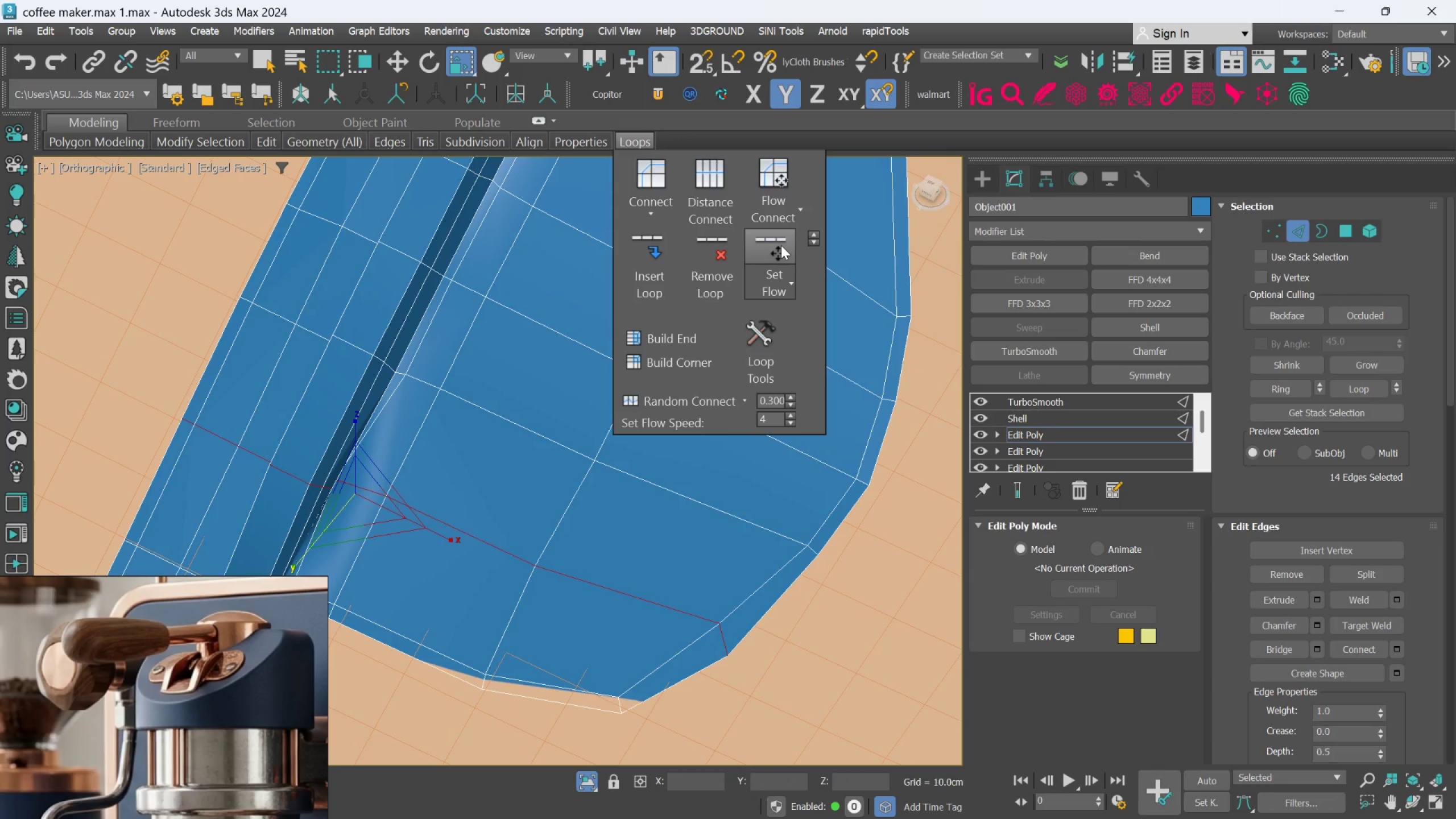 
key(Control+Z)
 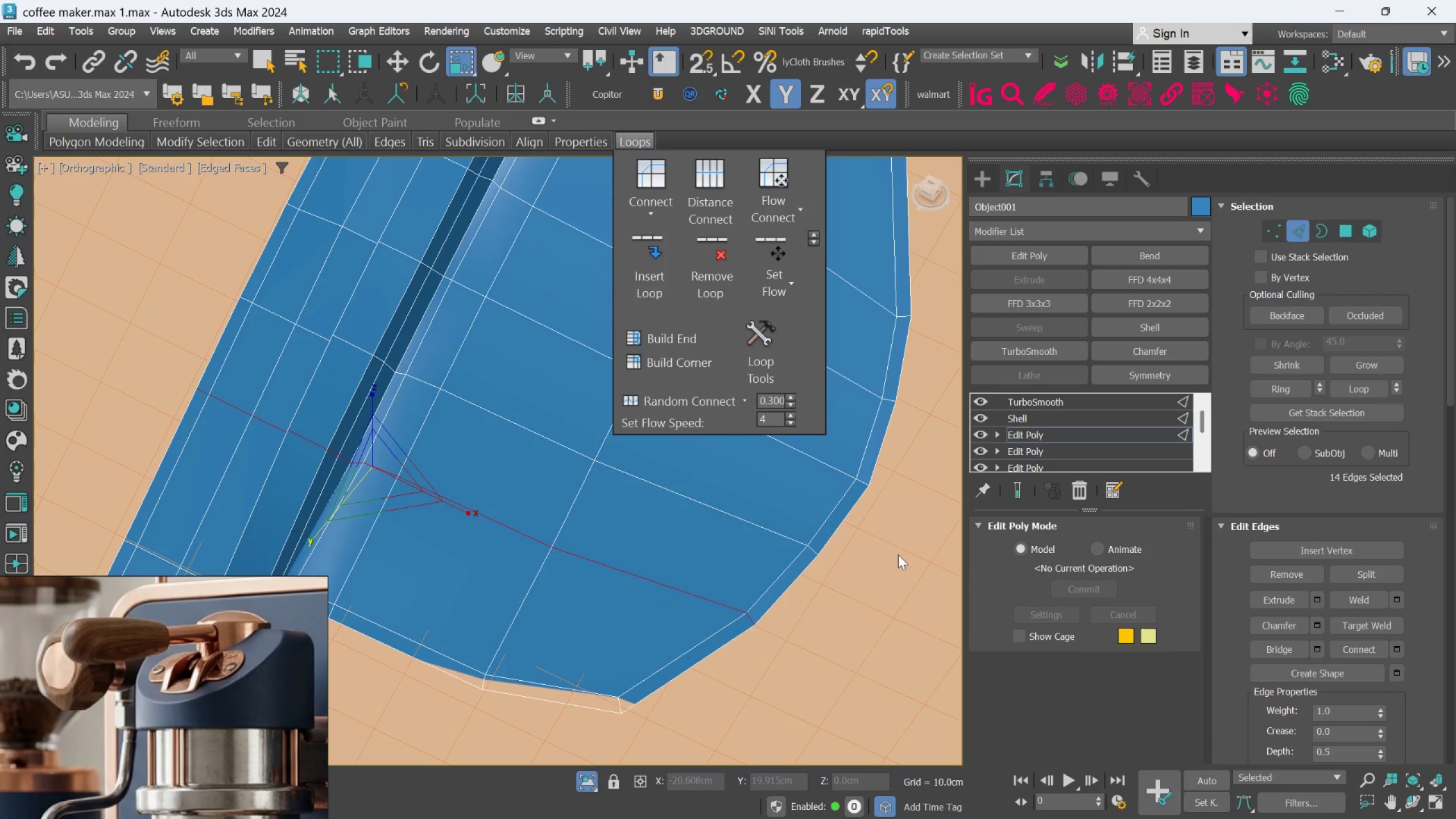 
left_click([895, 565])
 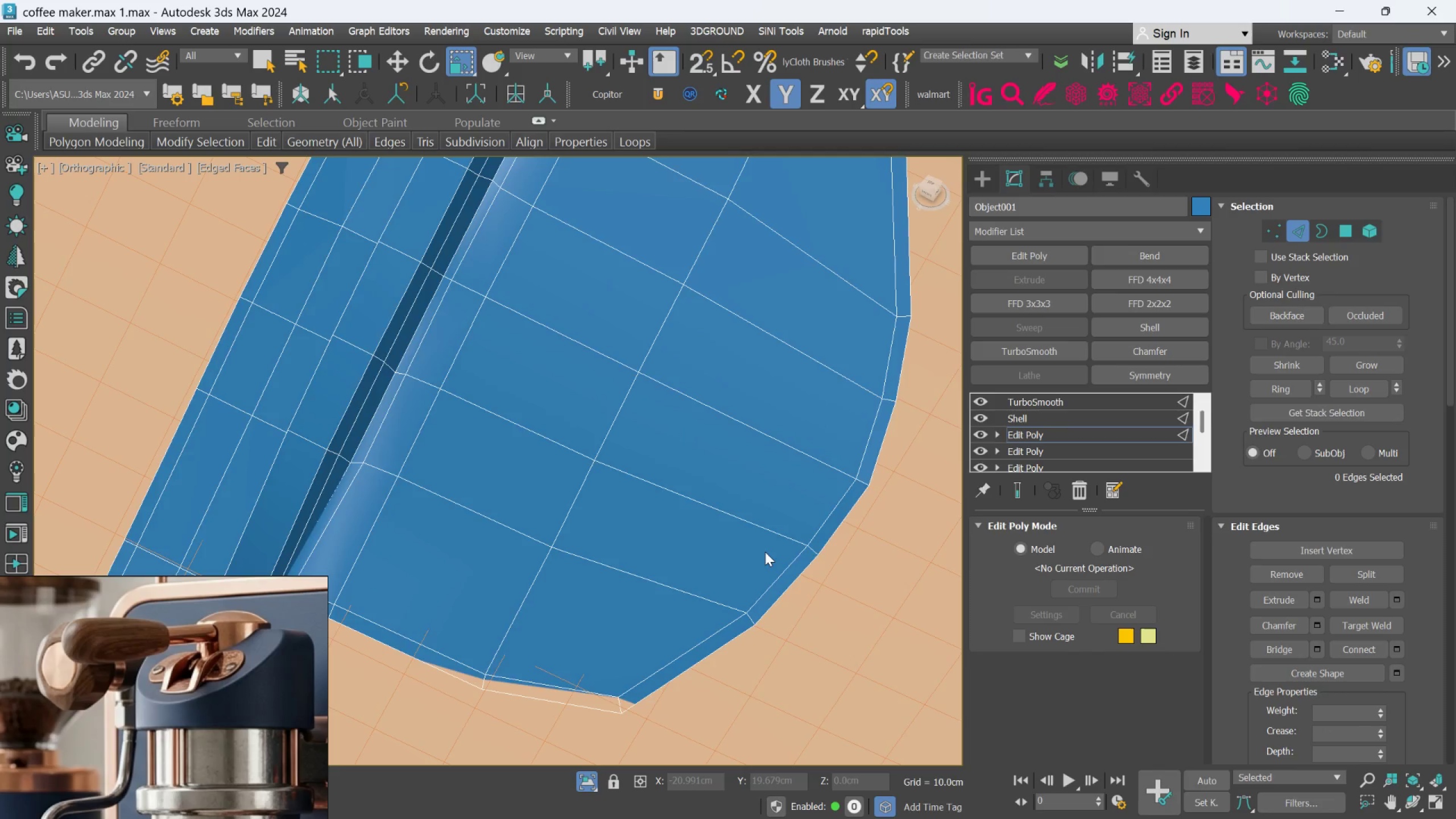 
hold_key(key=AltLeft, duration=0.83)
 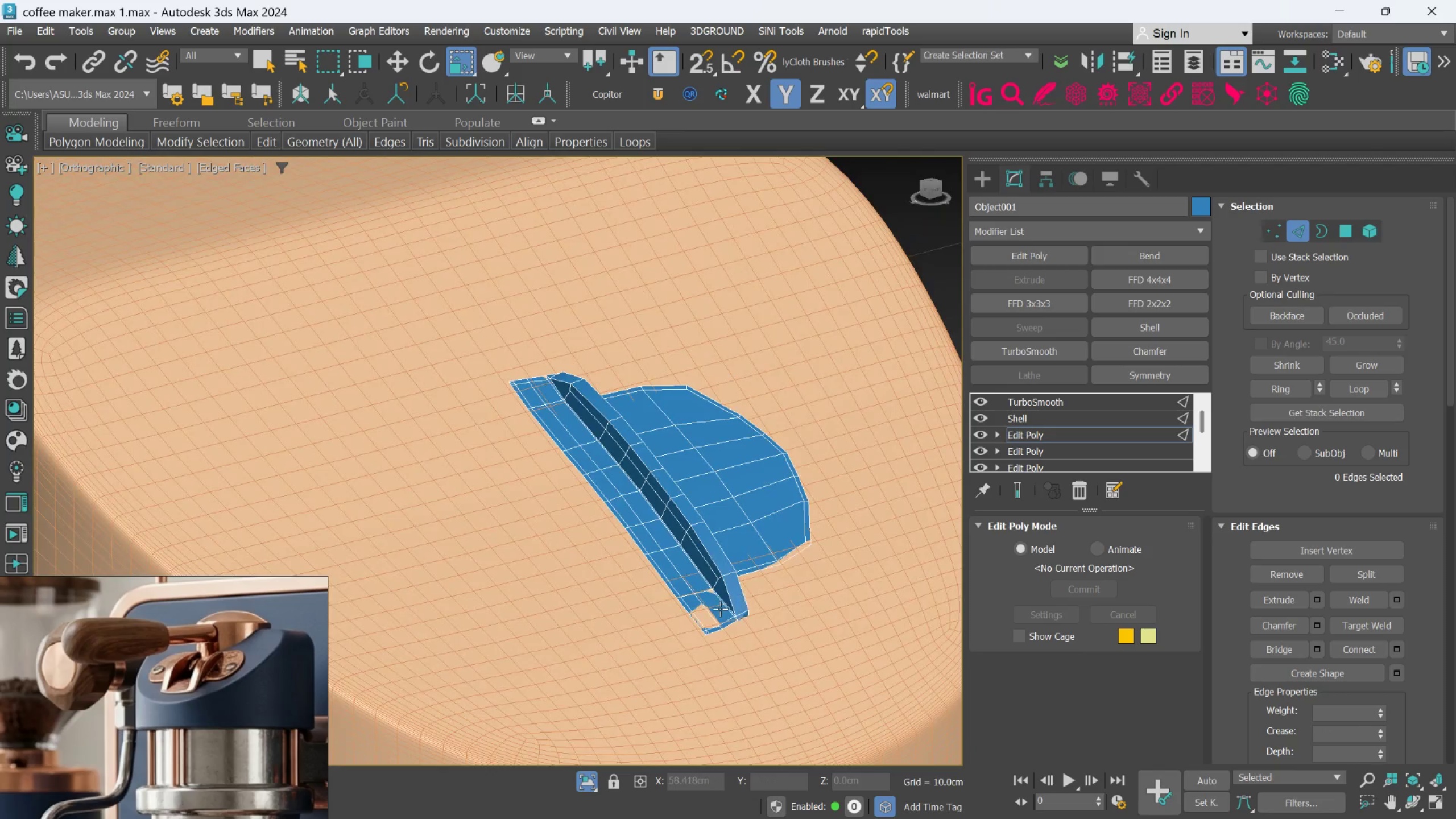 
scroll: coordinate [765, 552], scroll_direction: down, amount: 3.0
 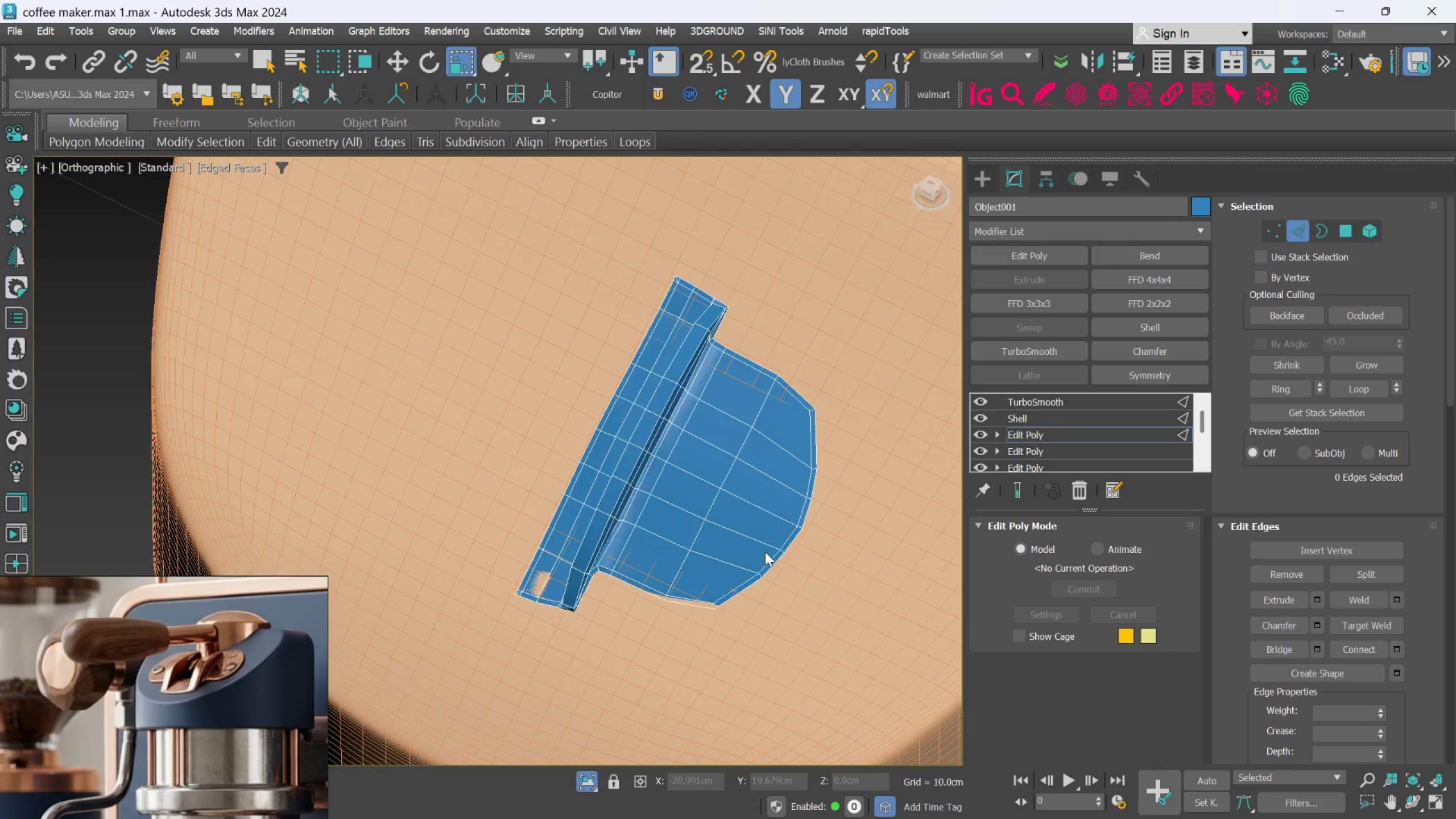 
hold_key(key=AltLeft, duration=0.53)
 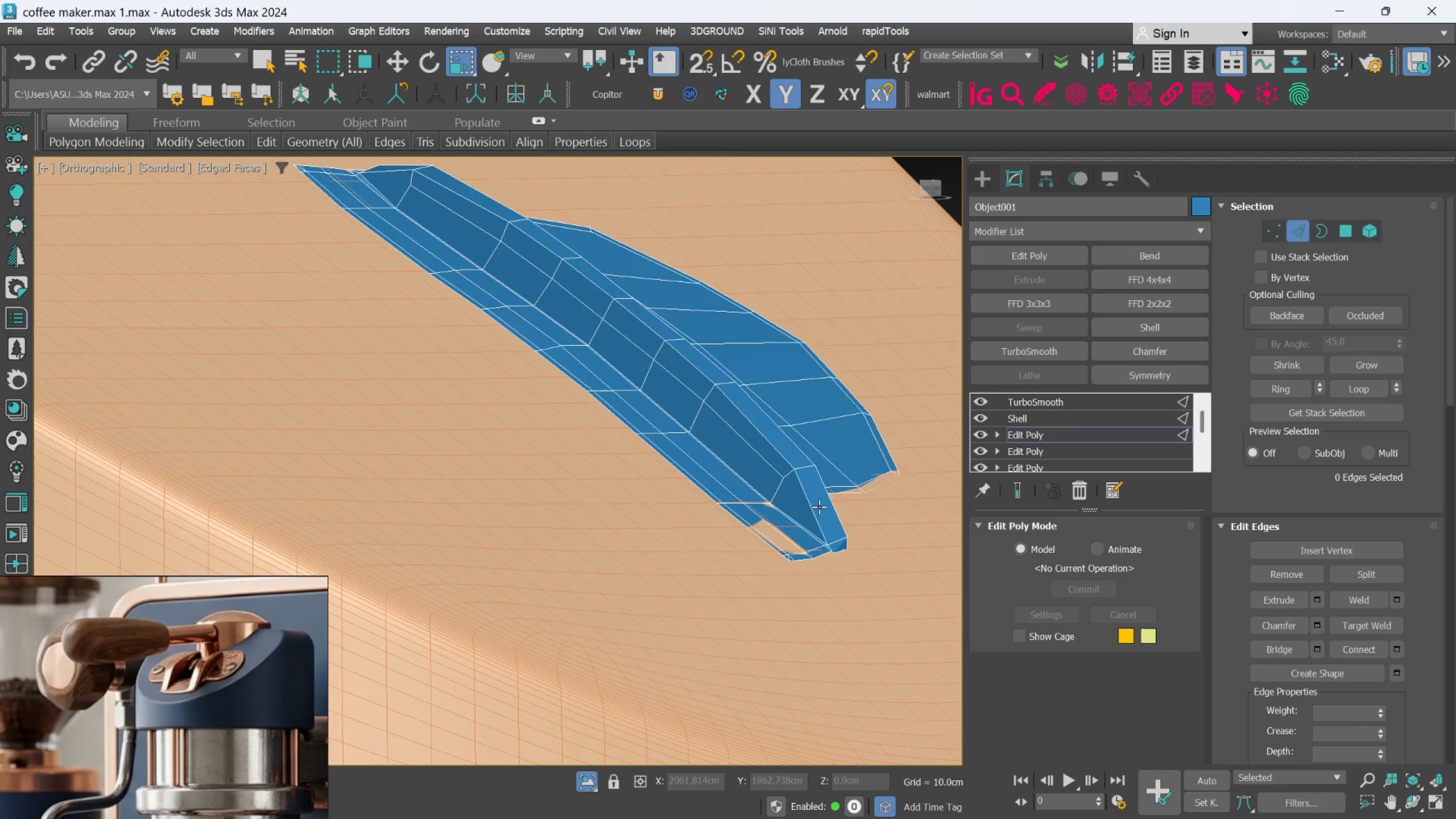 
scroll: coordinate [720, 609], scroll_direction: up, amount: 2.0
 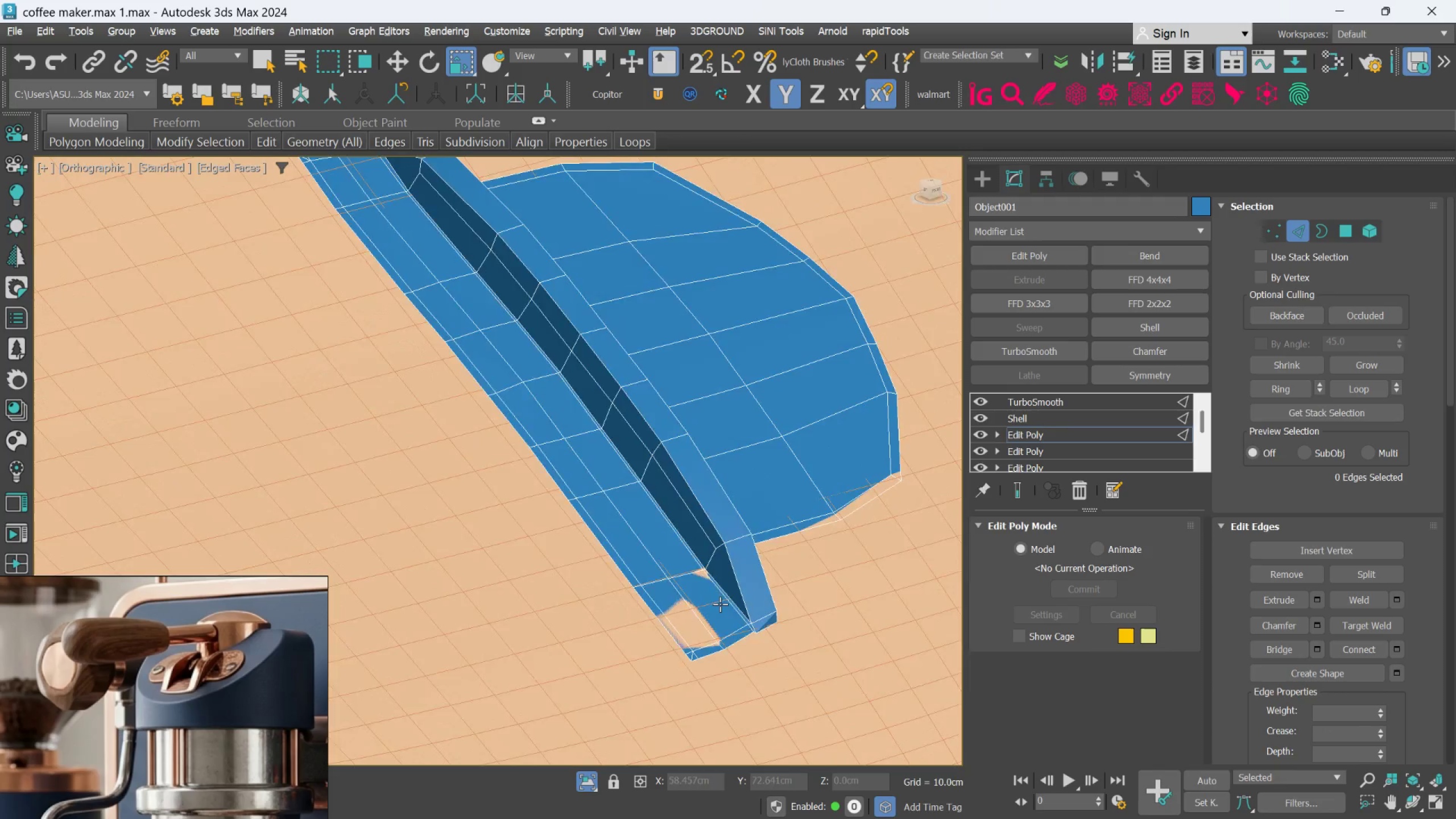 
hold_key(key=AltLeft, duration=0.42)
 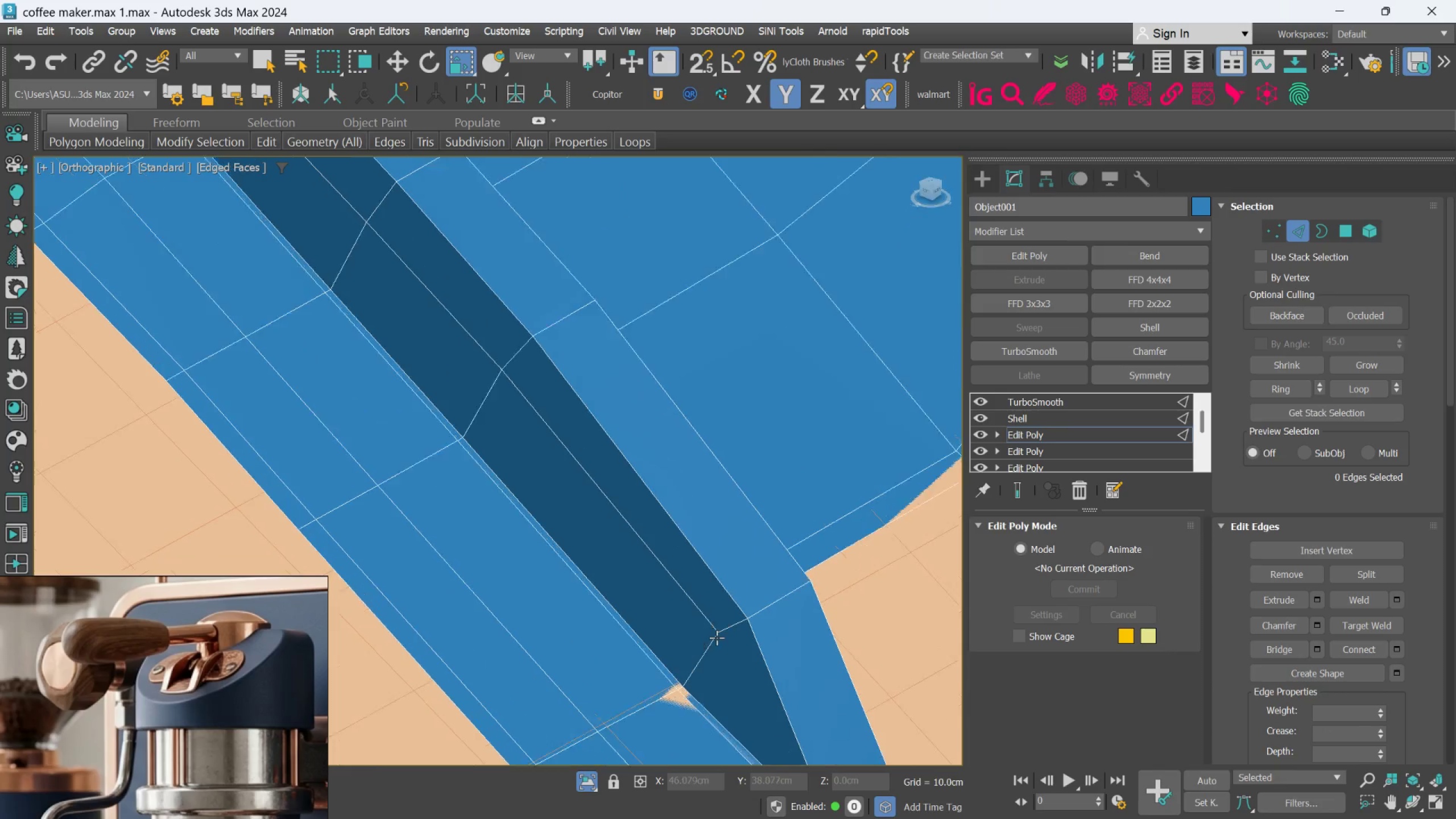 
scroll: coordinate [717, 638], scroll_direction: up, amount: 4.0
 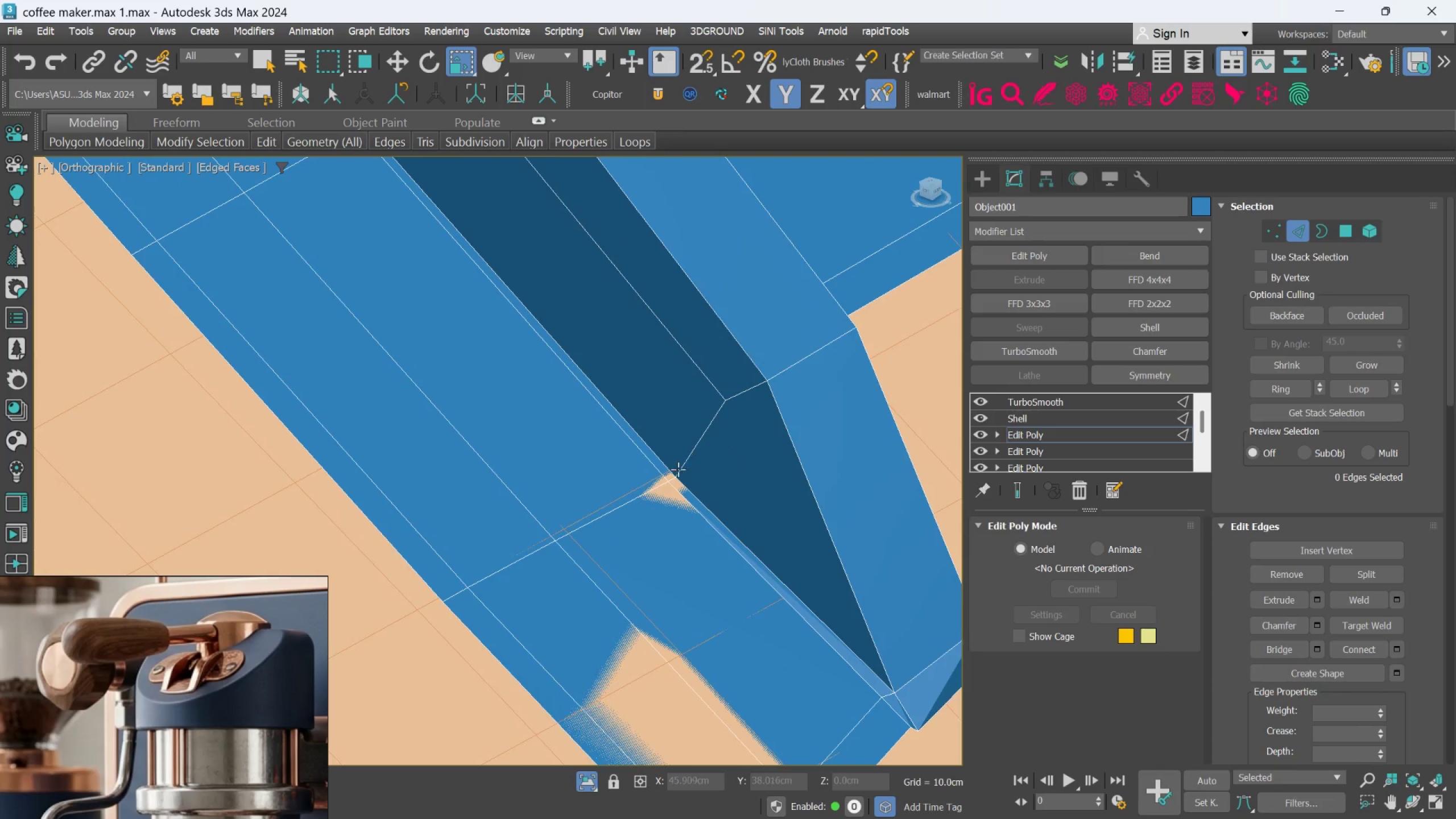 
scroll: coordinate [675, 479], scroll_direction: none, amount: 0.0
 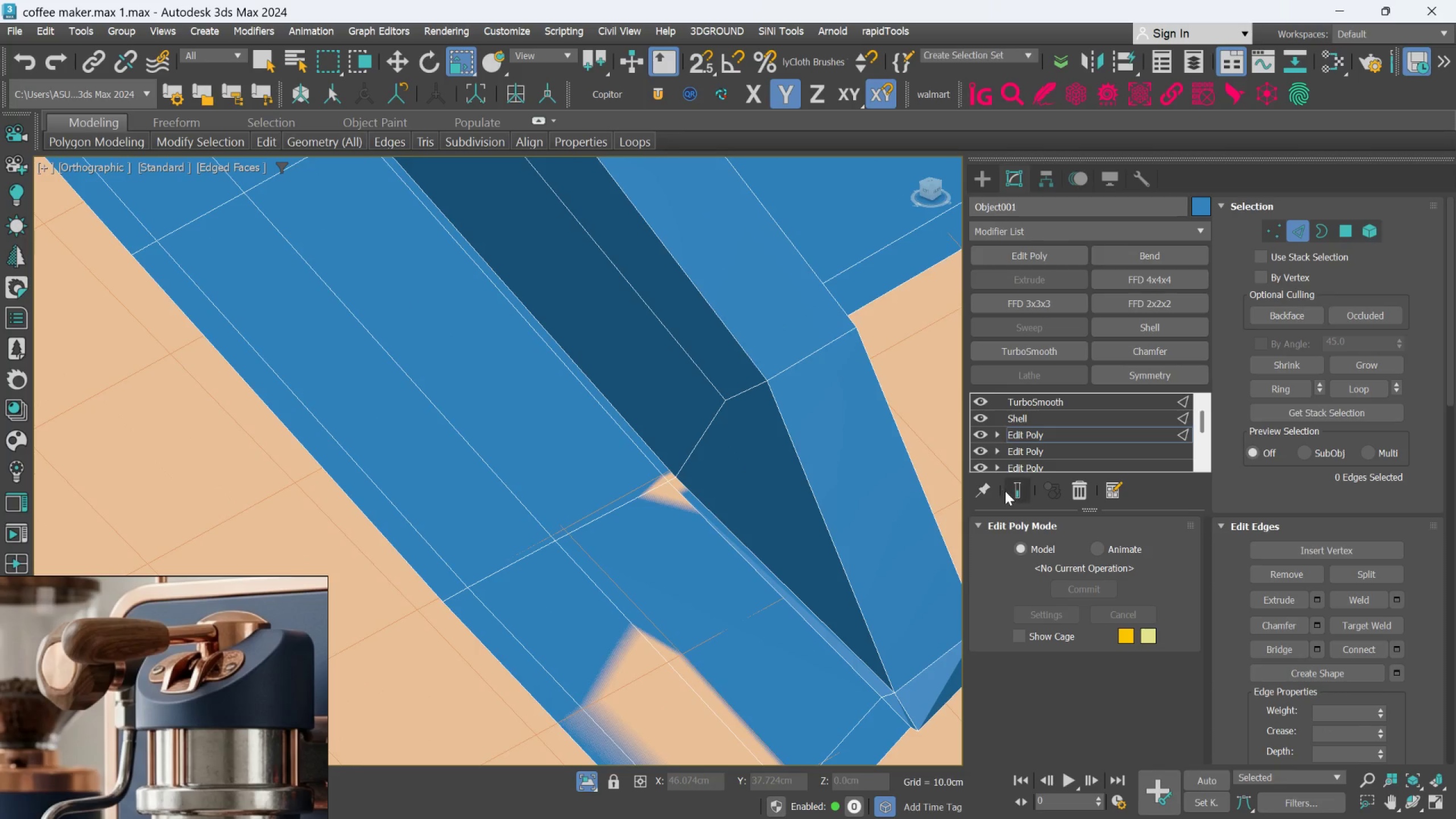 
left_click([1006, 491])
 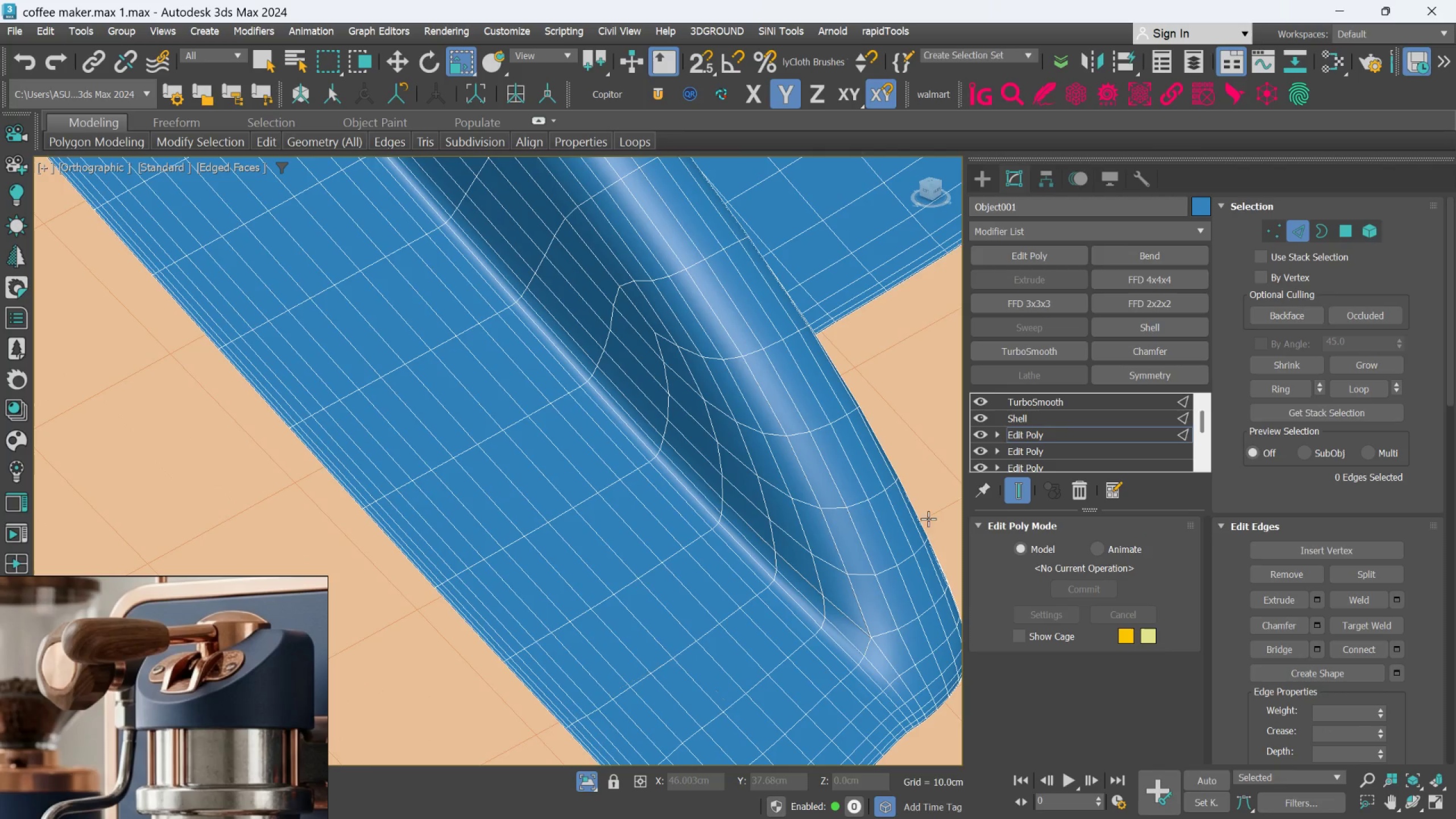 
scroll: coordinate [816, 526], scroll_direction: down, amount: 2.0
 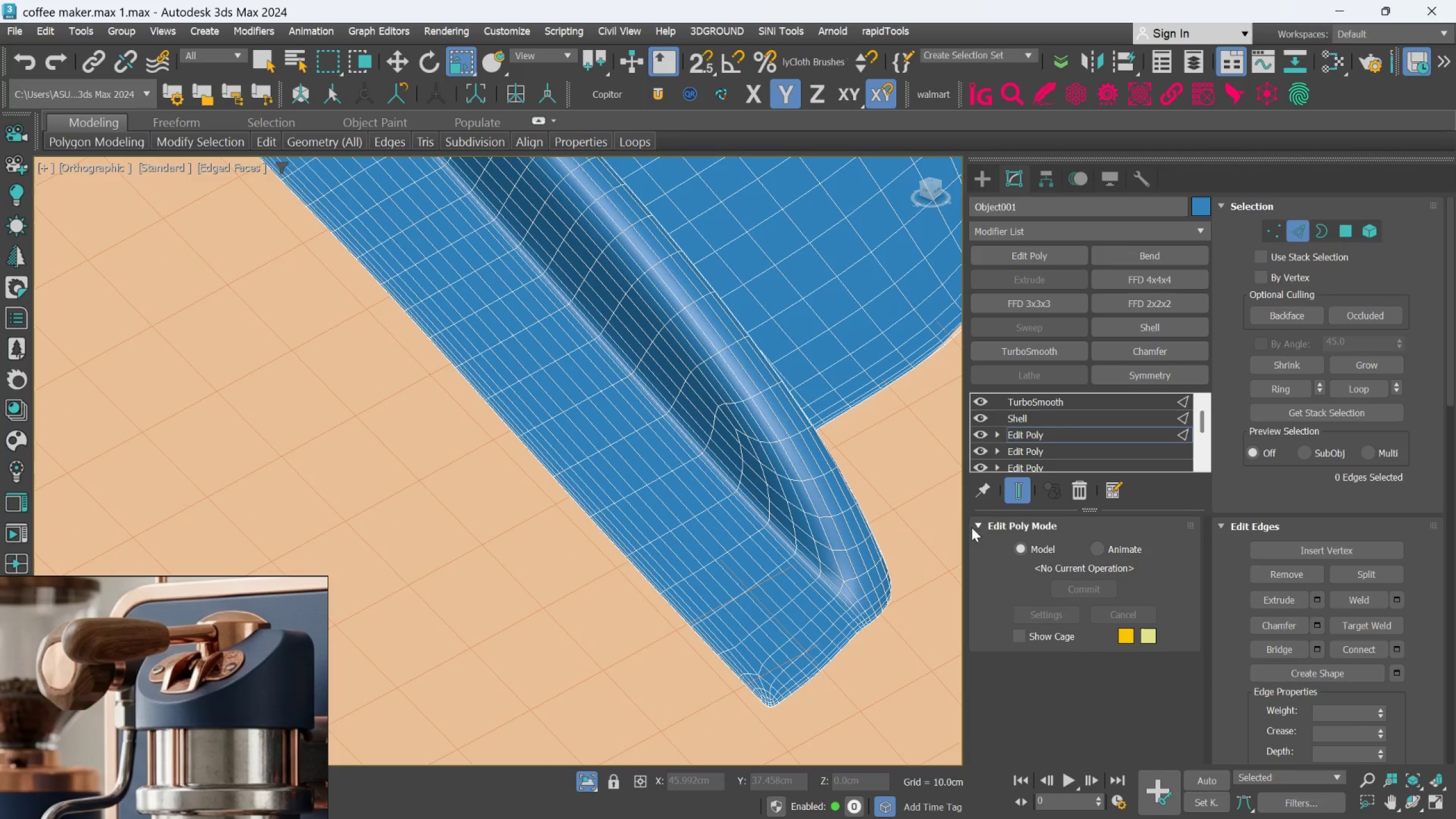 
left_click([1016, 487])
 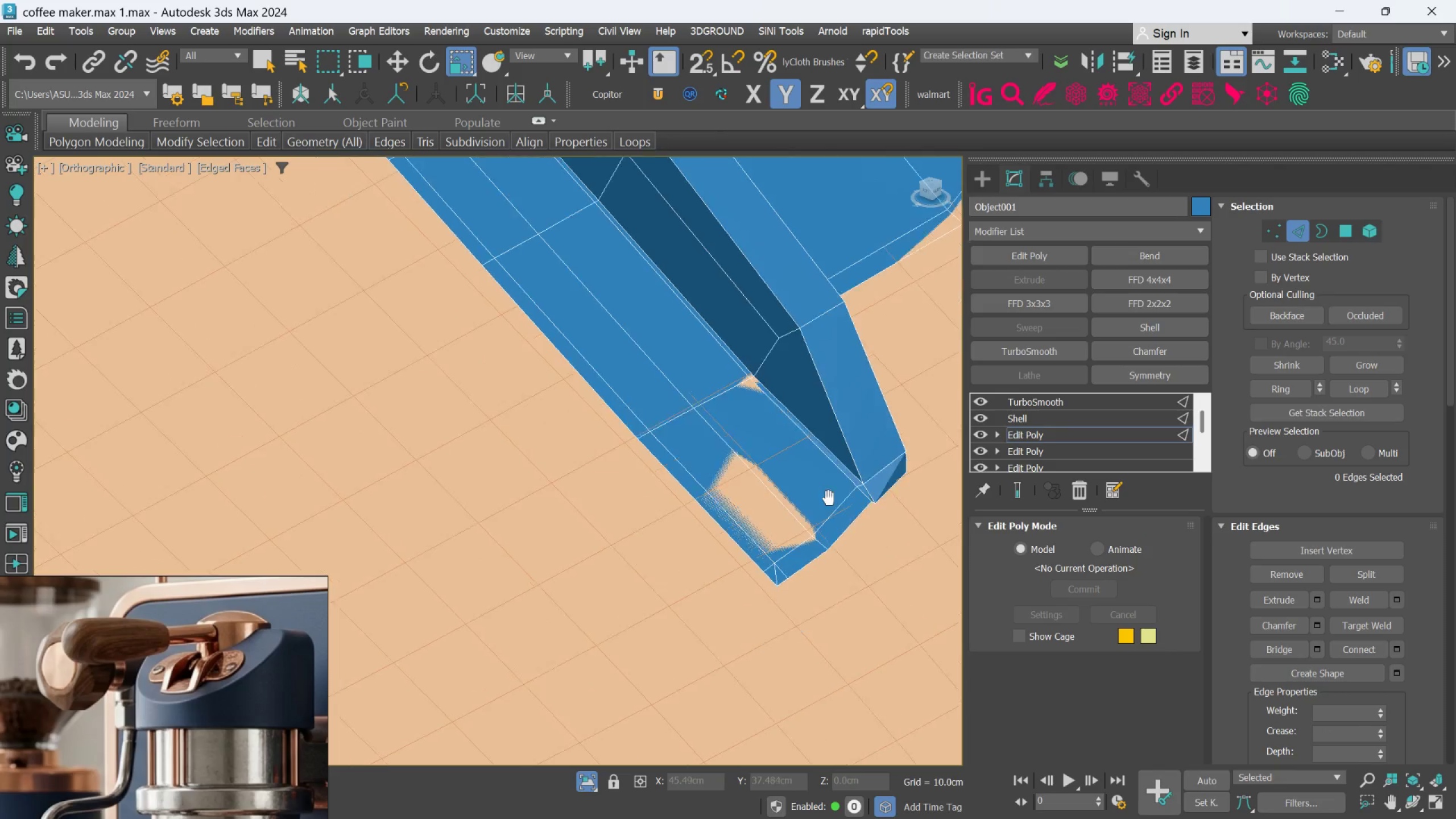 
scroll: coordinate [803, 551], scroll_direction: up, amount: 2.0
 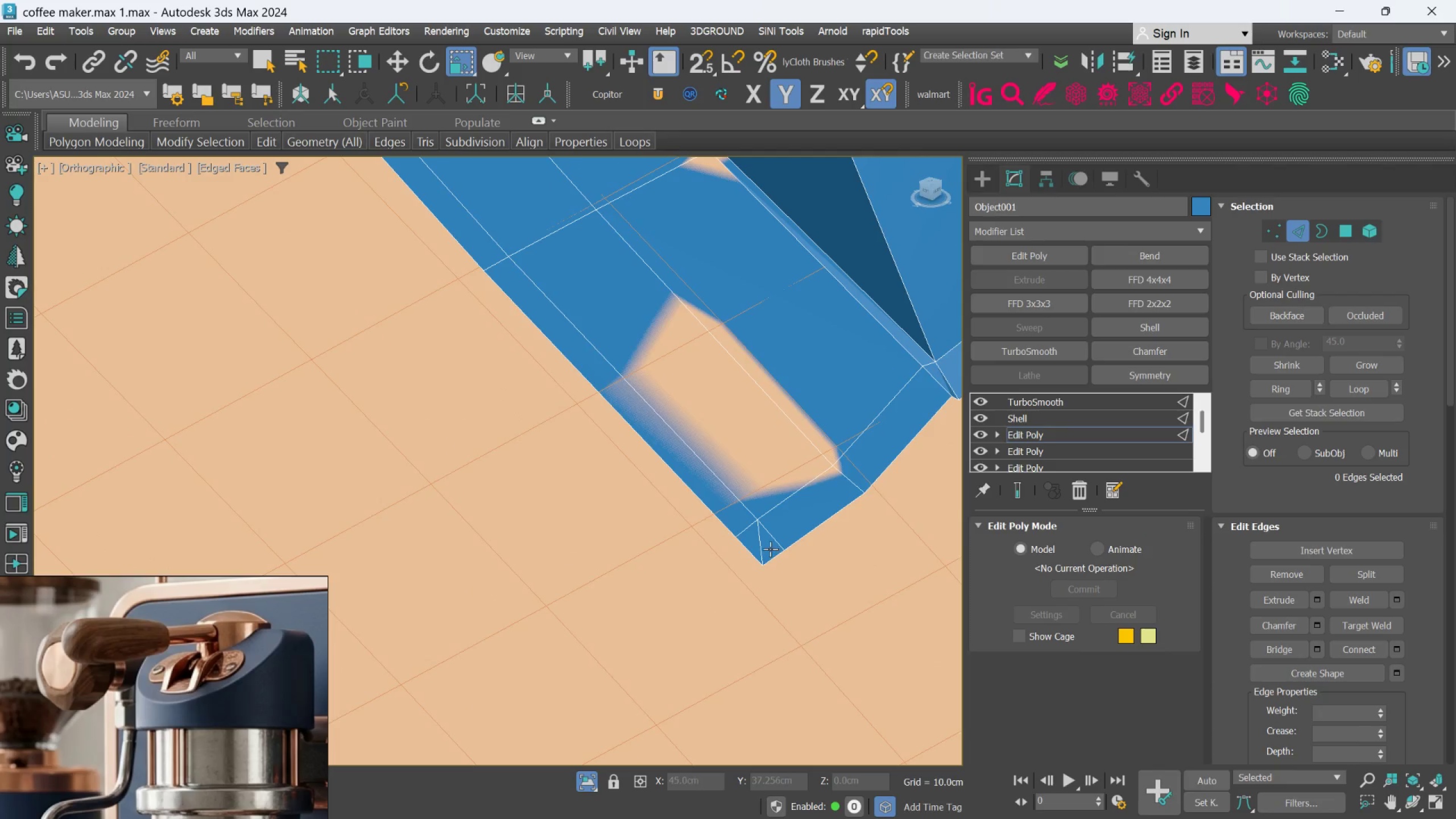 
scroll: coordinate [770, 549], scroll_direction: down, amount: 1.0
 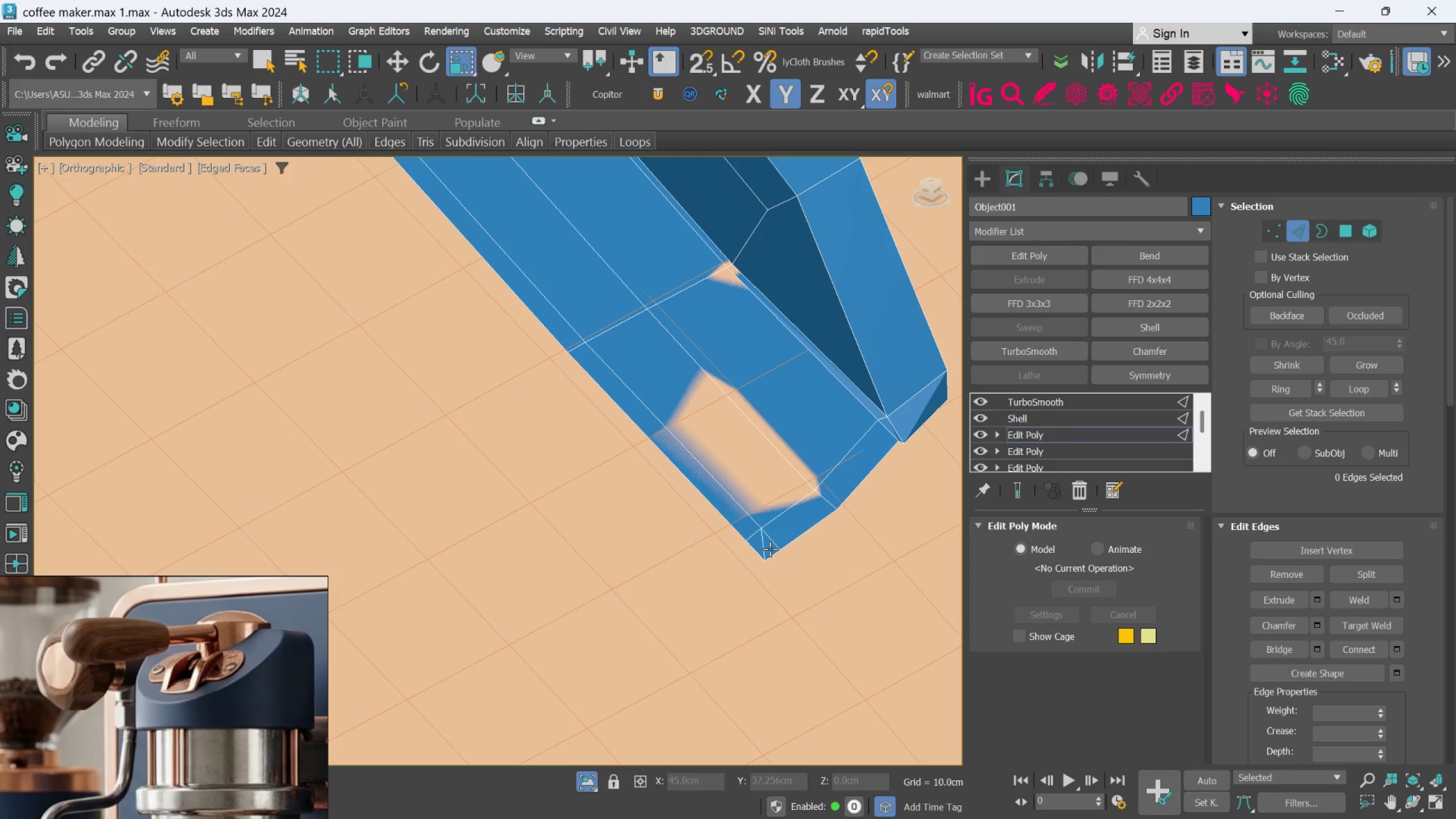 
hold_key(key=AltLeft, duration=0.42)
 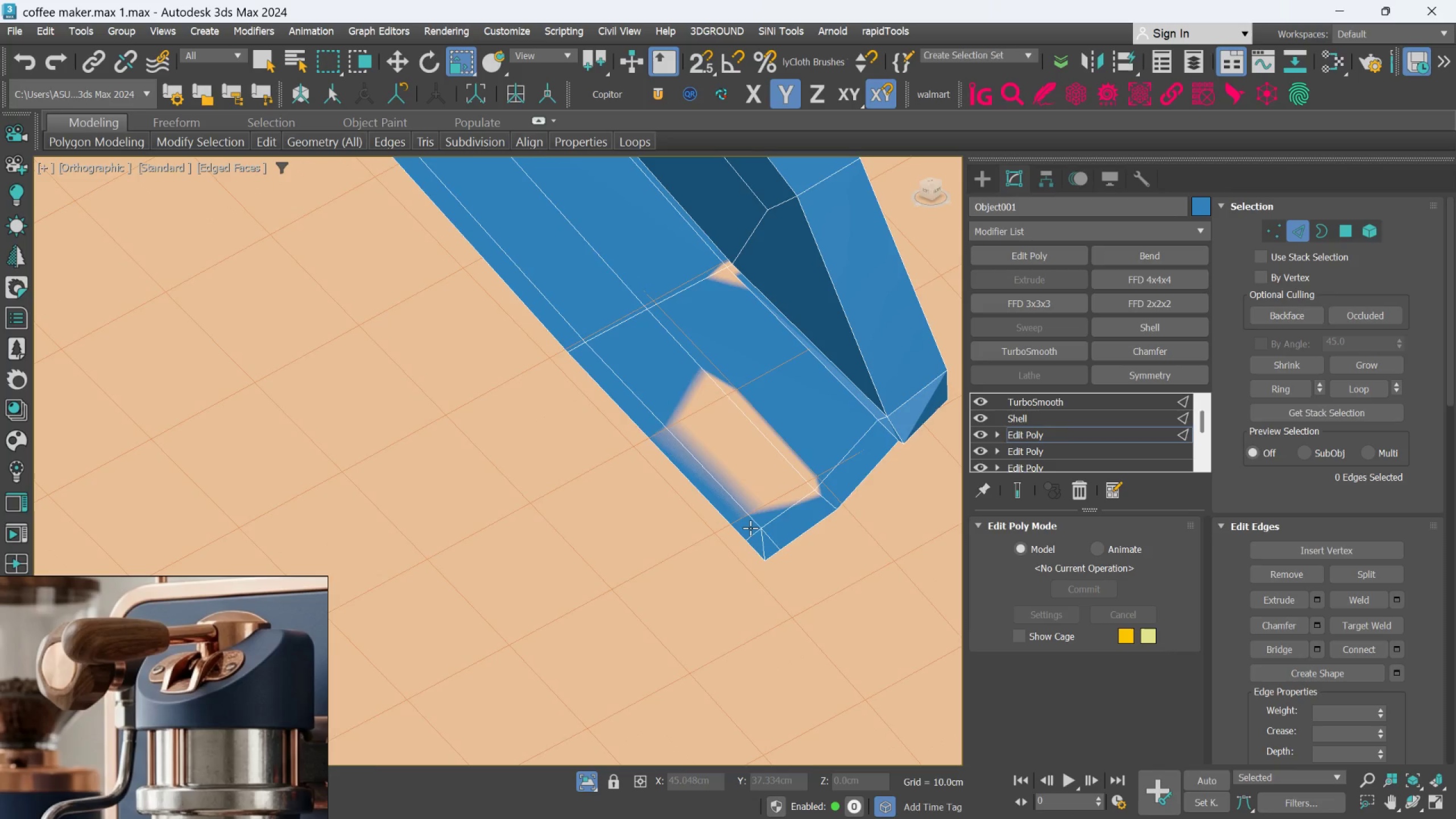 
hold_key(key=AltLeft, duration=0.44)
 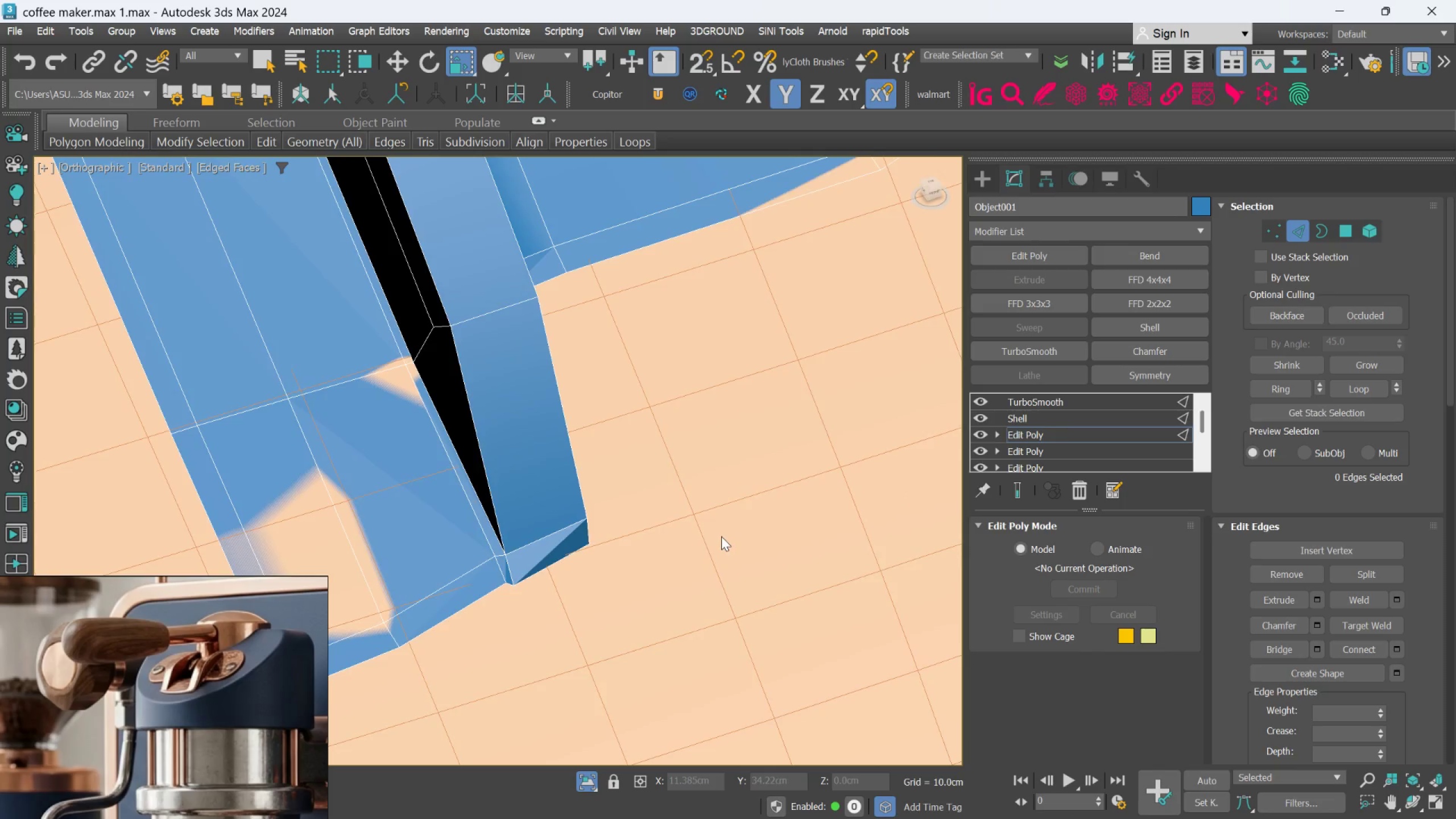 
key(Alt+AltLeft)
 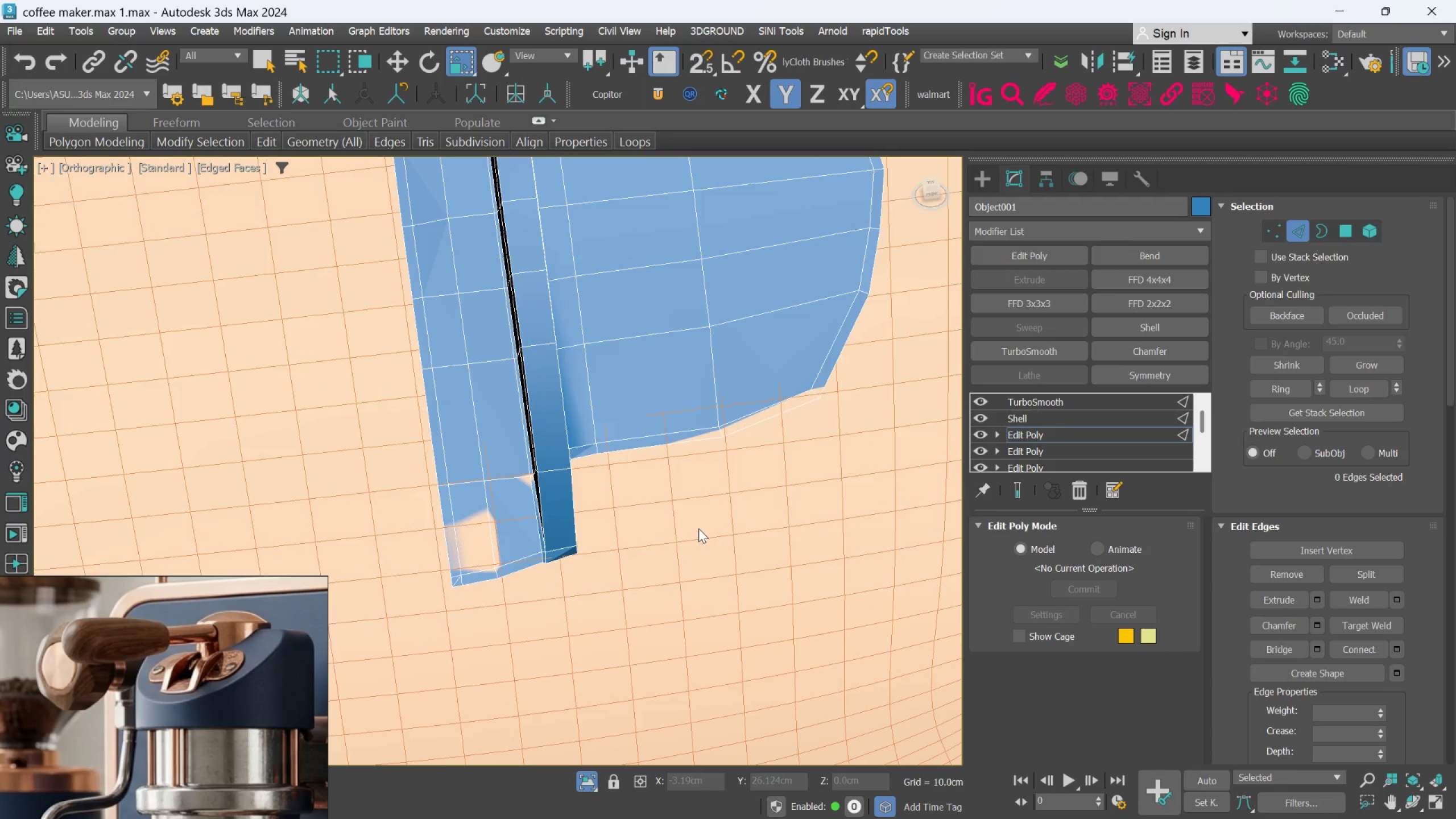 
scroll: coordinate [721, 536], scroll_direction: down, amount: 3.0
 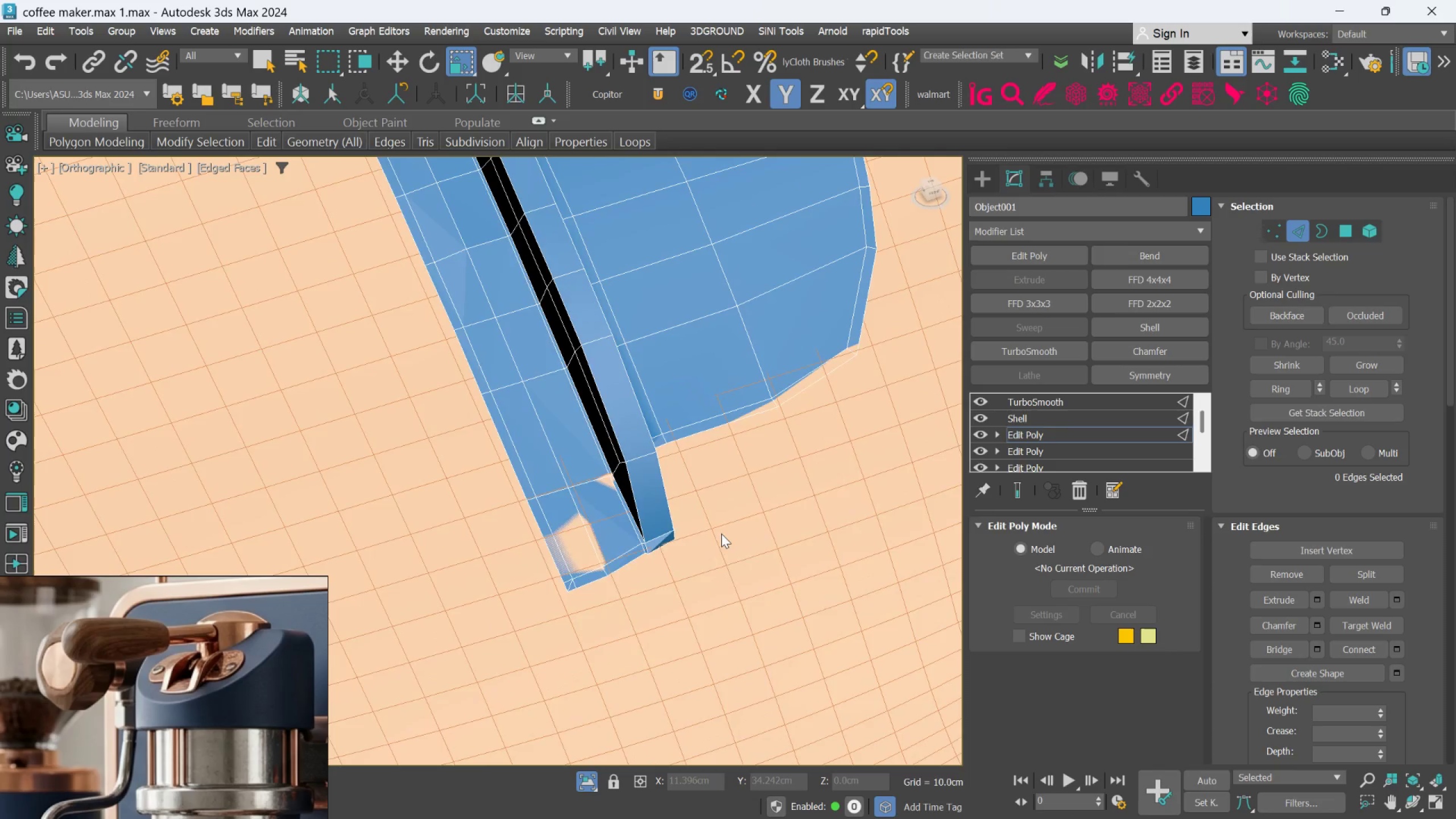 
key(T)
 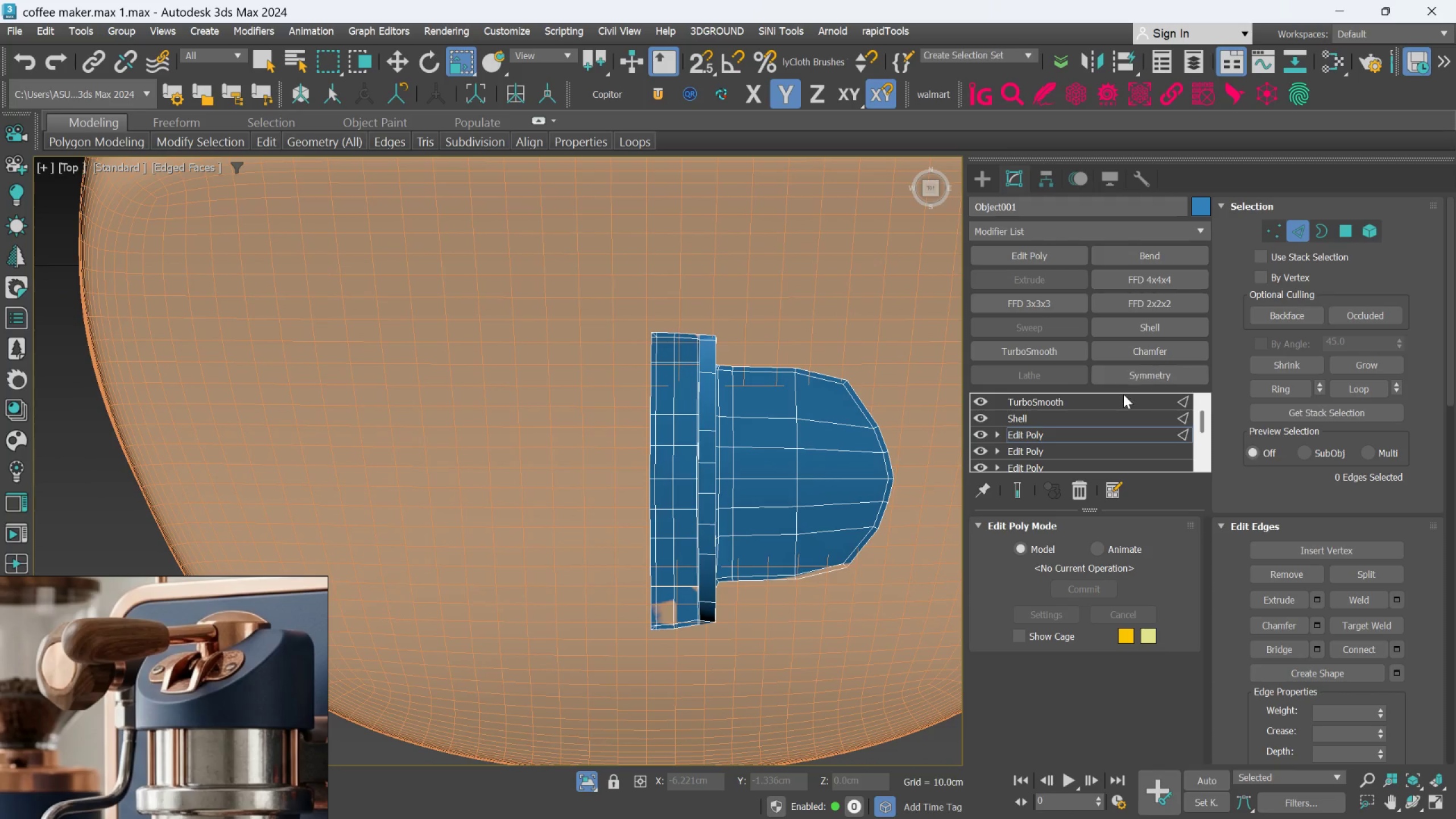 
left_click([1107, 432])
 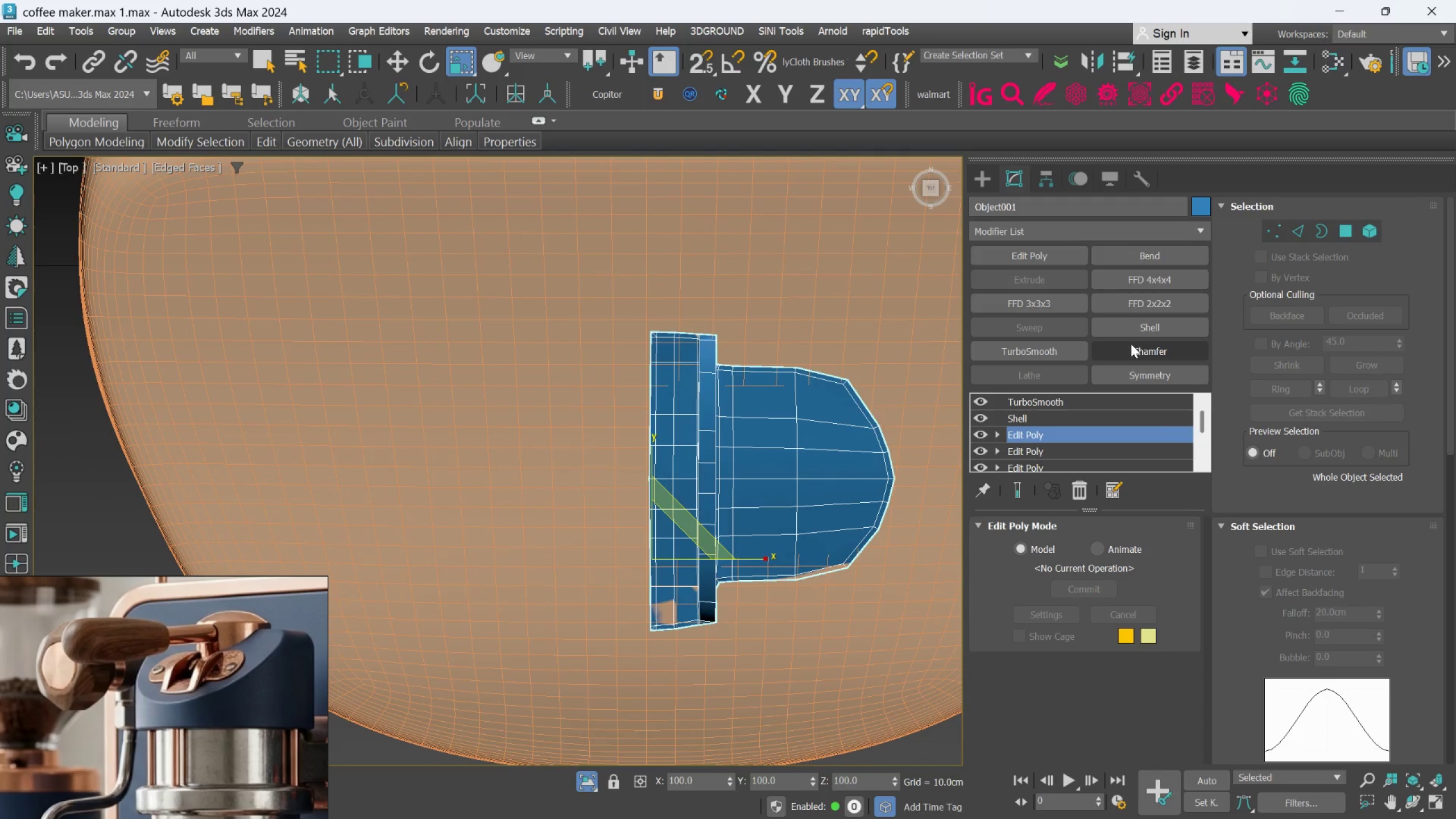 
left_click([1135, 352])
 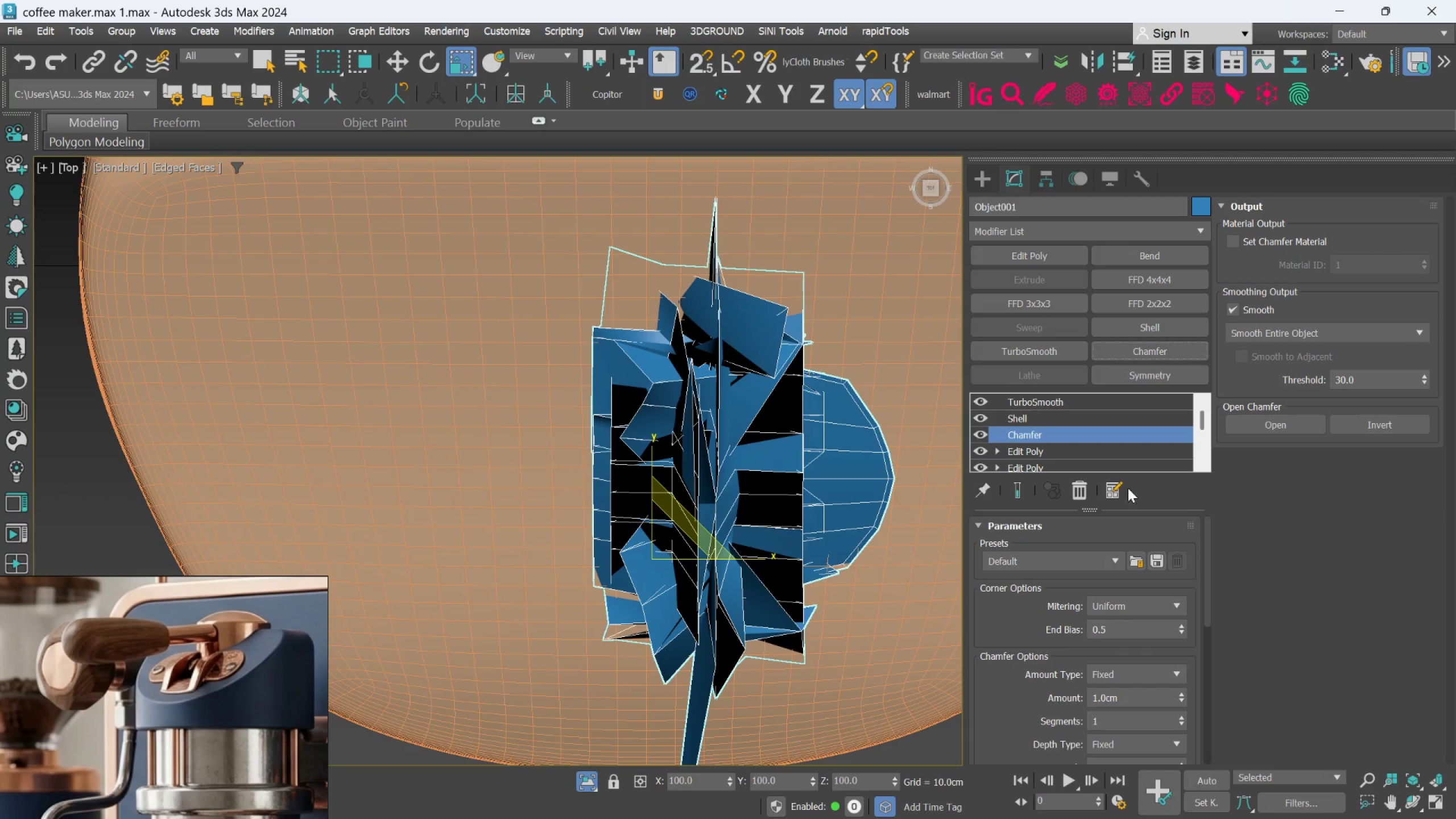 
left_click([1083, 487])
 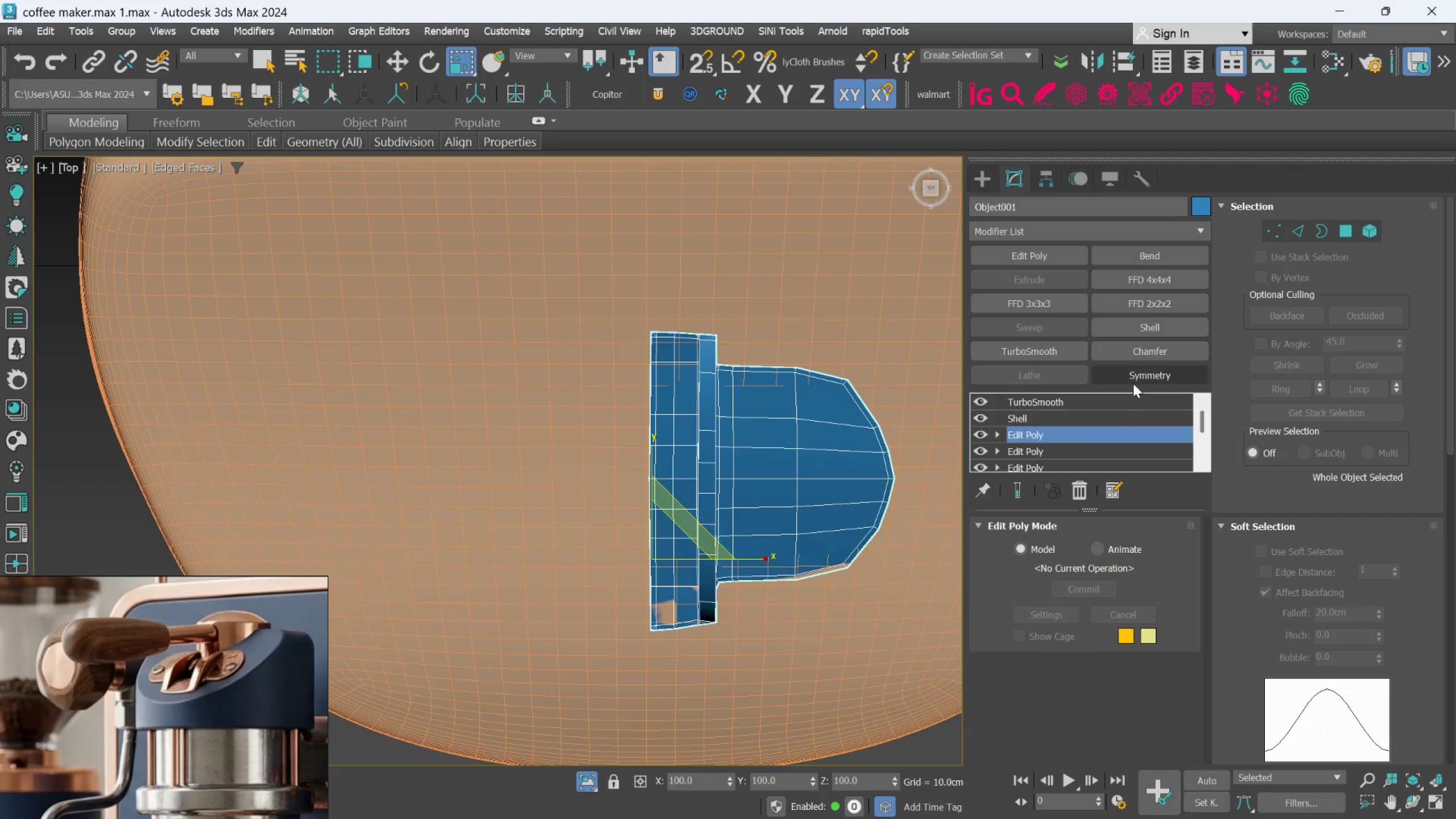 
left_click([1134, 377])
 